 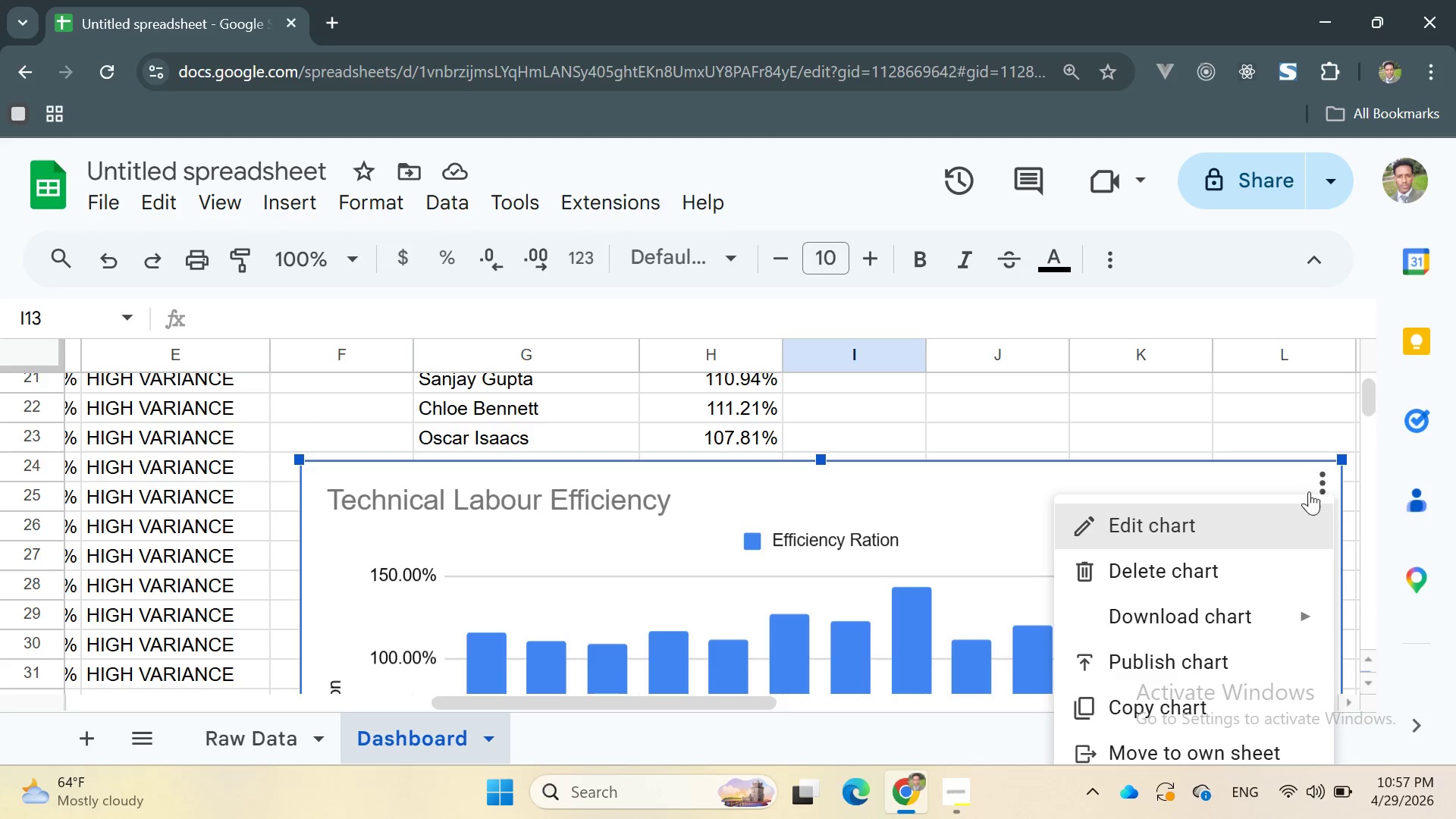 
left_click([947, 519])
 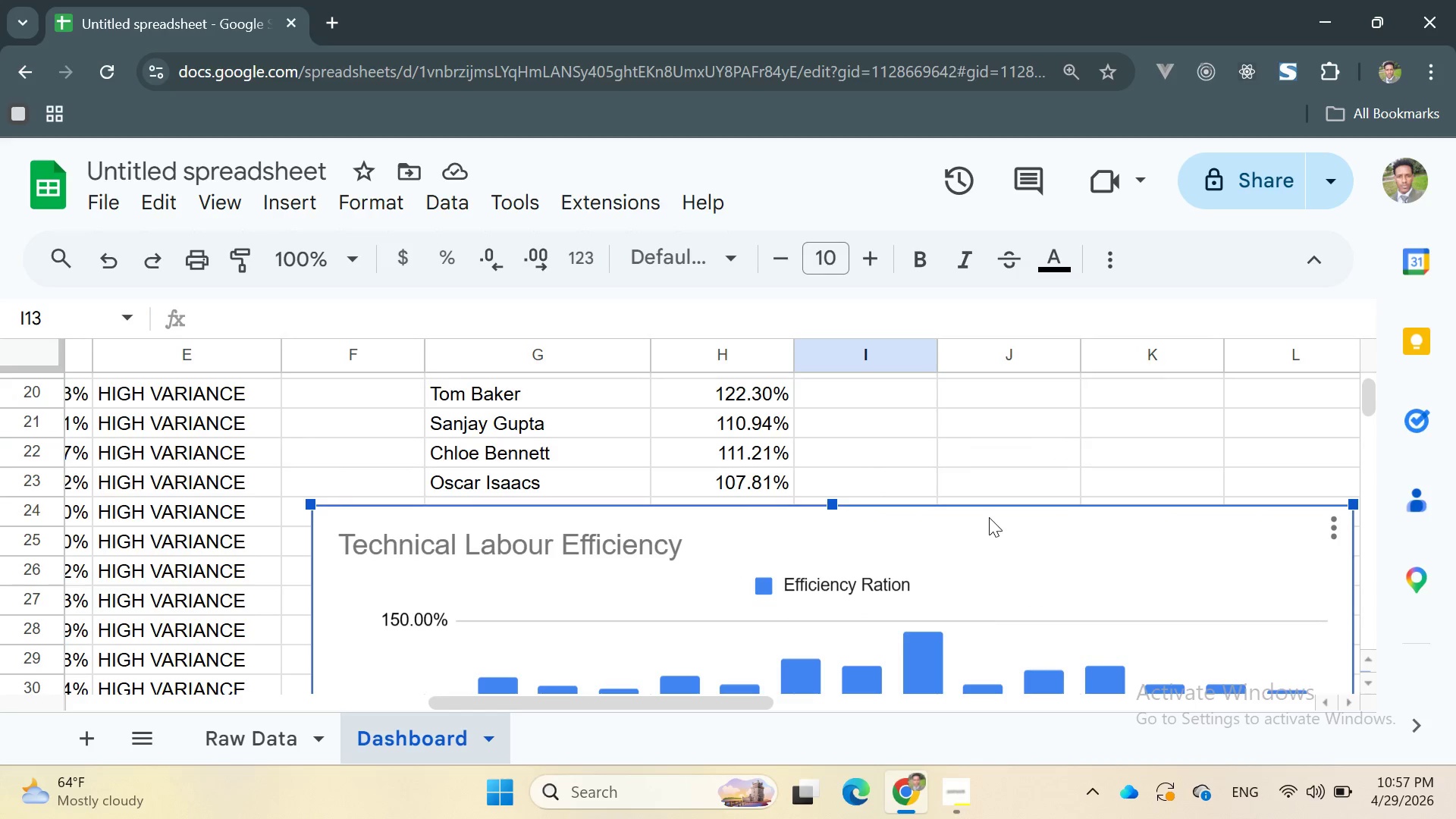 
left_click_drag(start_coordinate=[971, 518], to_coordinate=[981, 546])
 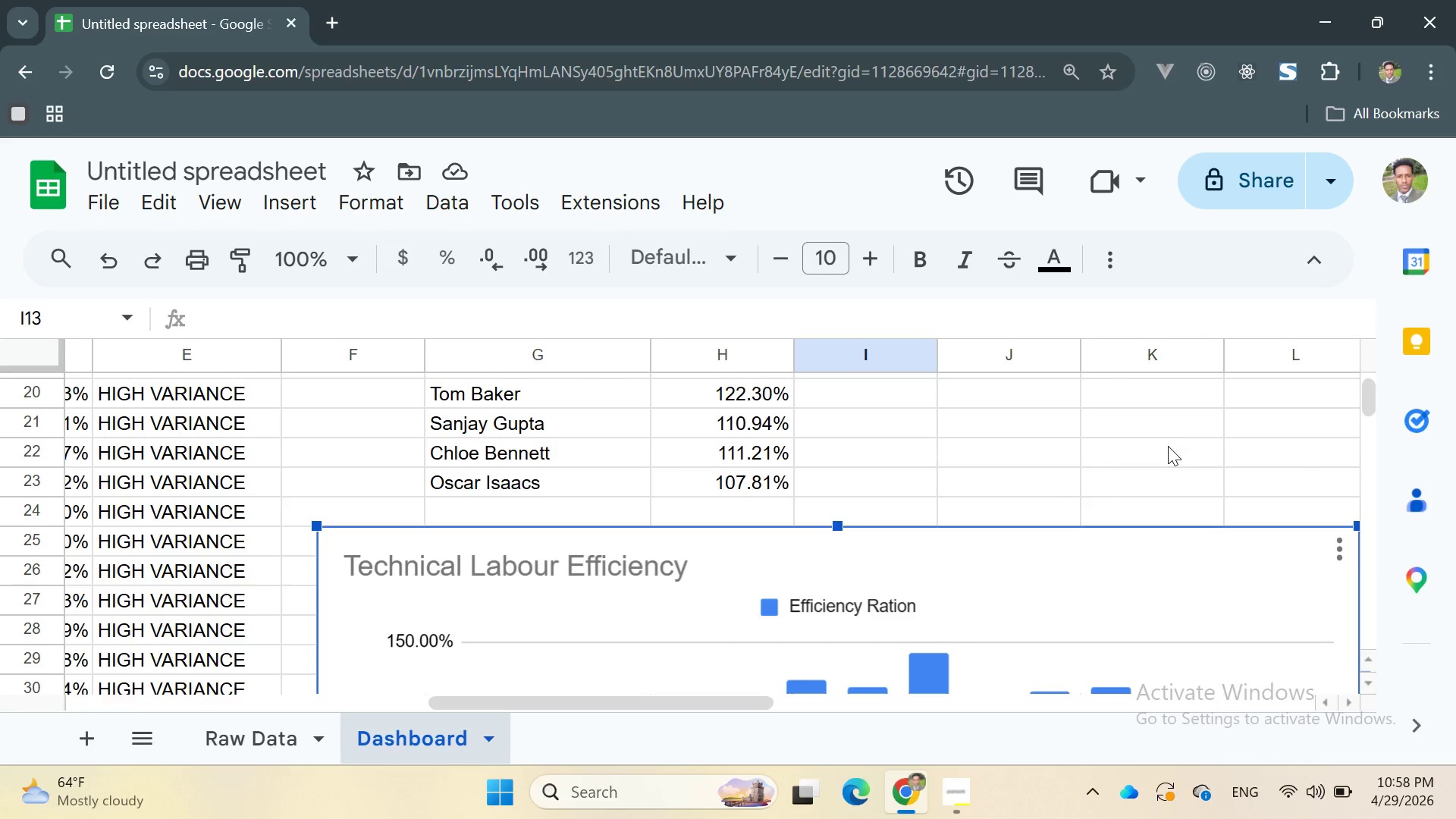 
wait(25.23)
 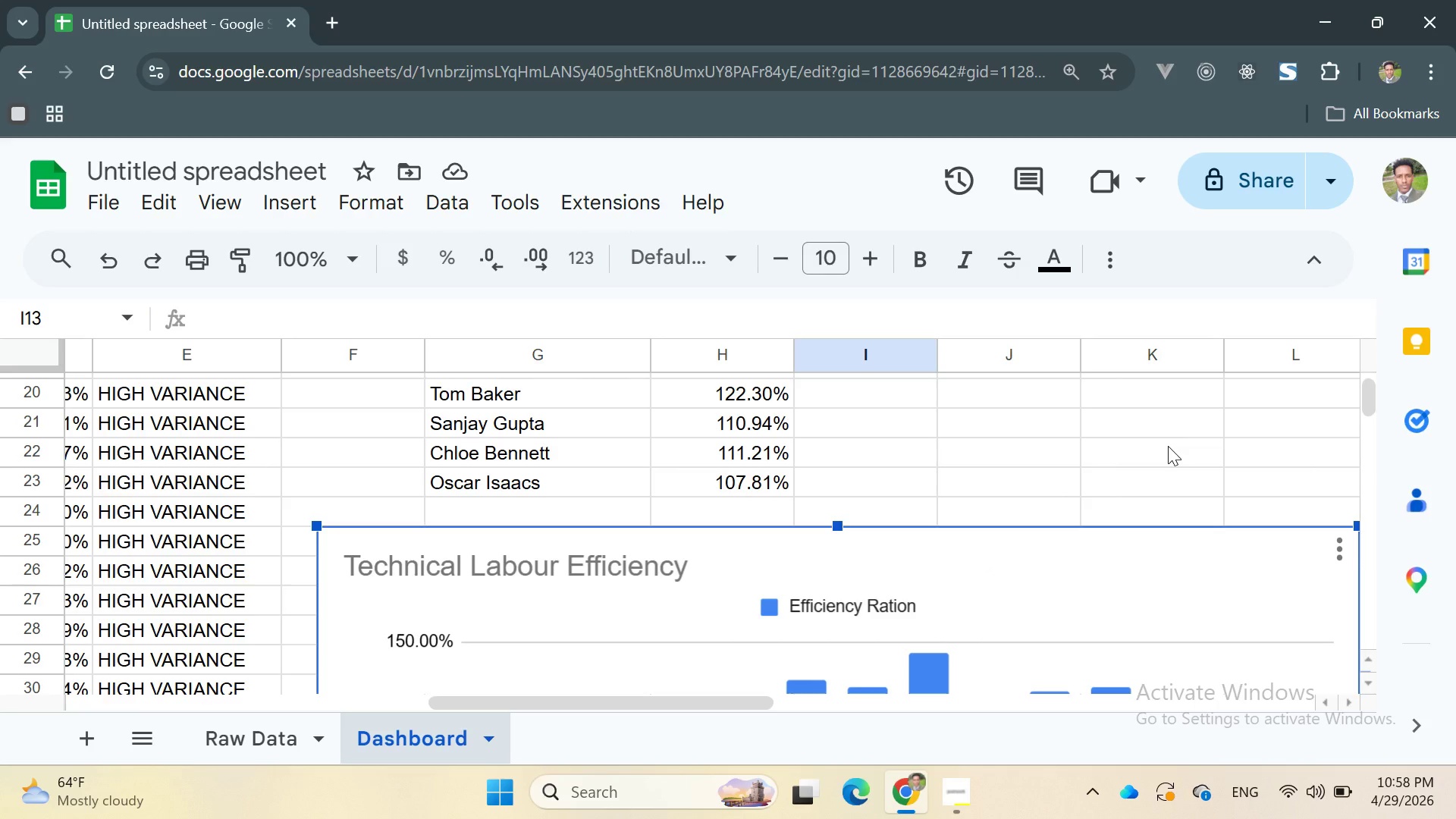 
left_click([1167, 491])
 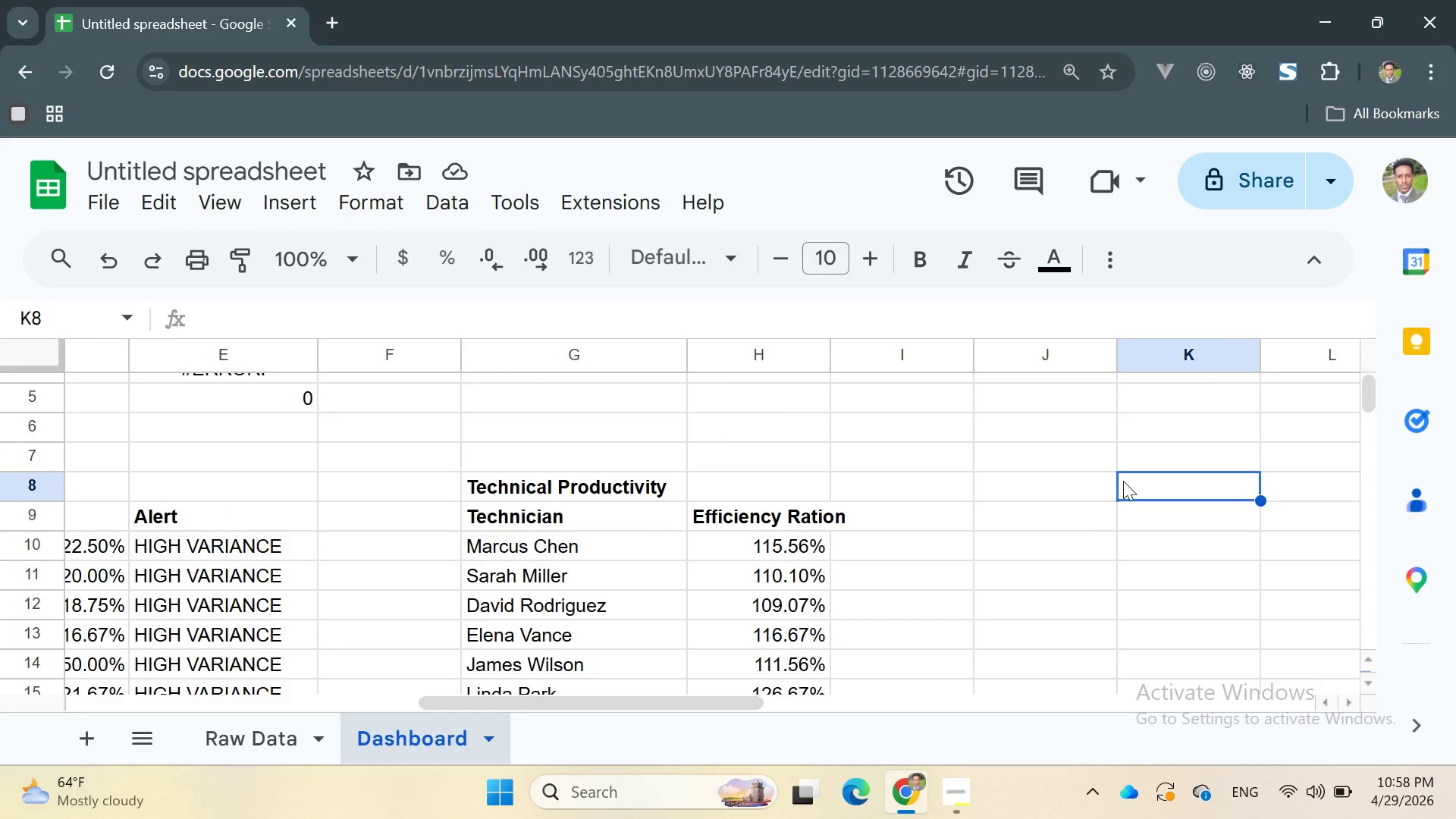 
wait(8.42)
 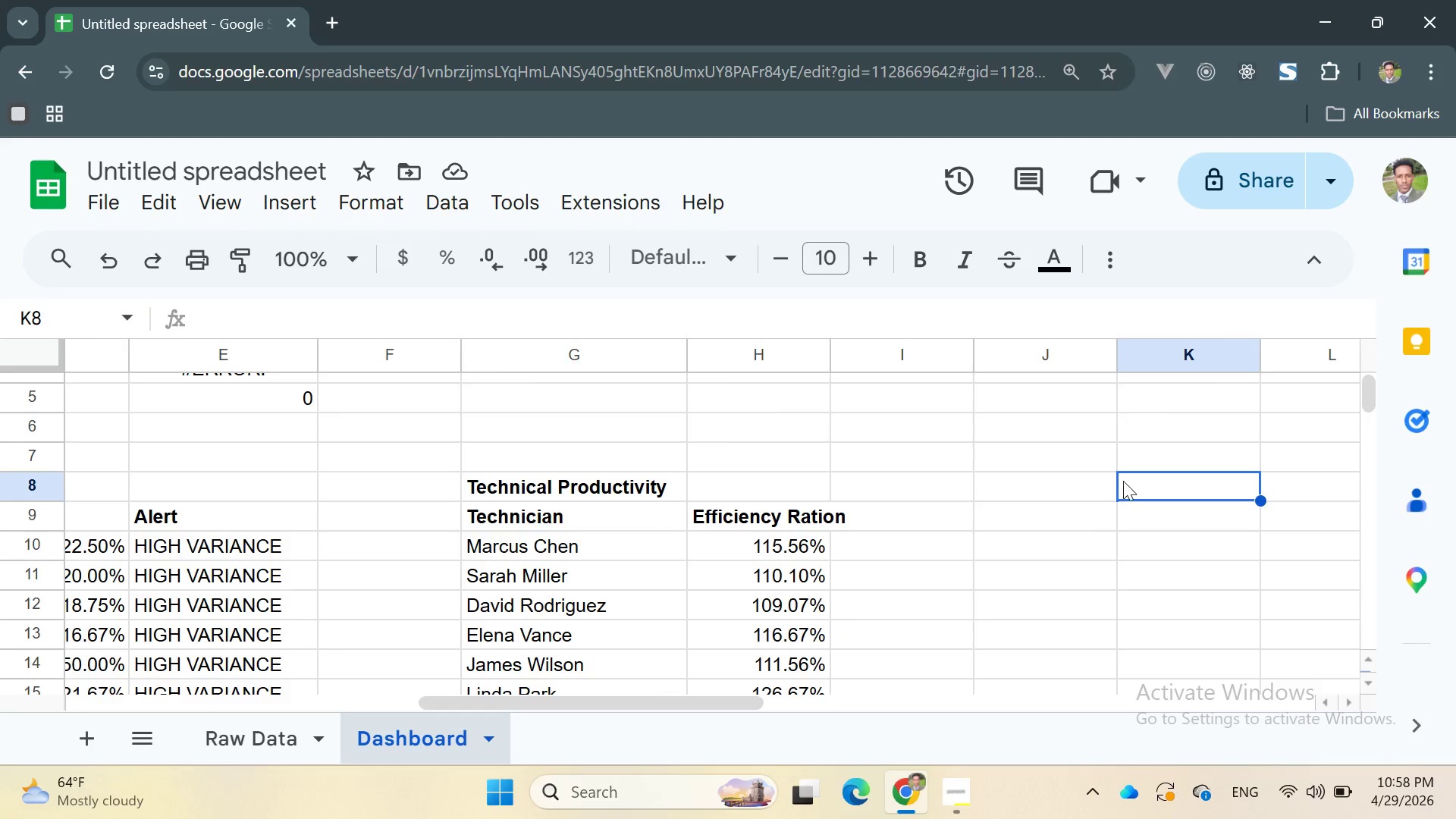 
type(Project )
 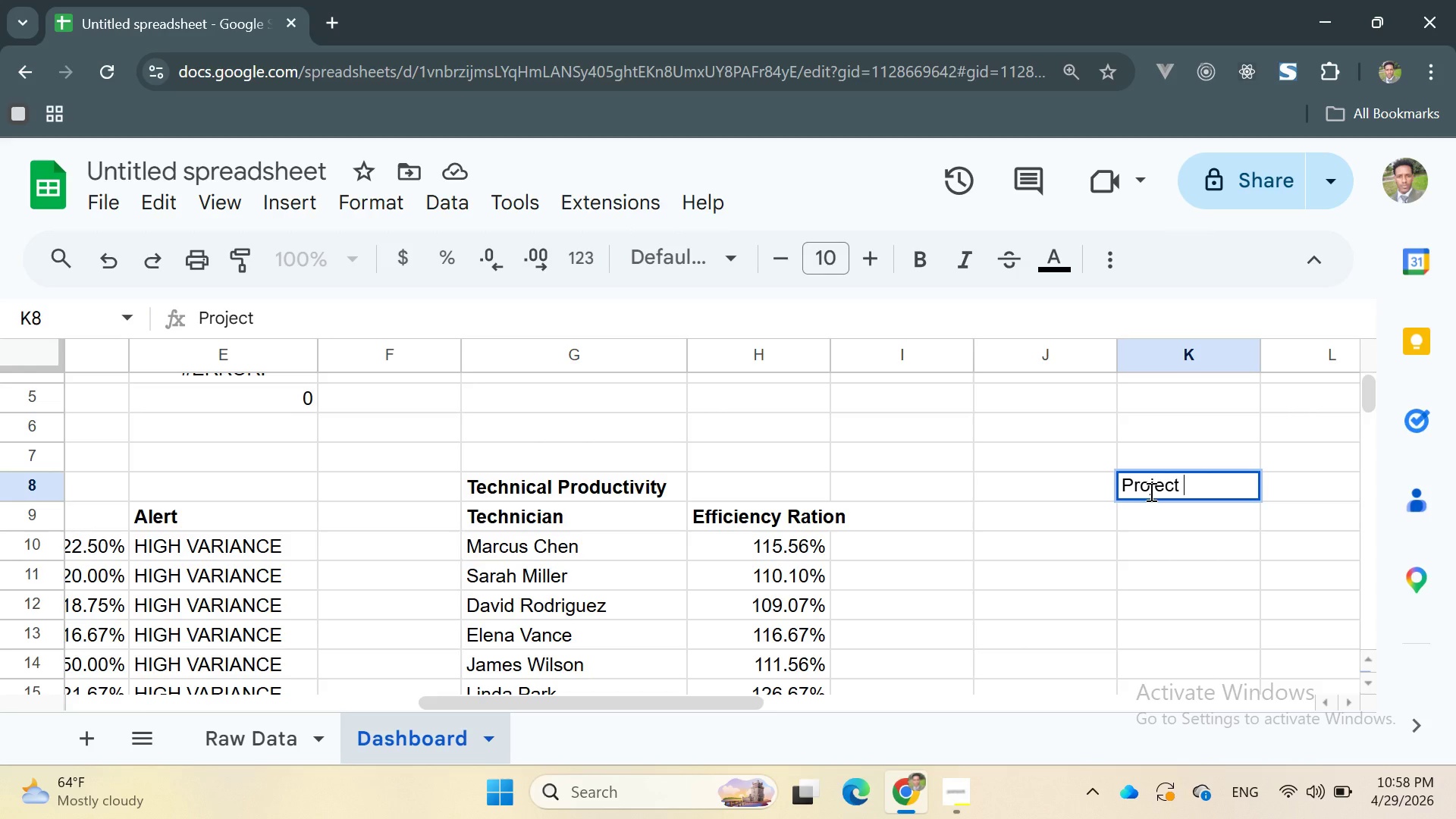 
double_click([1150, 491])
 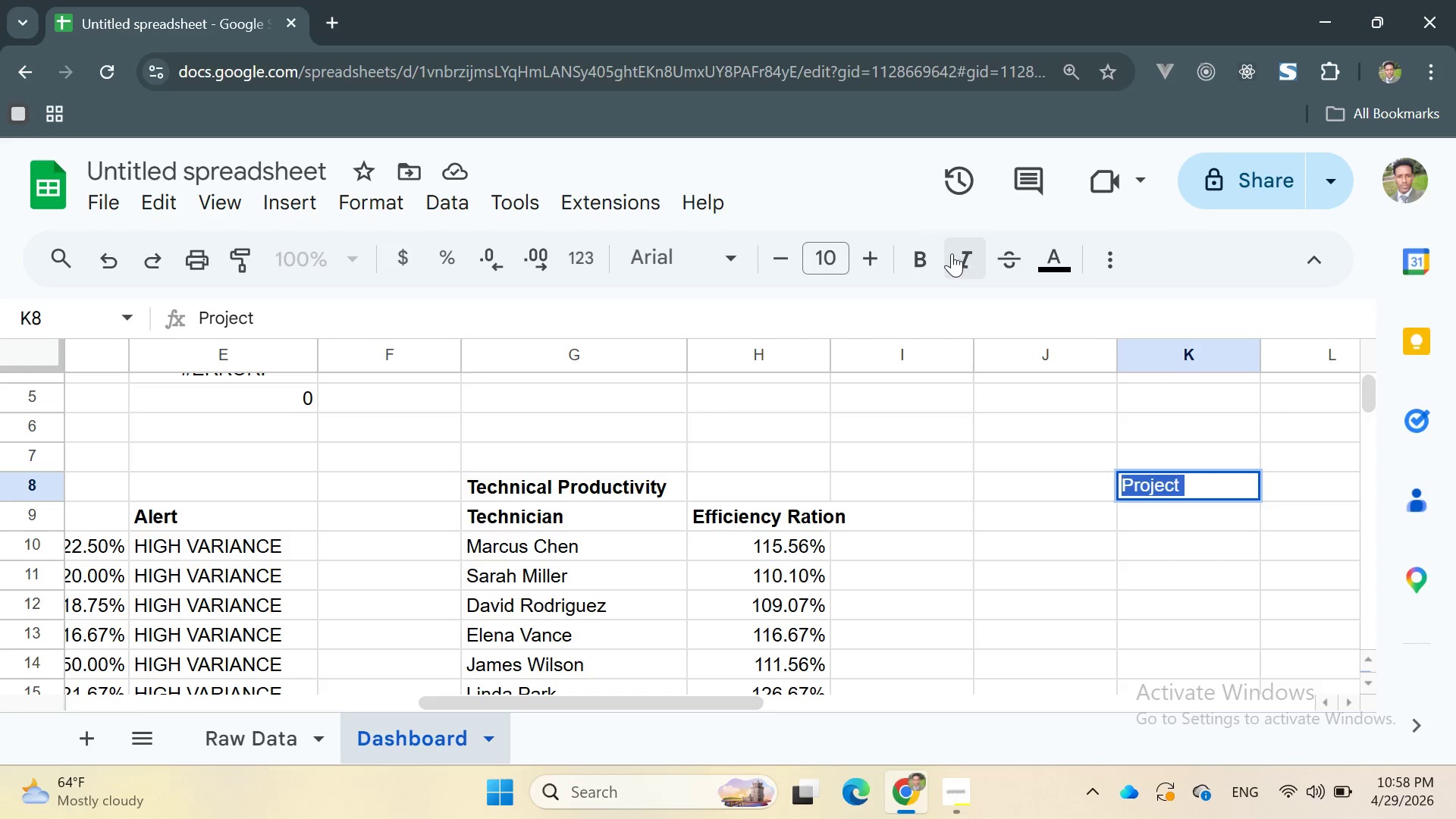 
left_click([920, 256])
 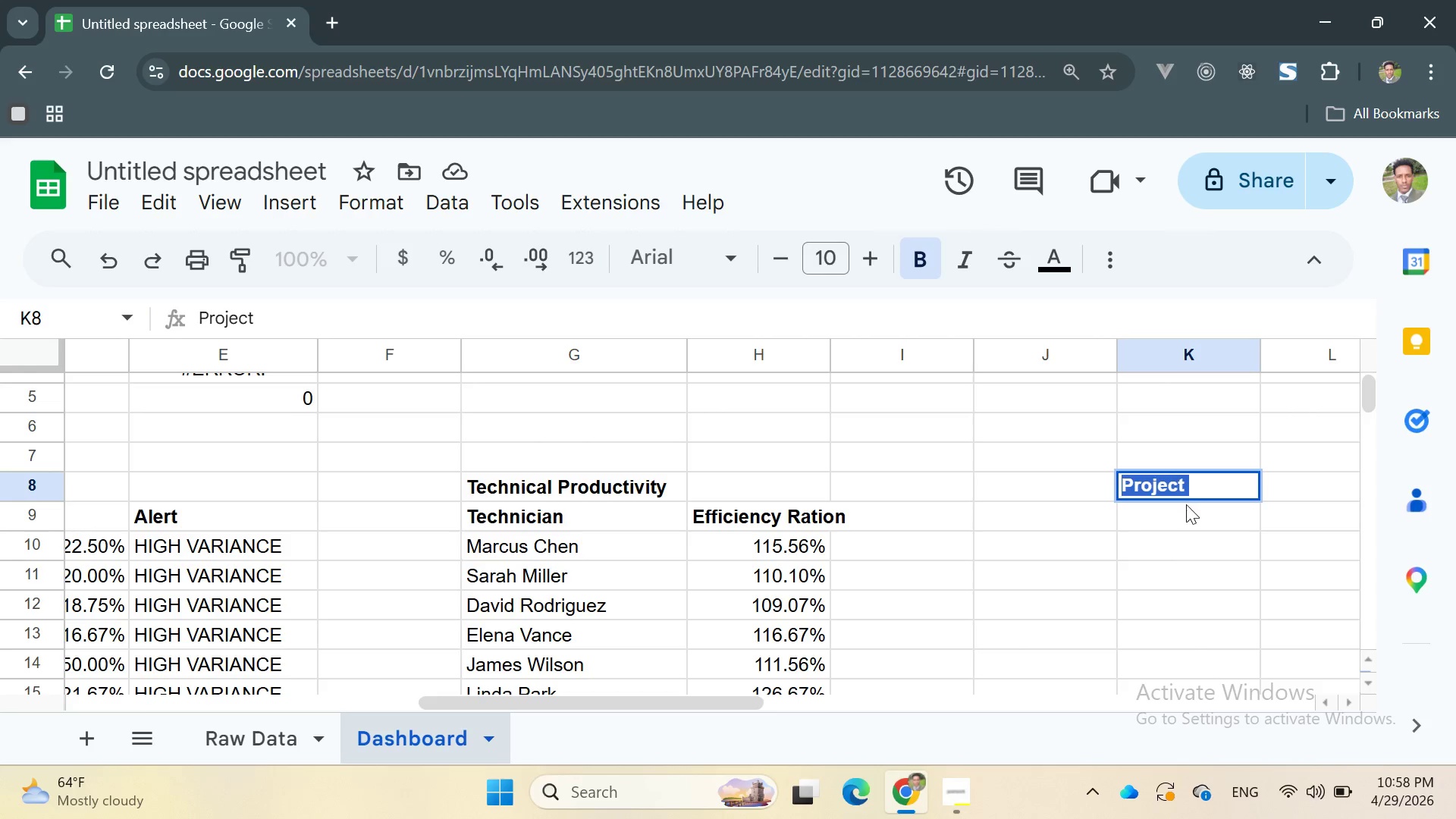 
left_click([1199, 521])
 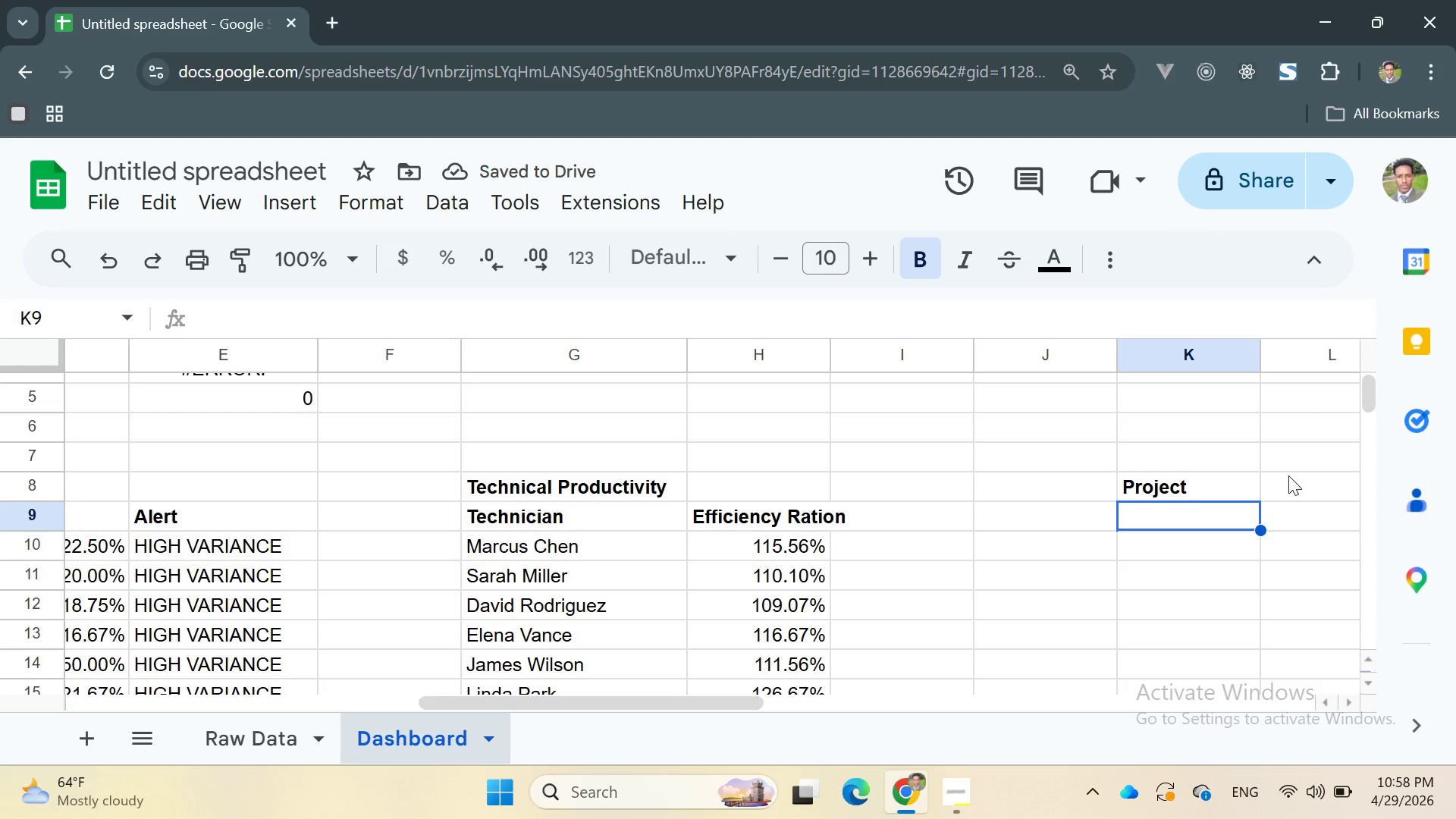 
wait(5.34)
 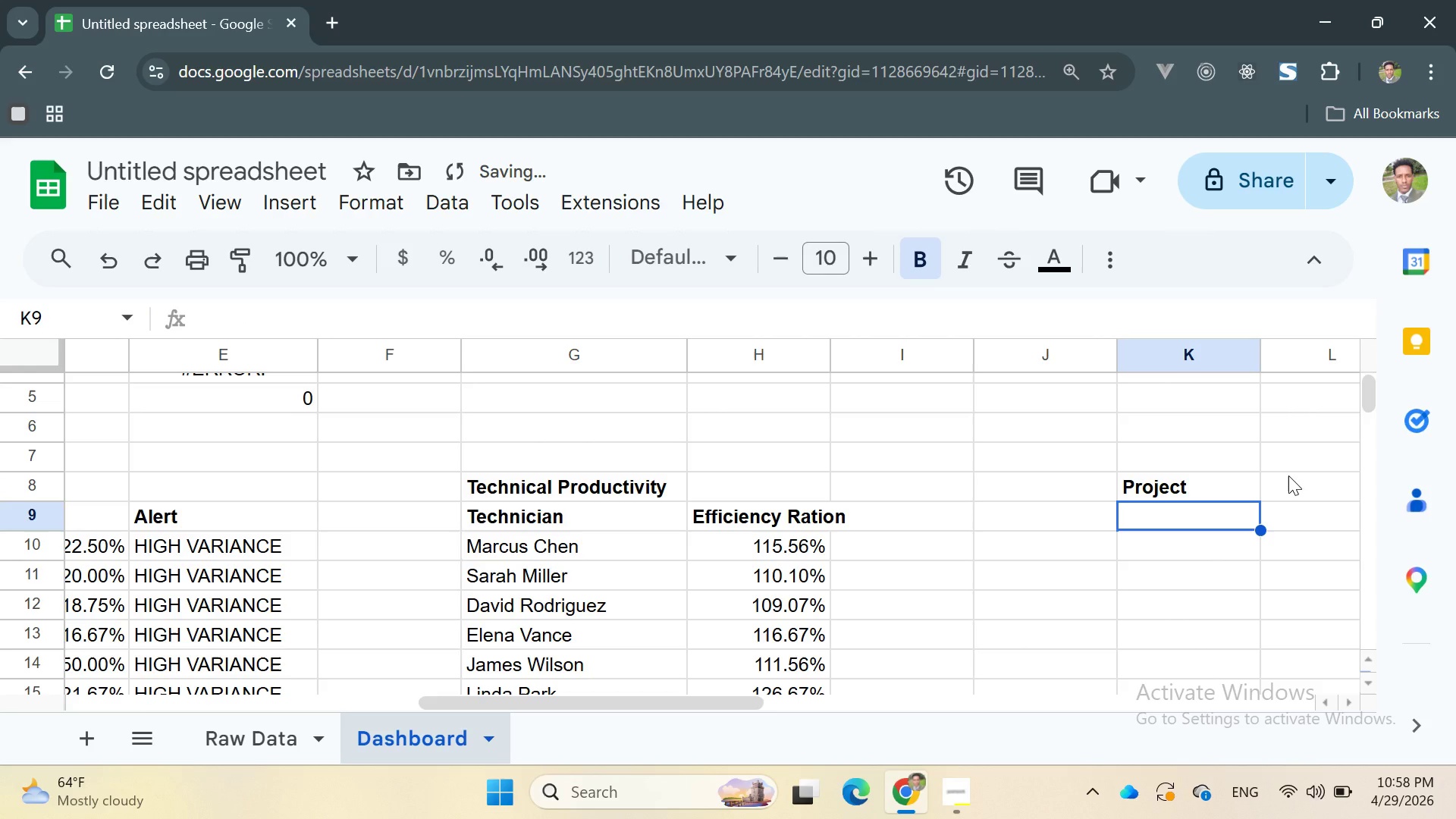 
double_click([1162, 485])
 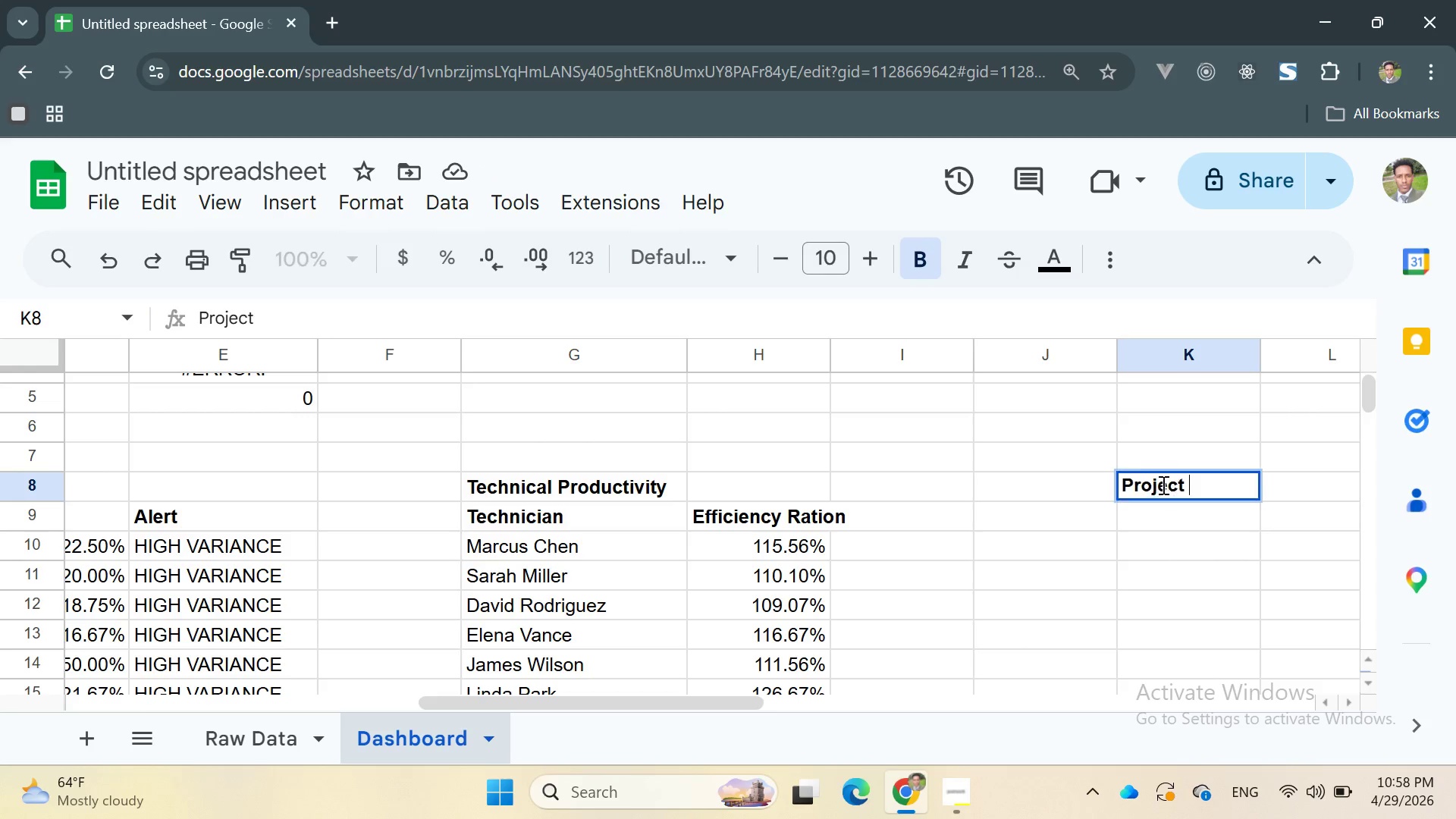 
triple_click([1162, 485])
 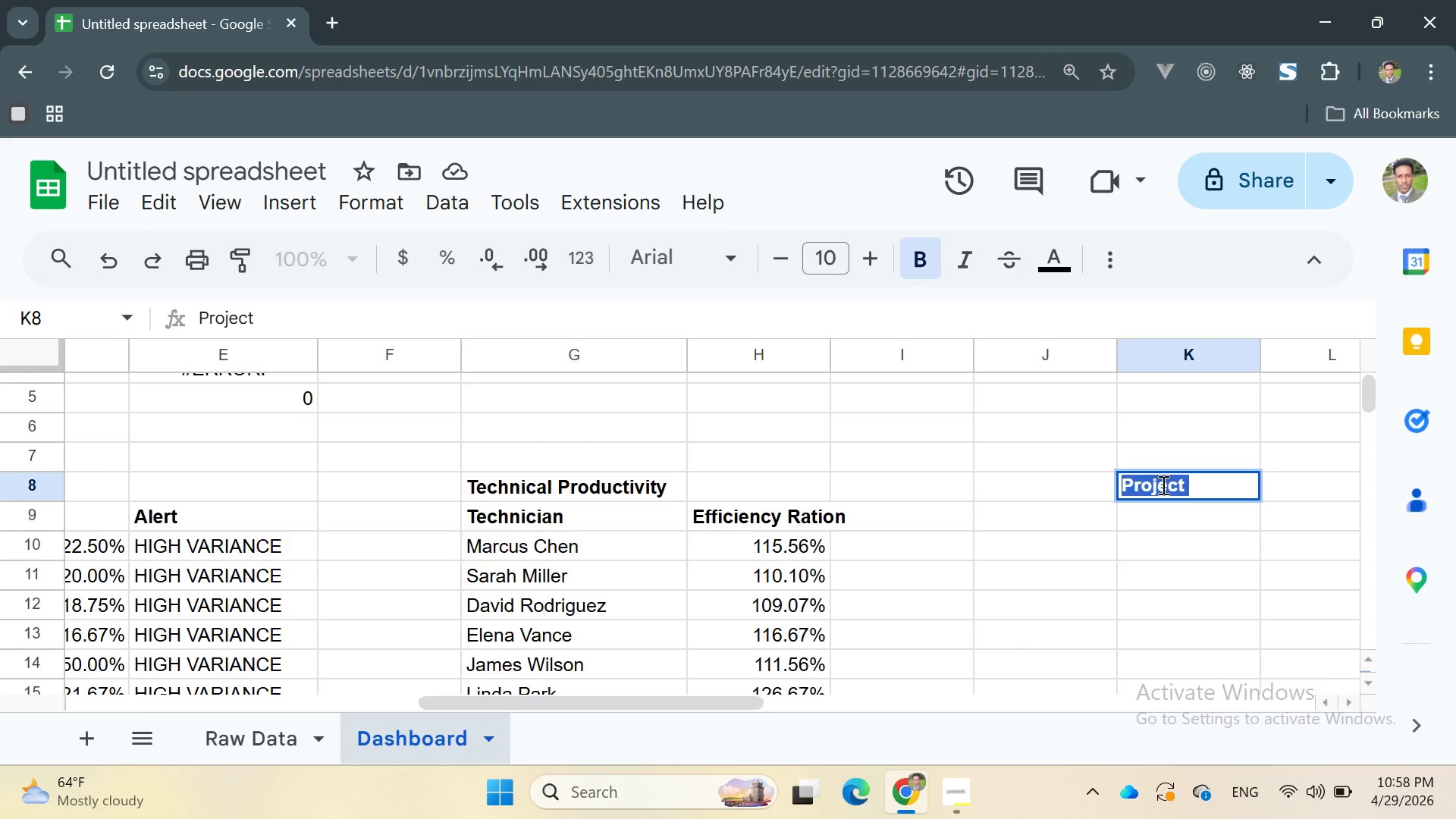 
key(Control+X)
 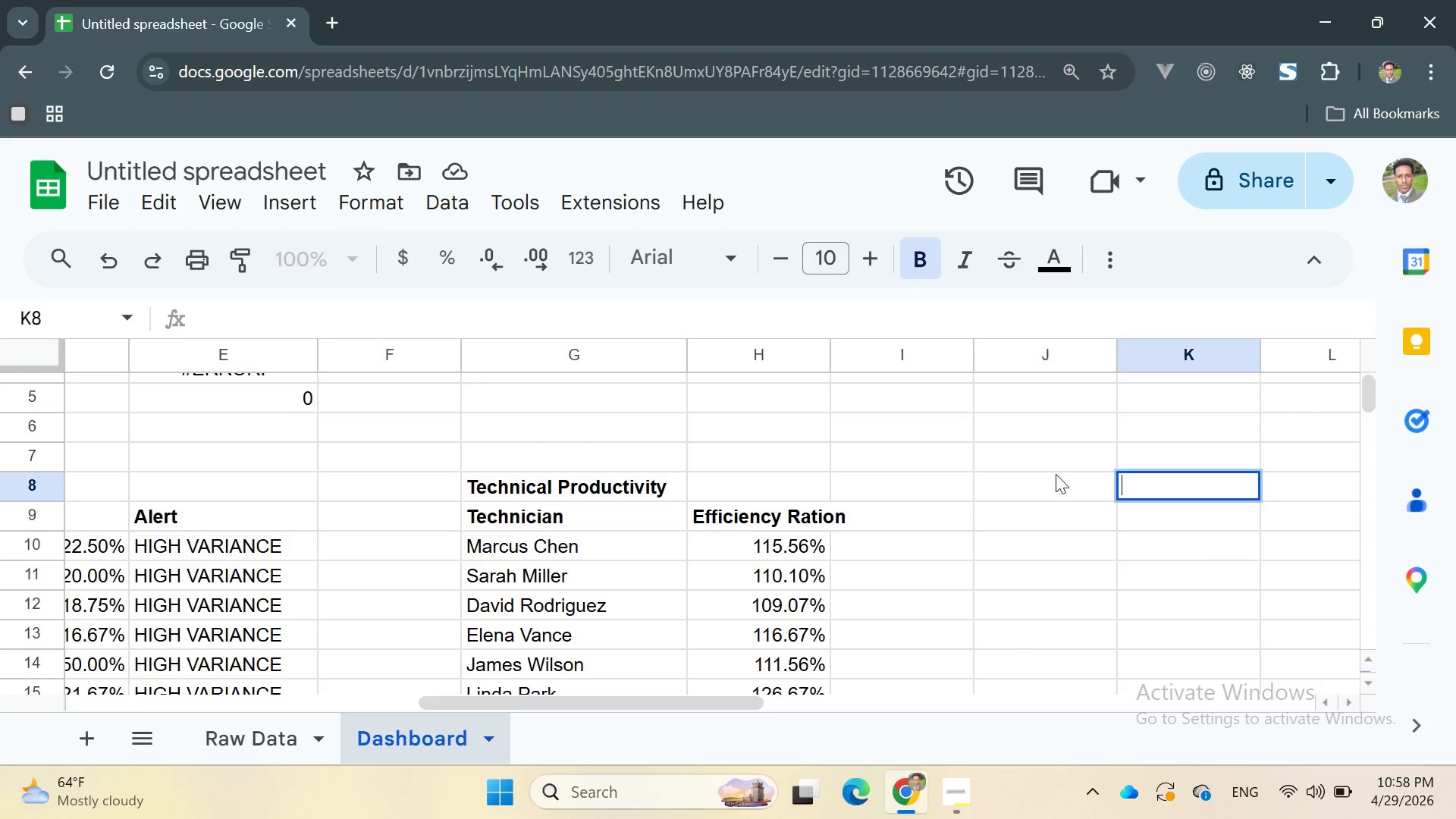 
double_click([1056, 474])
 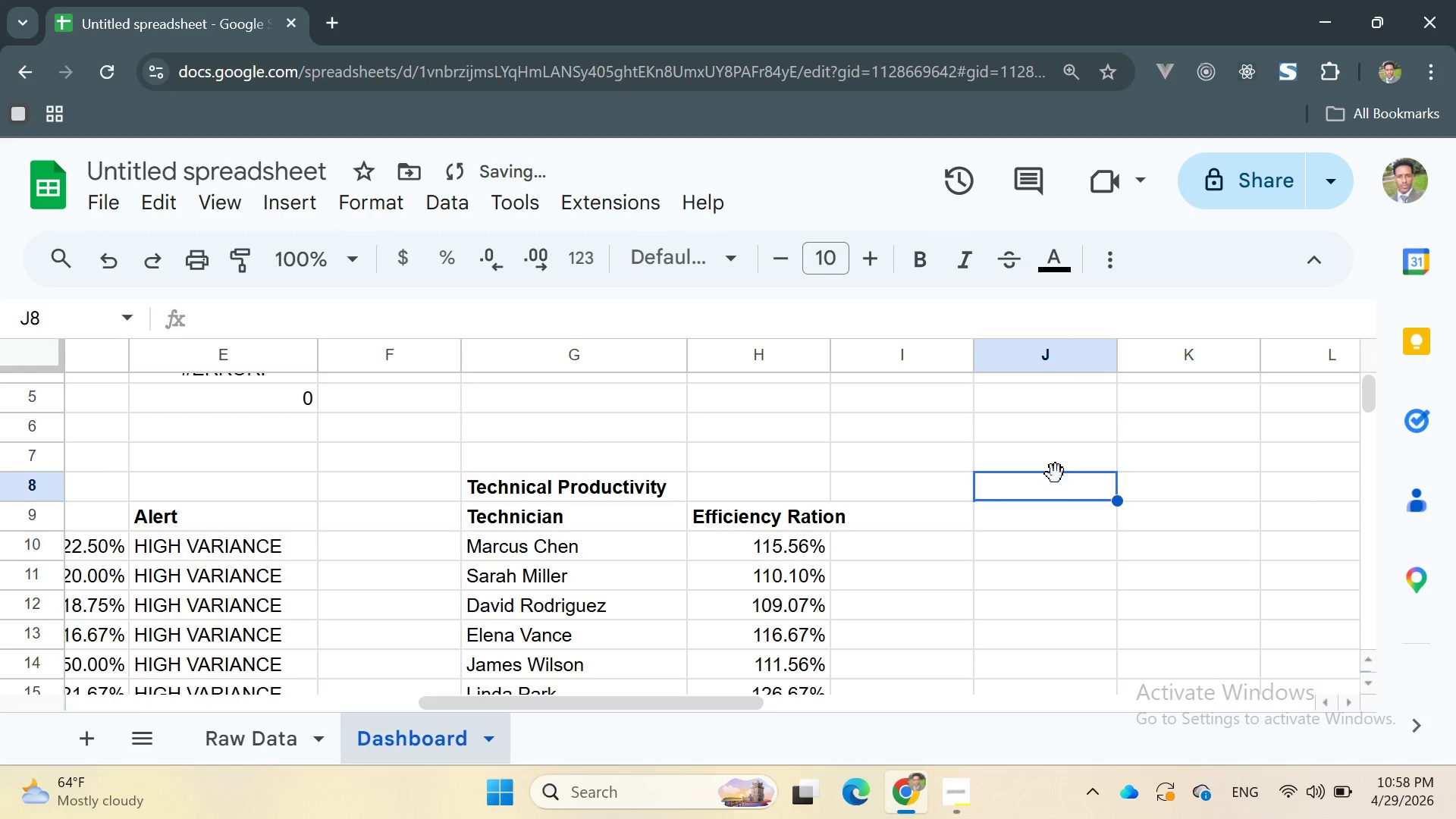 
key(Control+V)
 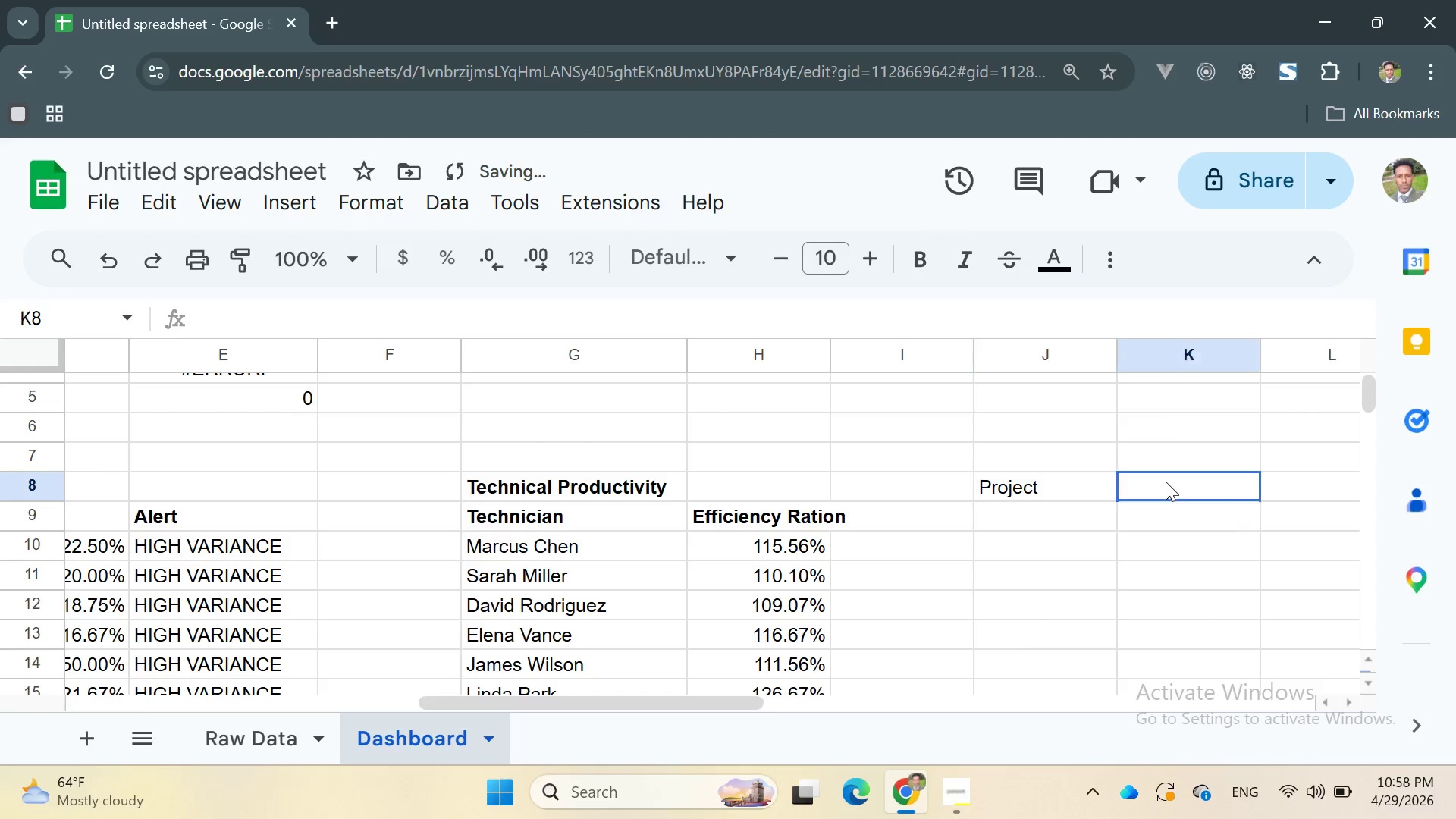 
double_click([1166, 482])
 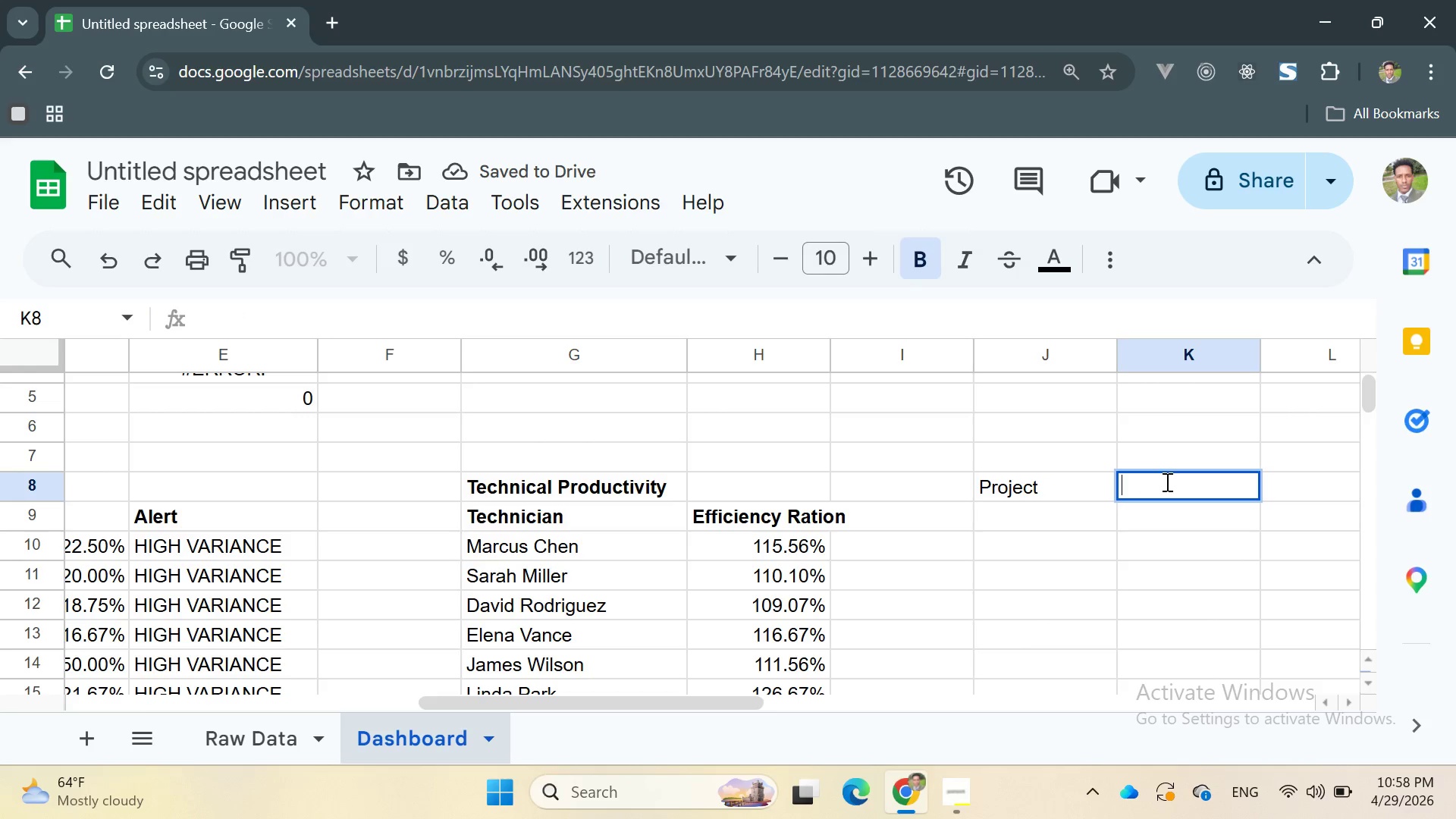 
type(Queted Hours)
 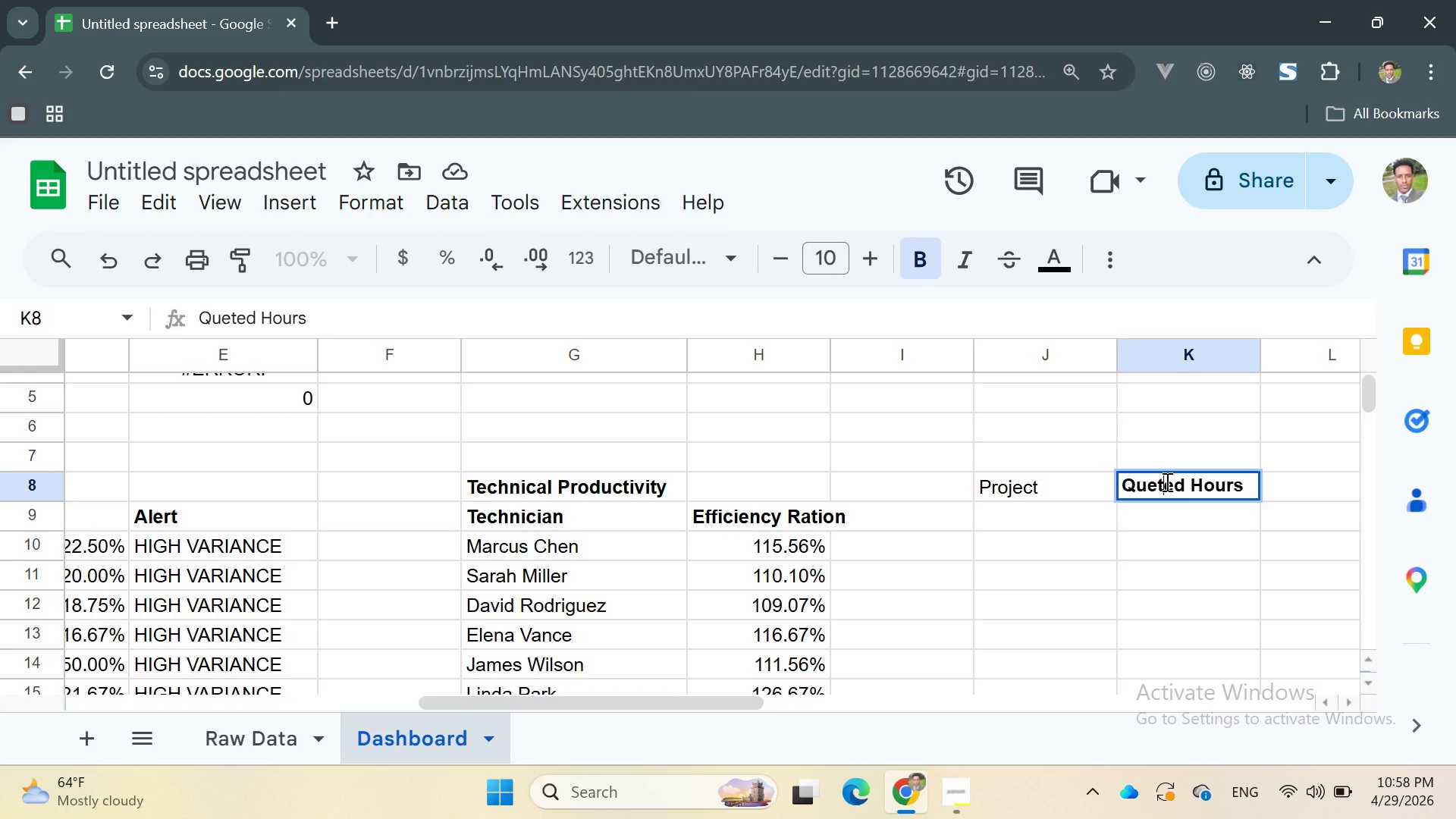 
double_click([1166, 482])
 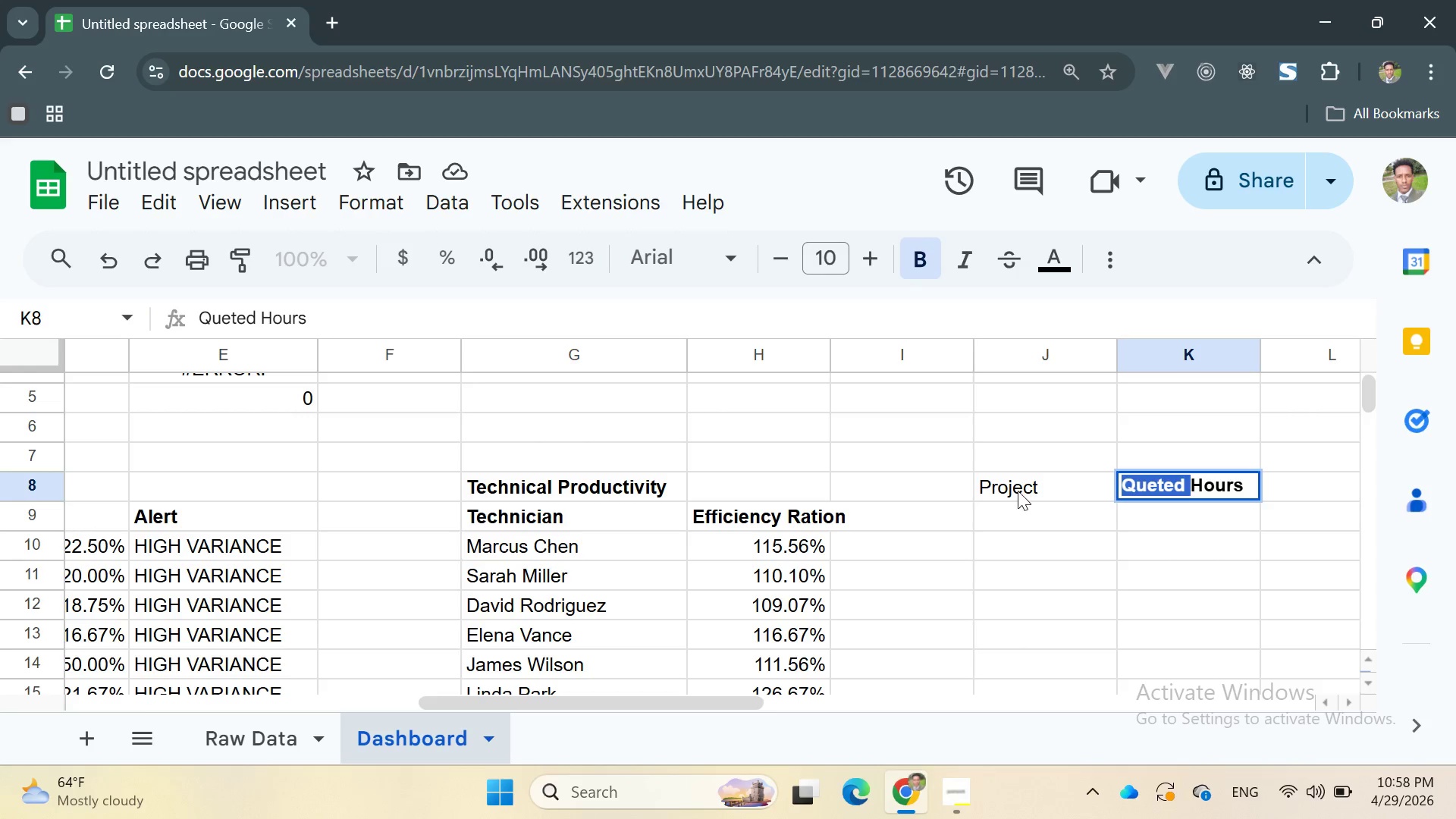 
double_click([1009, 489])
 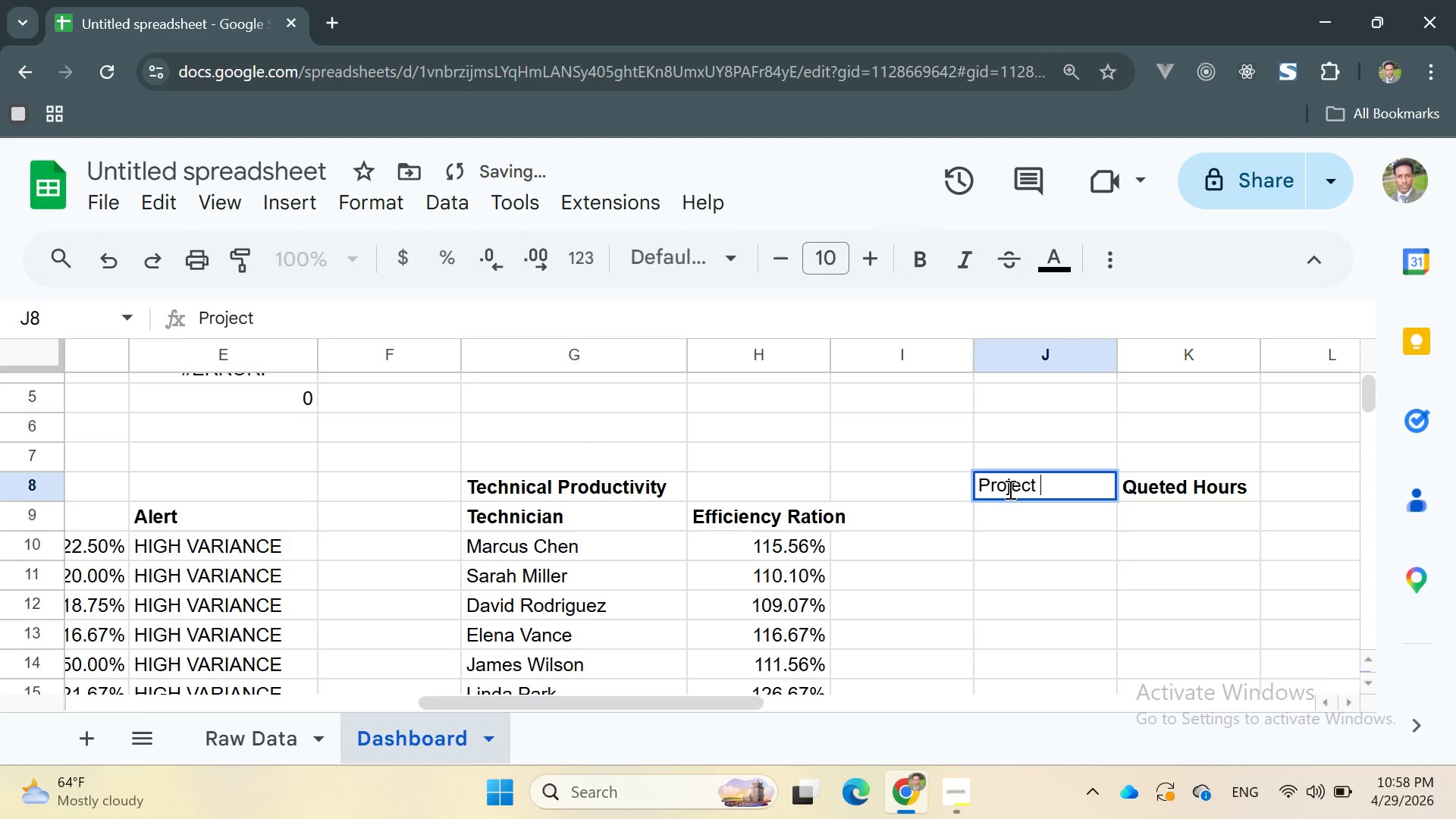 
triple_click([1009, 489])
 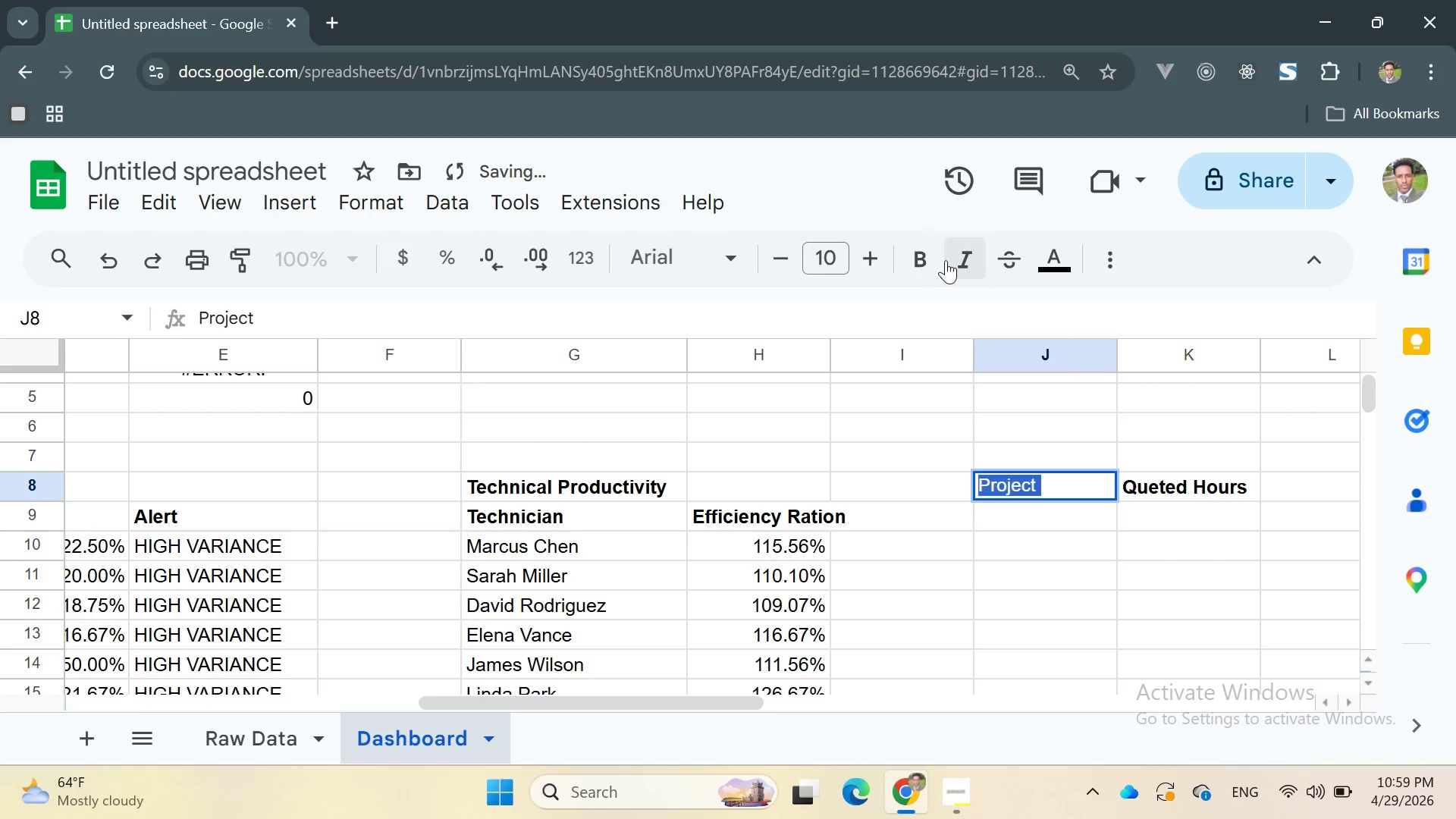 
left_click([919, 256])
 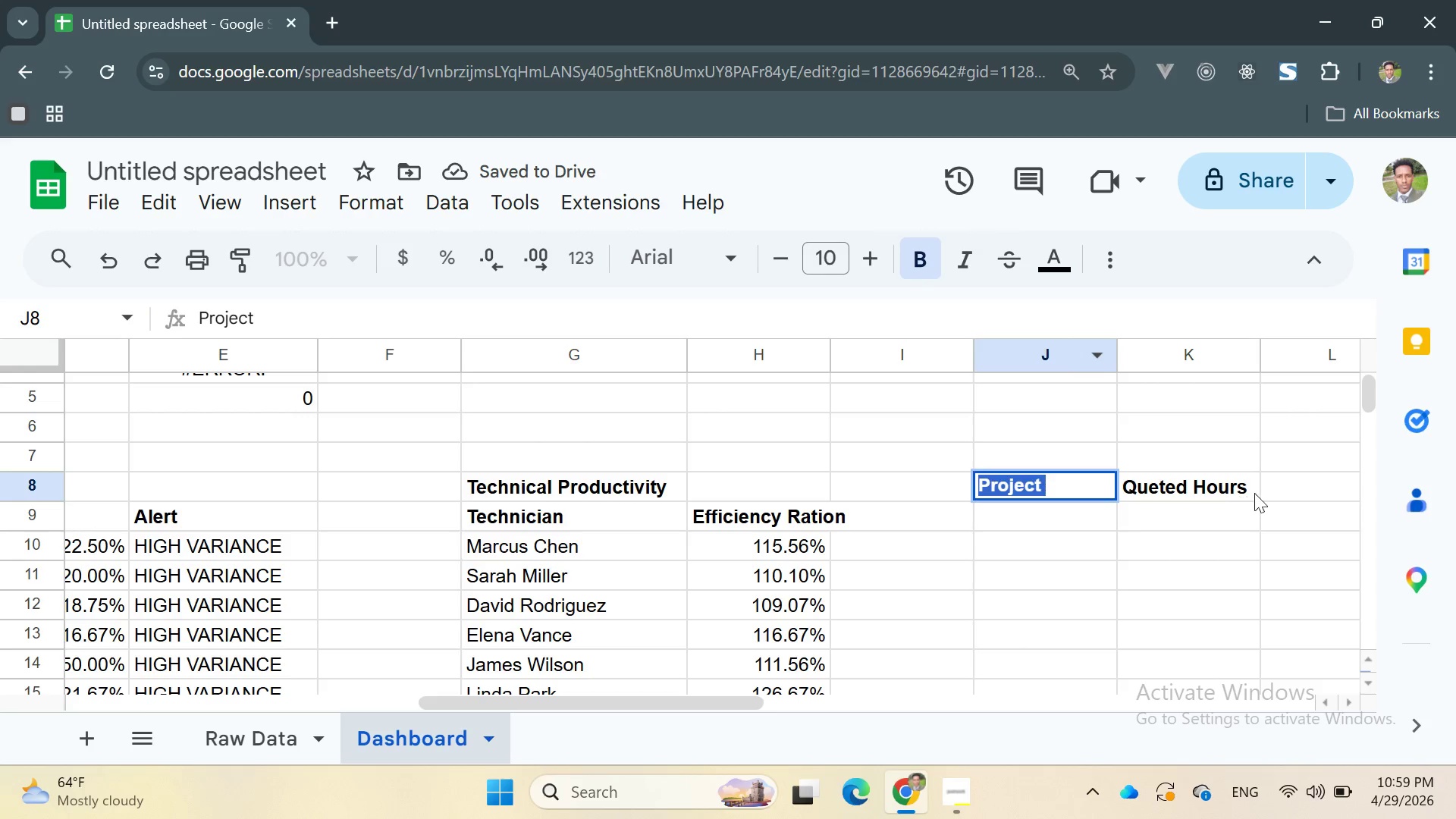 
left_click([1285, 485])
 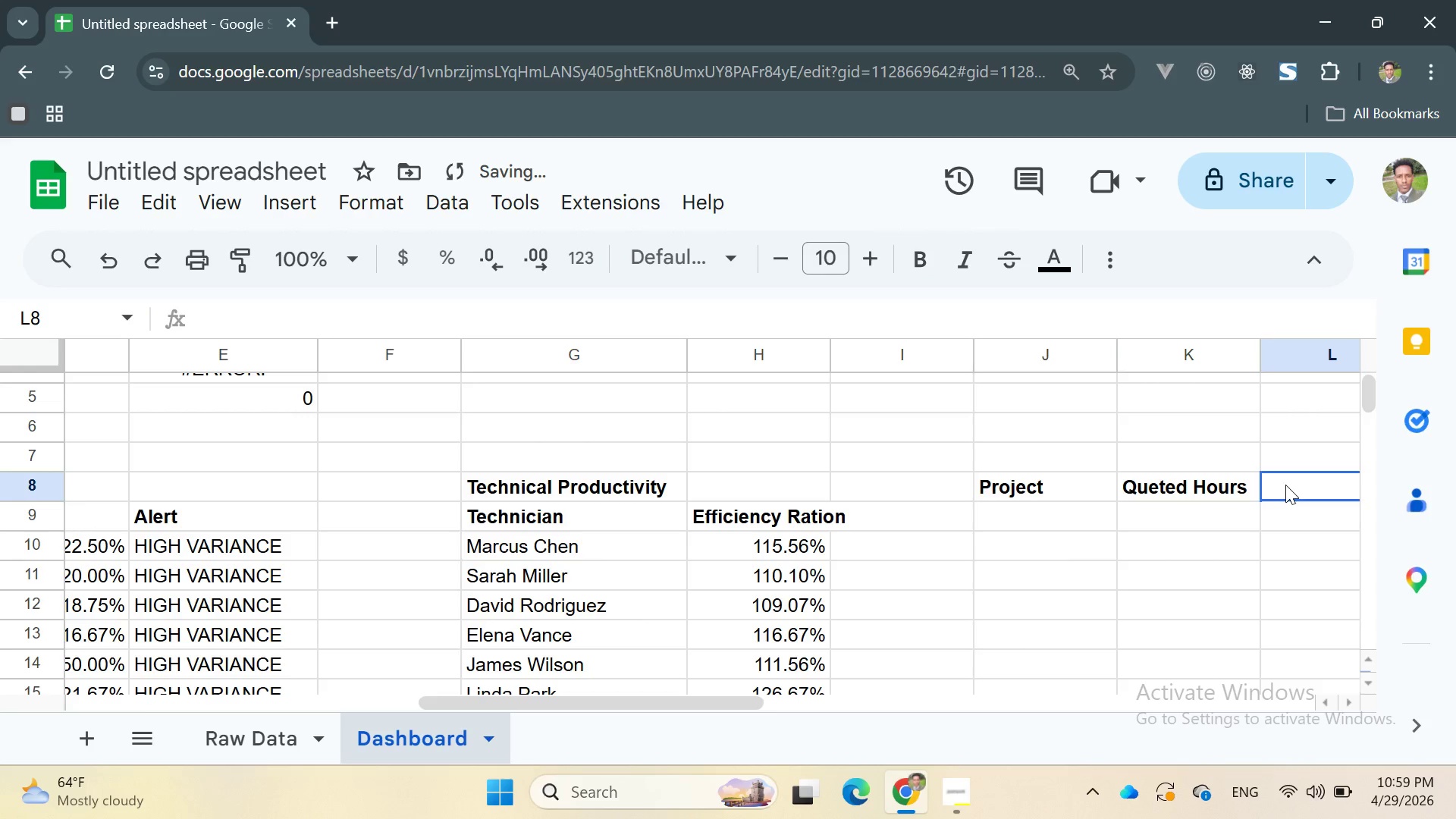 
type(Actual Hours)
 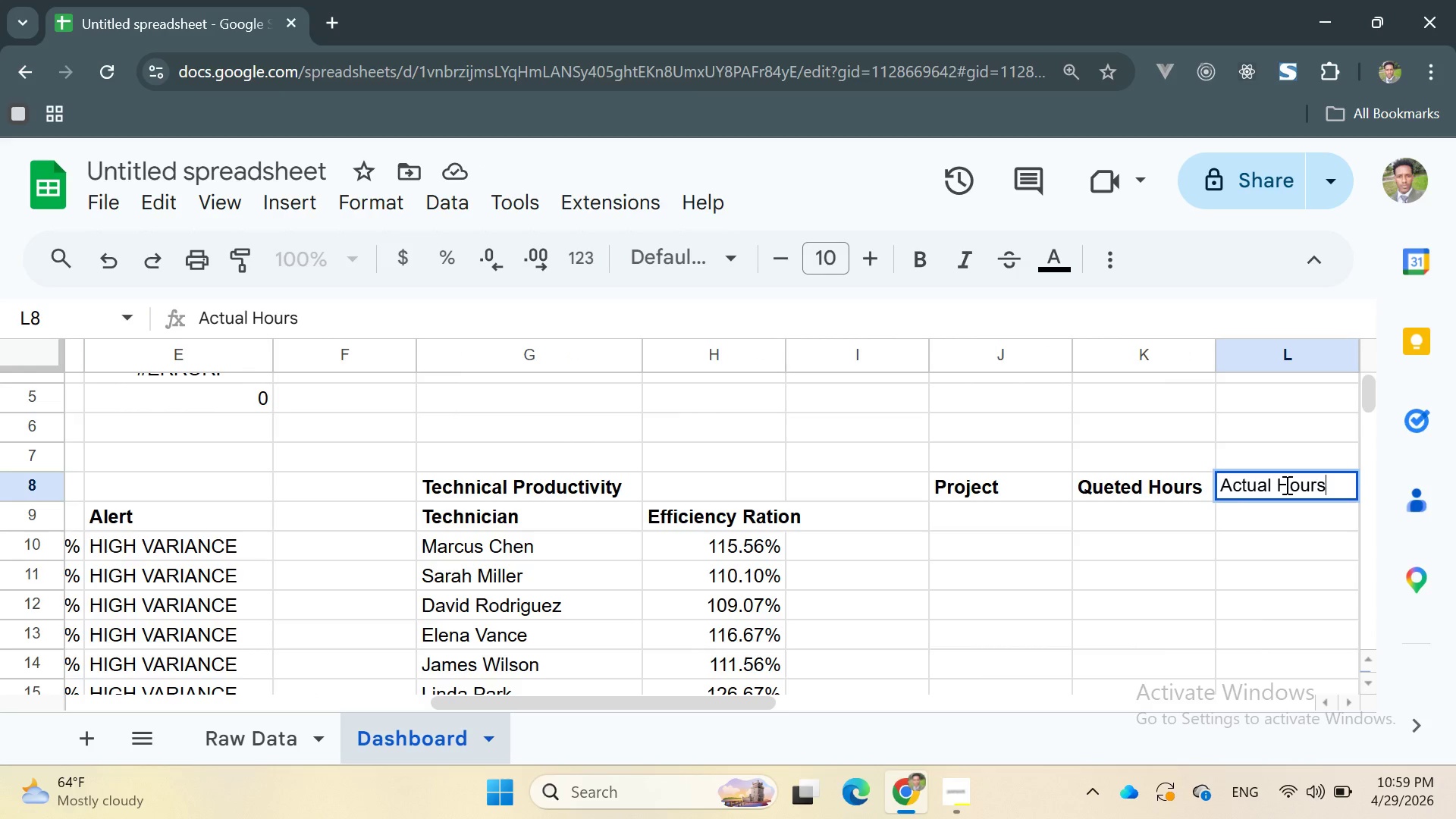 
double_click([1285, 485])
 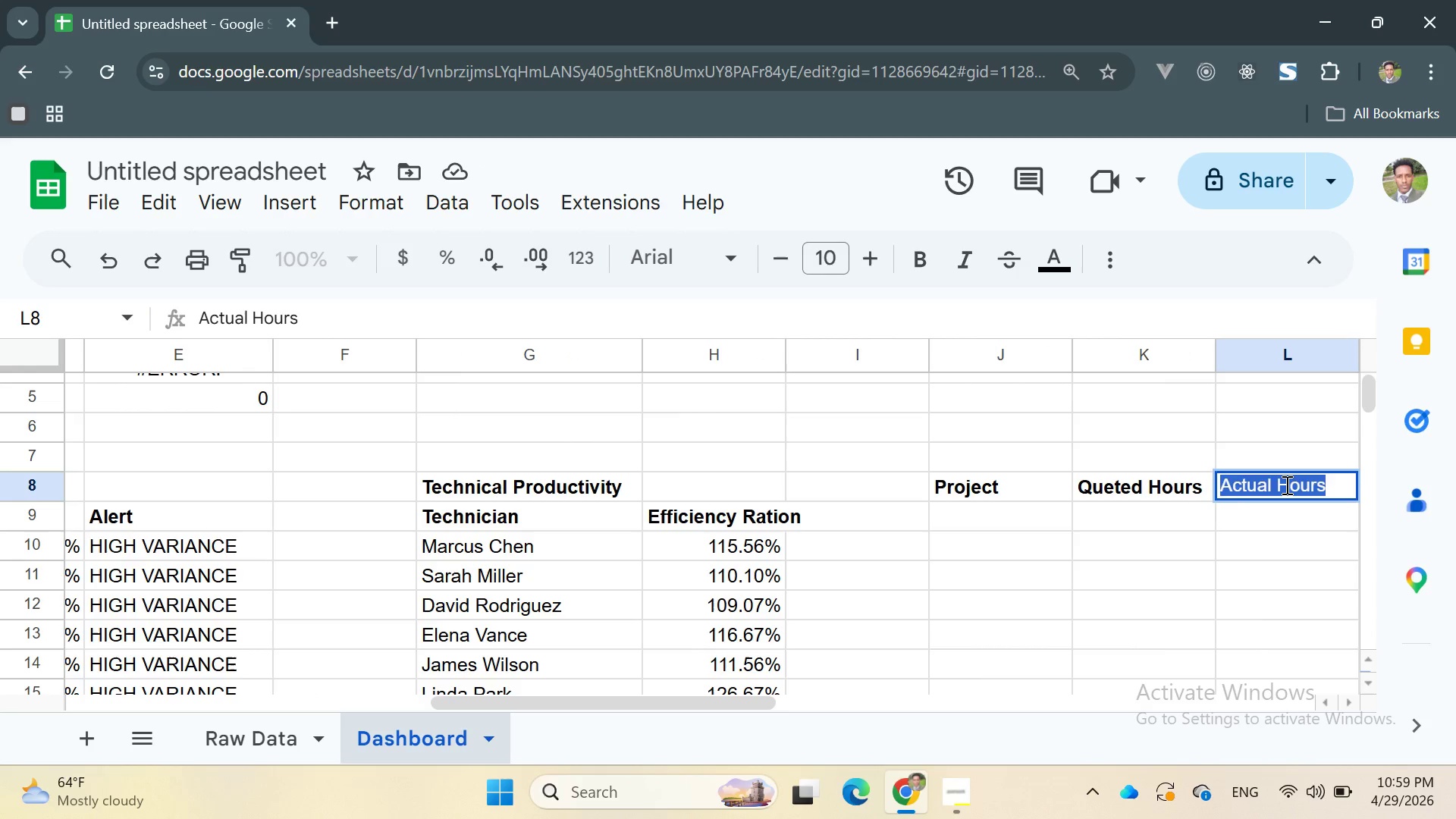 
triple_click([1285, 485])
 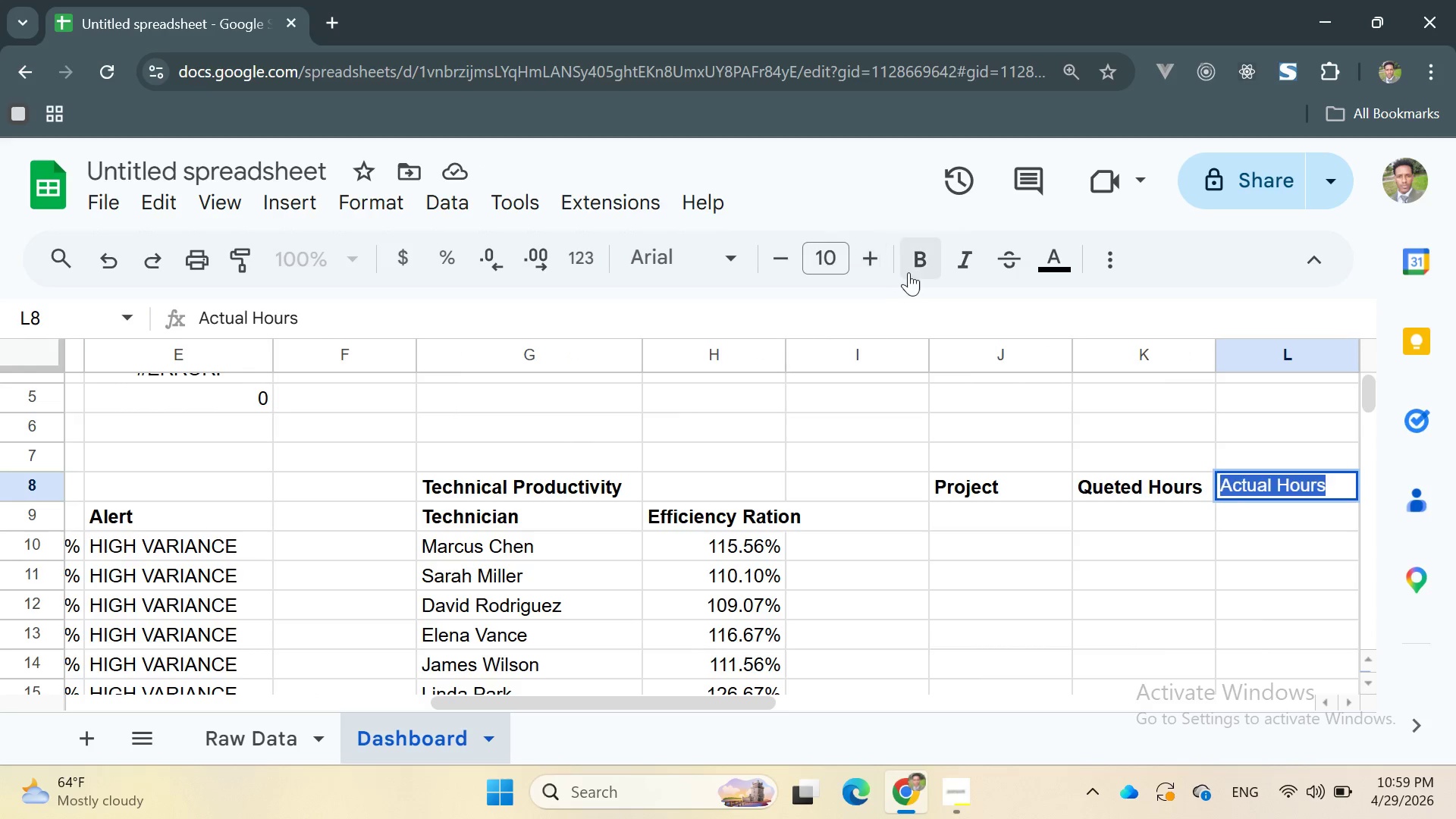 
left_click([915, 269])
 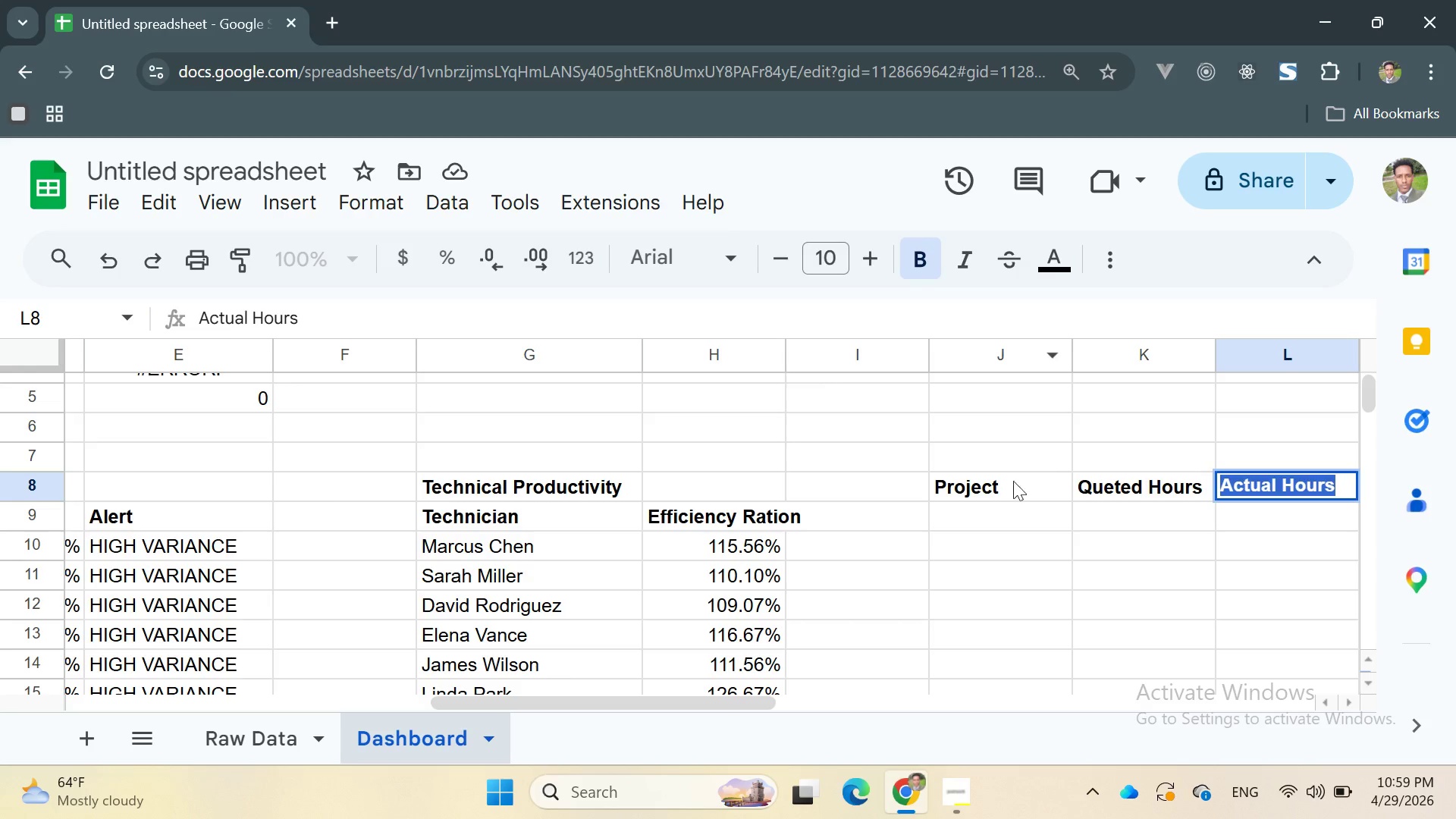 
left_click([992, 497])
 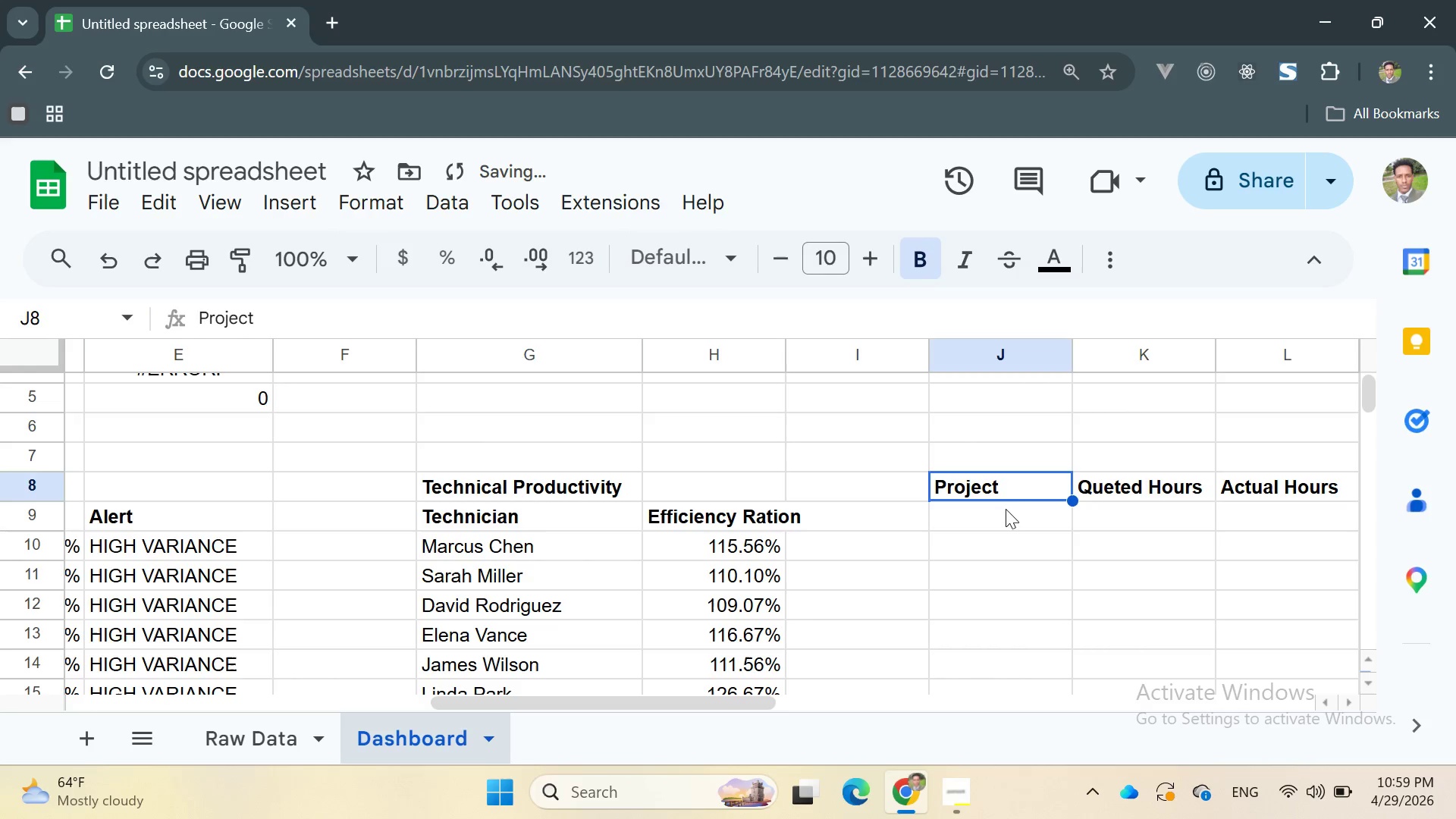 
left_click([1003, 513])
 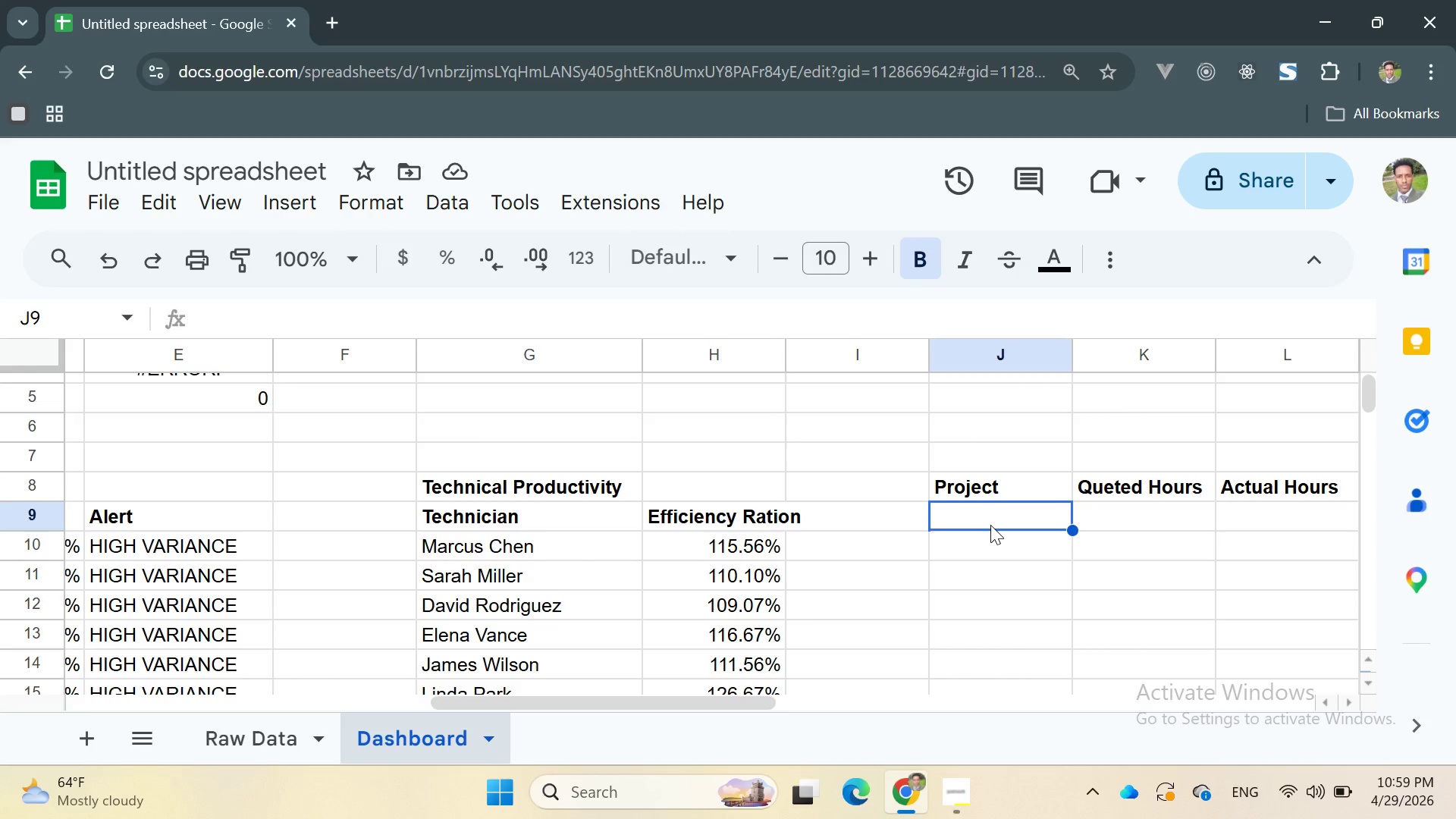 
wait(13.81)
 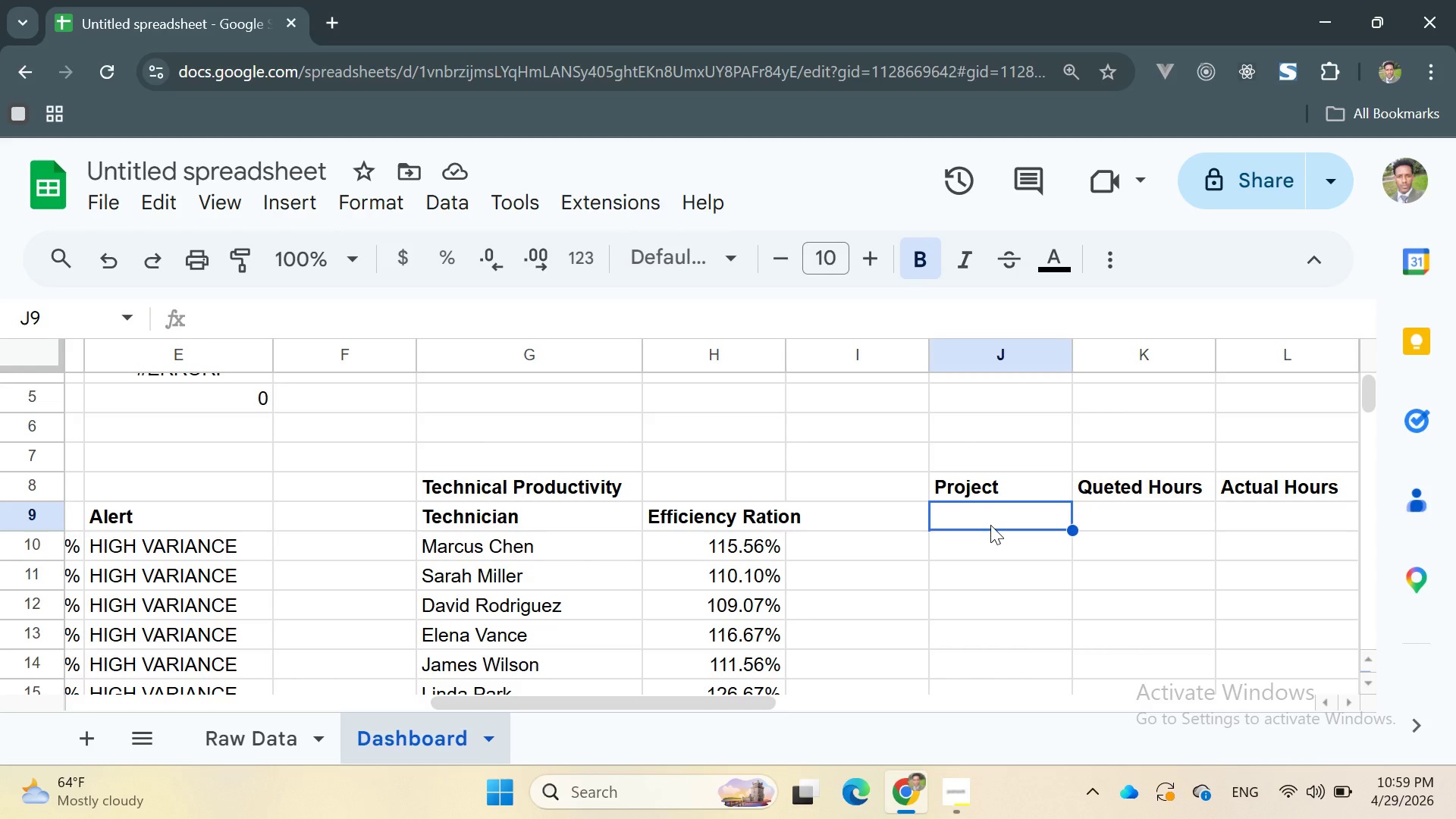 
type(=UNI)
 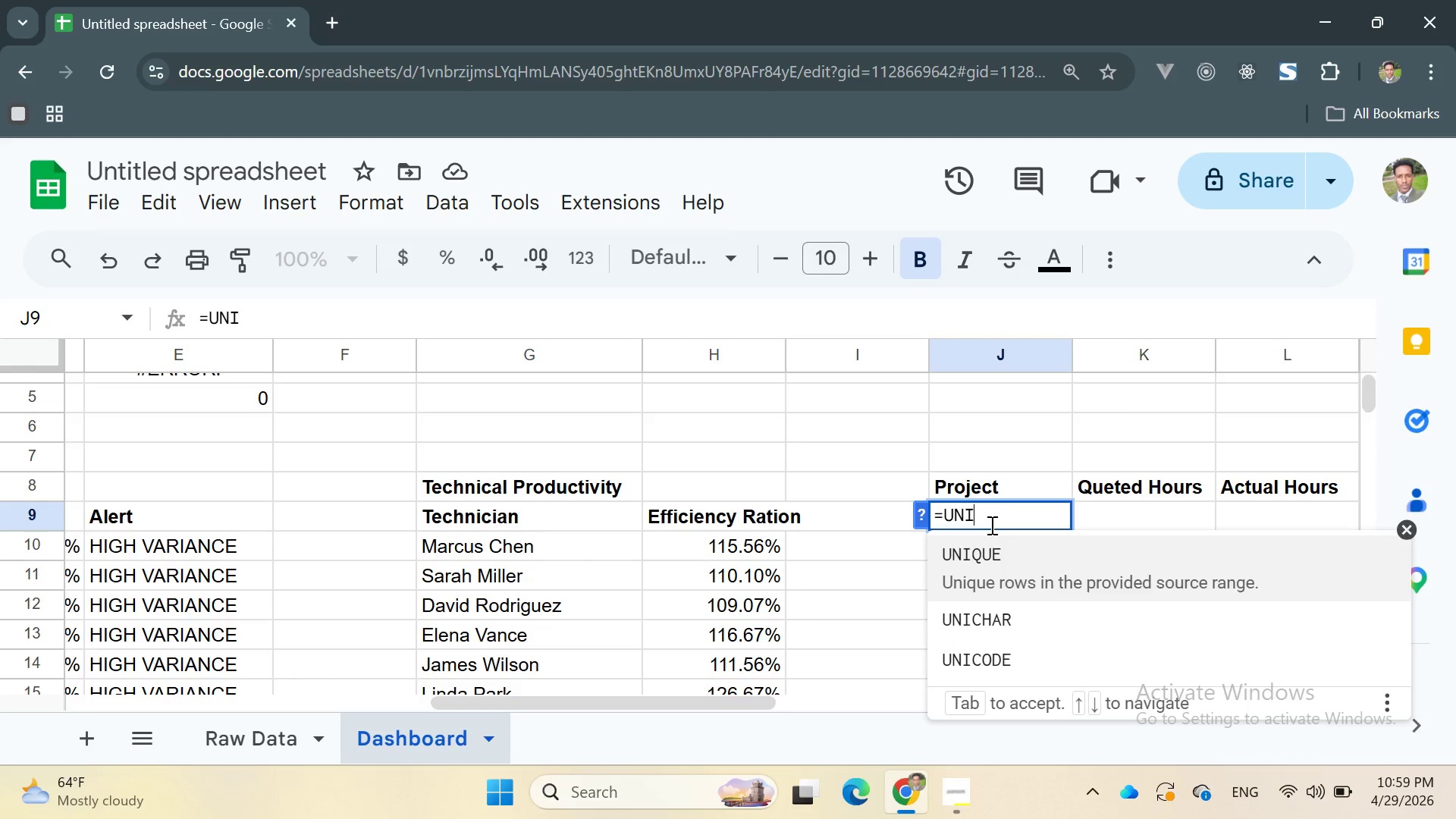 
key(Enter)
 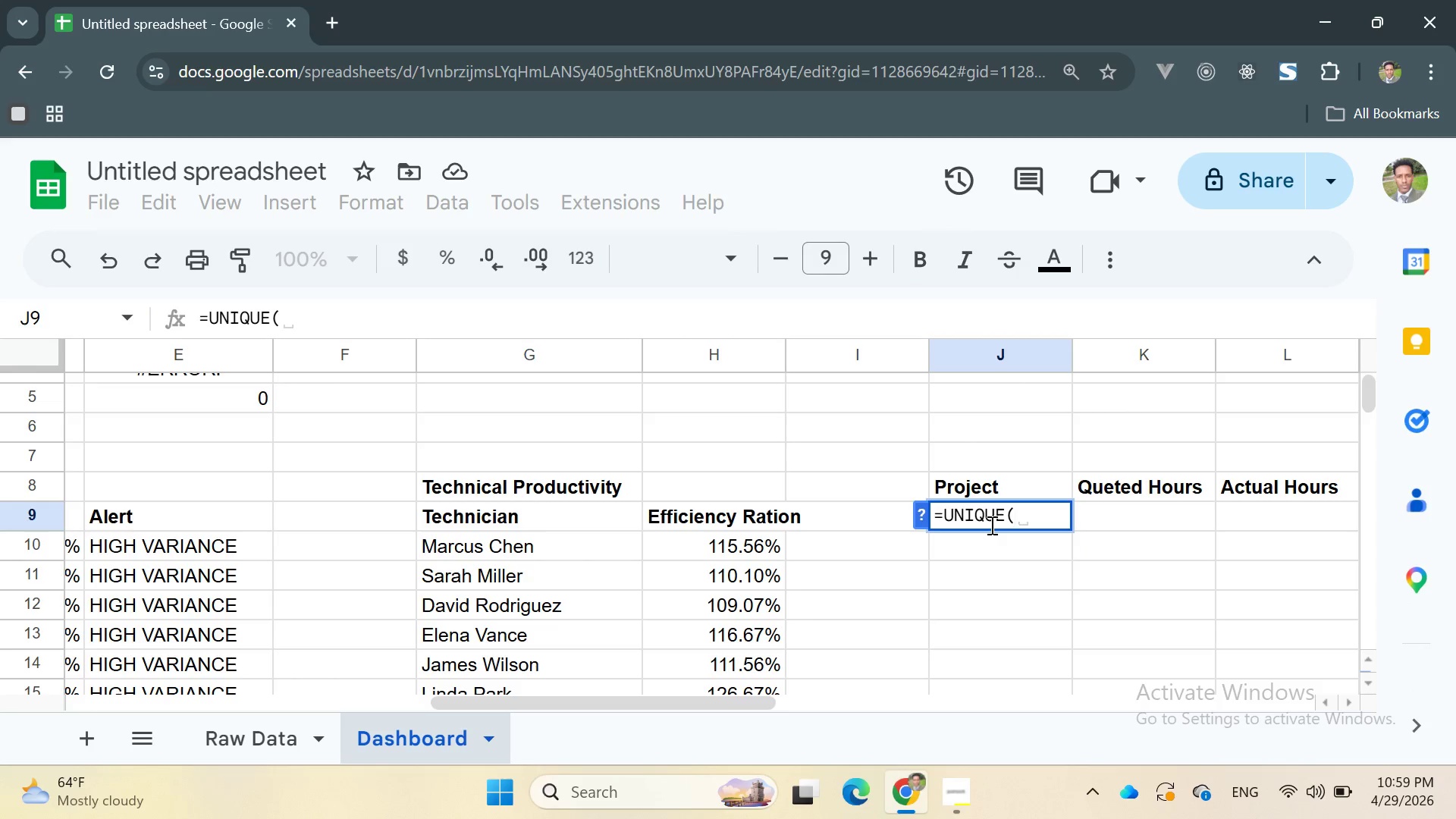 
key(Quote)
 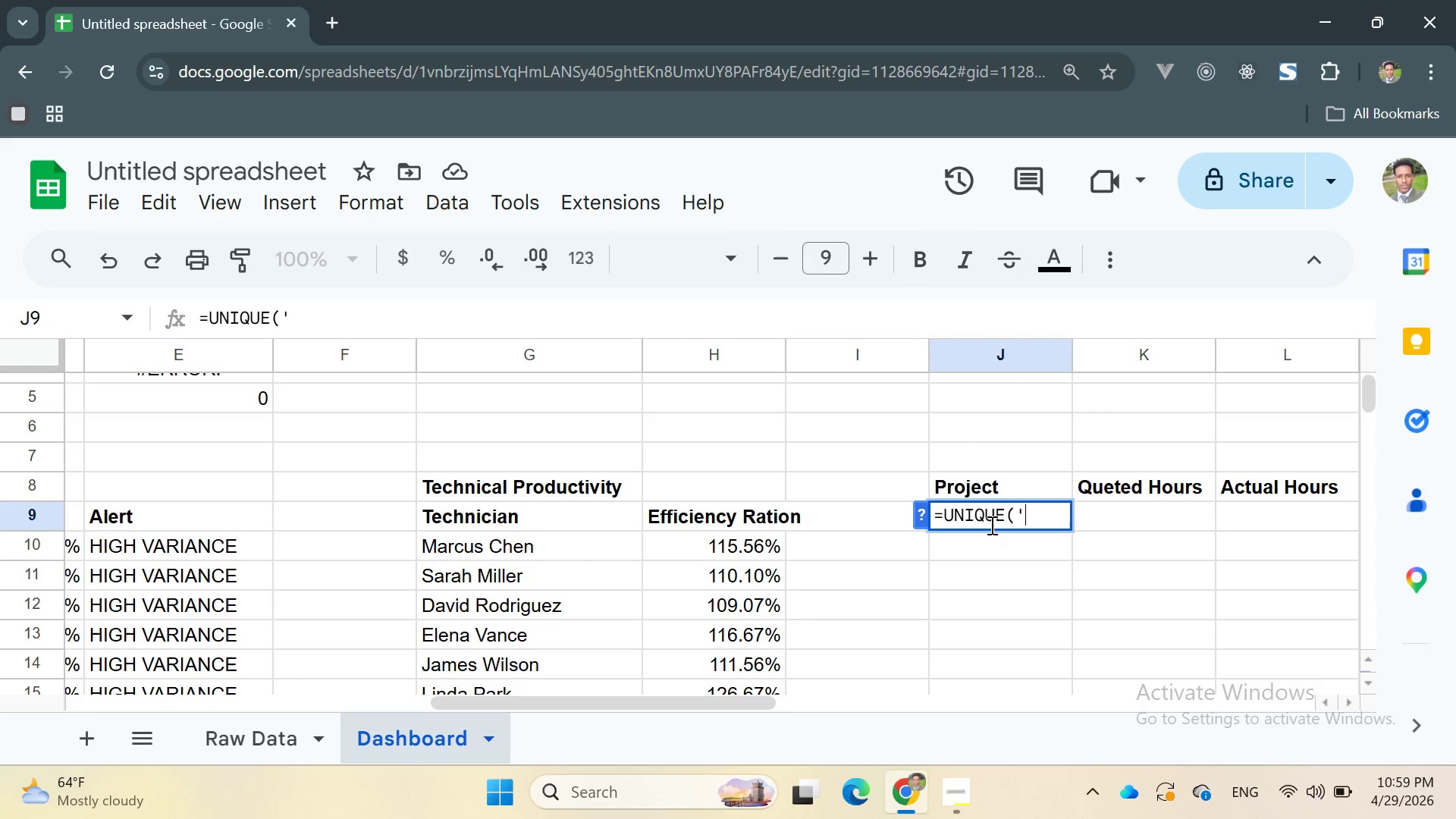 
key(Quote)
 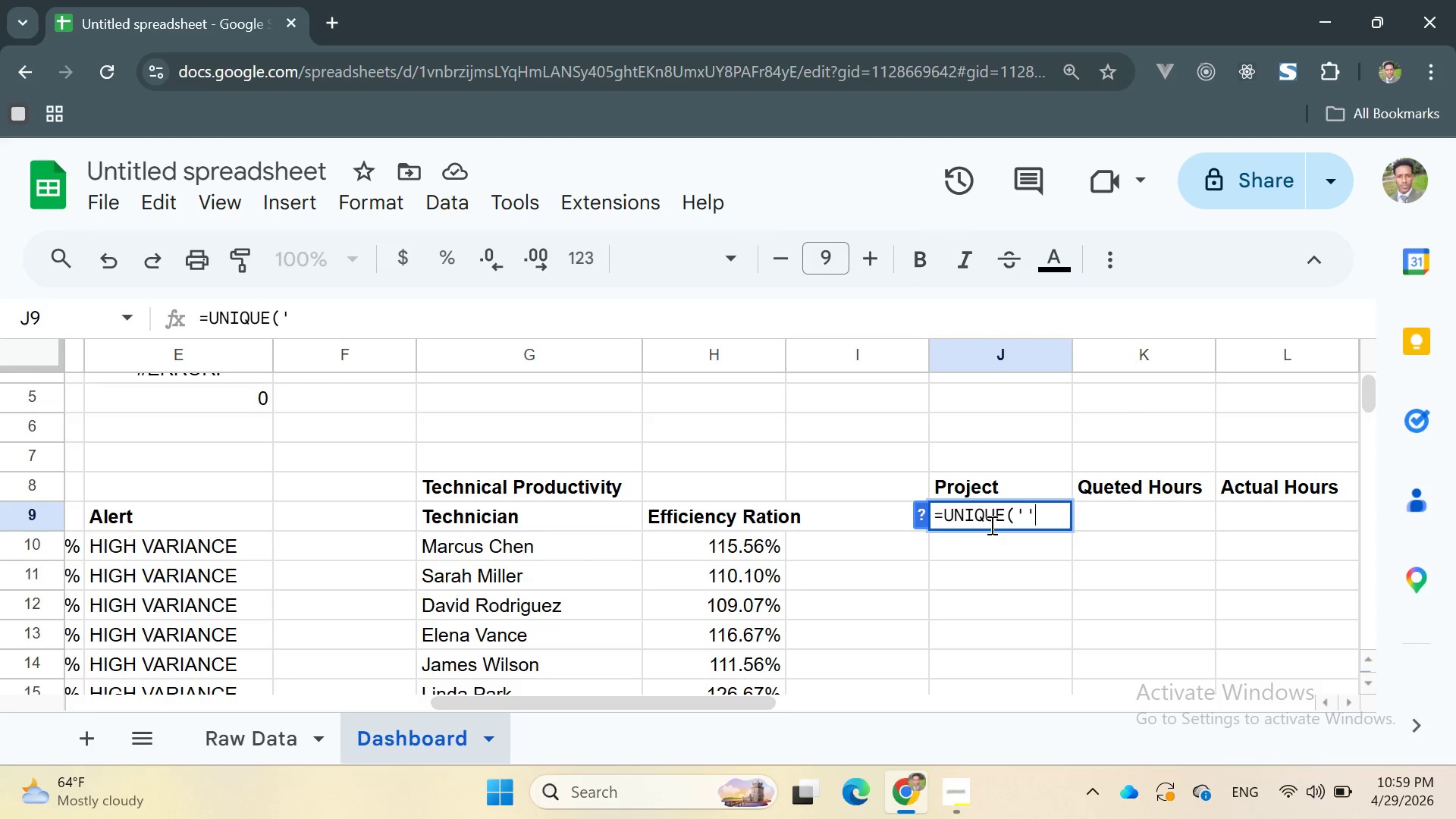 
key(ArrowLeft)
 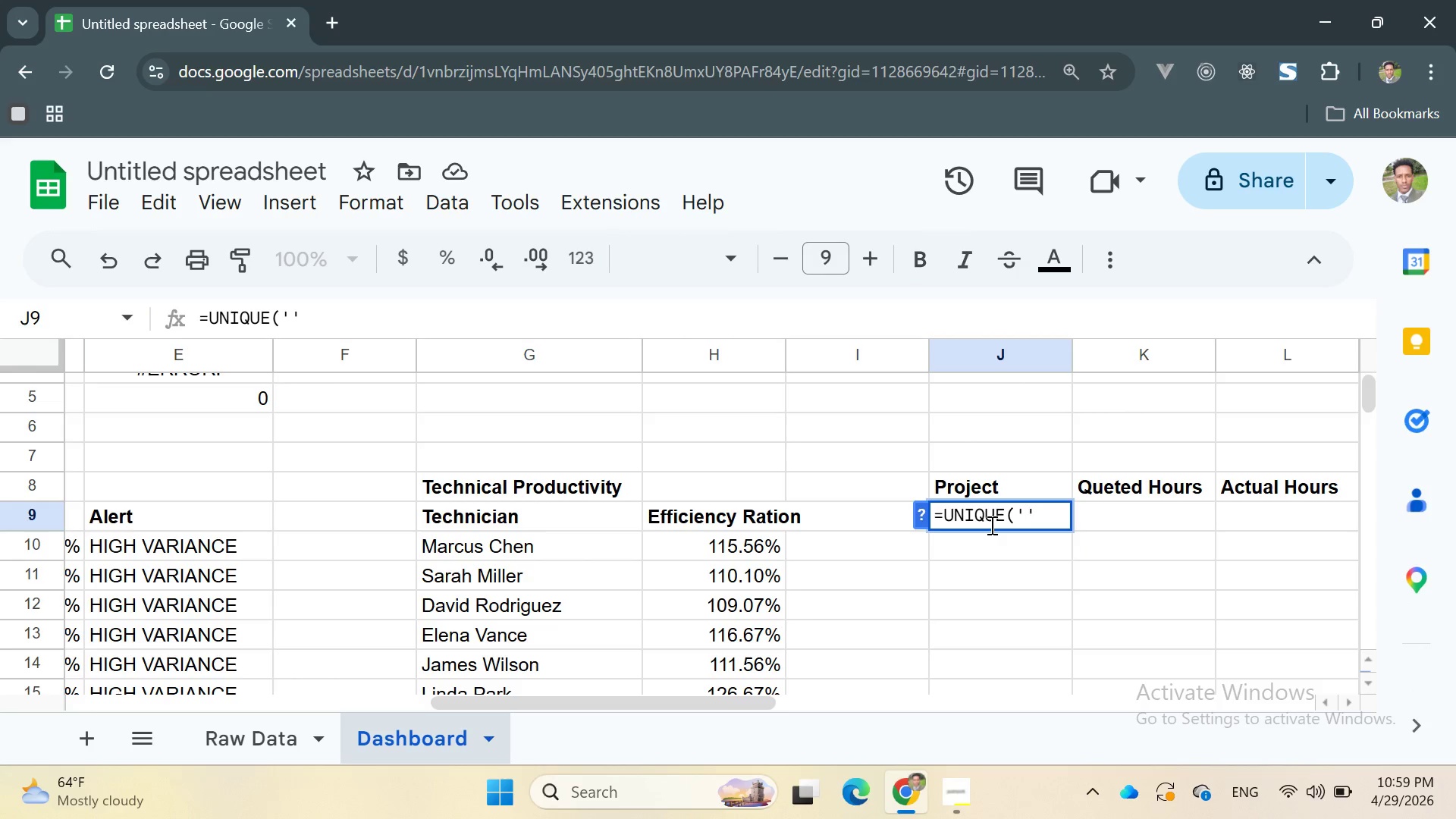 
type(Raw D)
key(Backspace)
type(Data)
 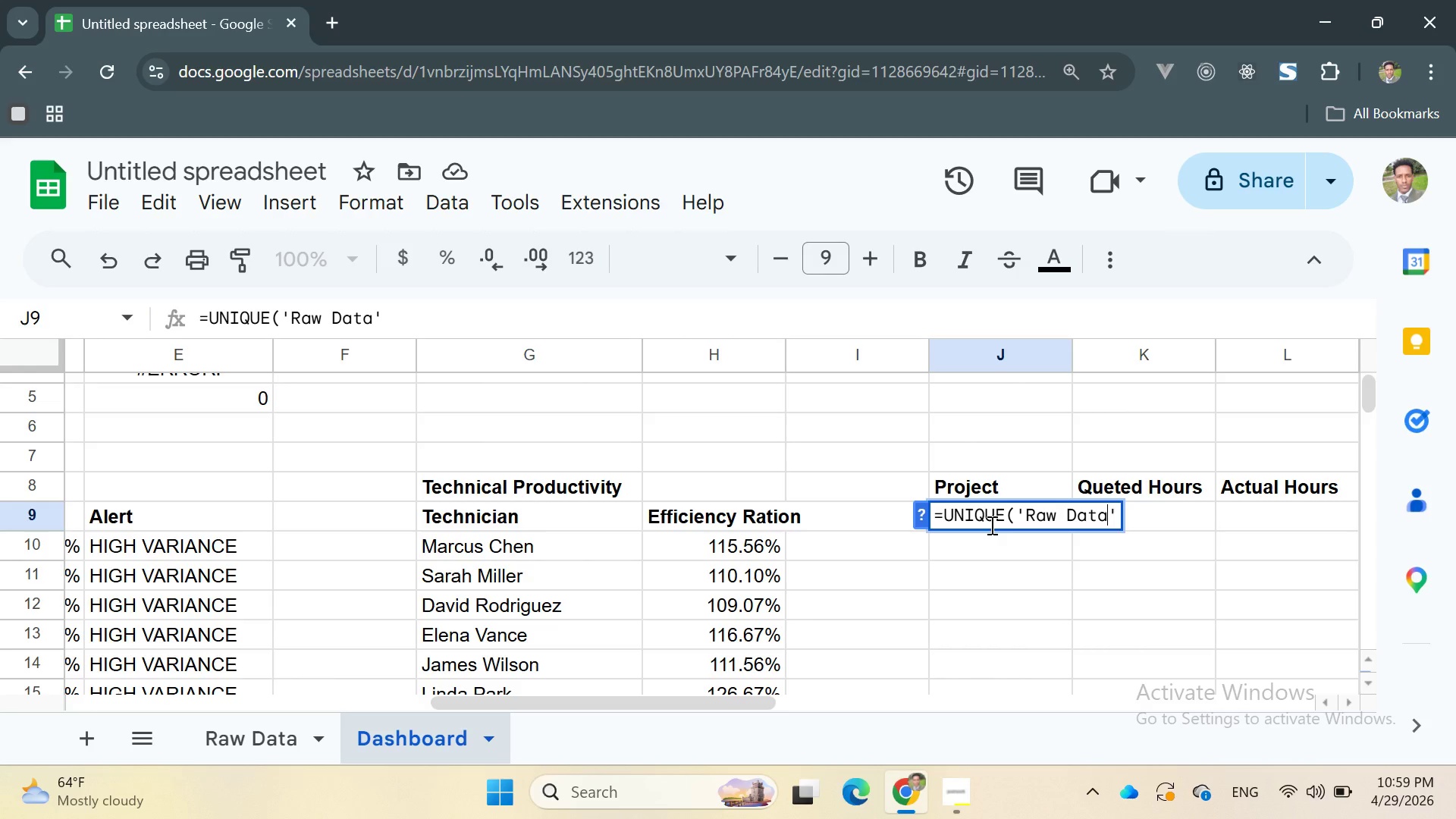 
key(ArrowRight)
 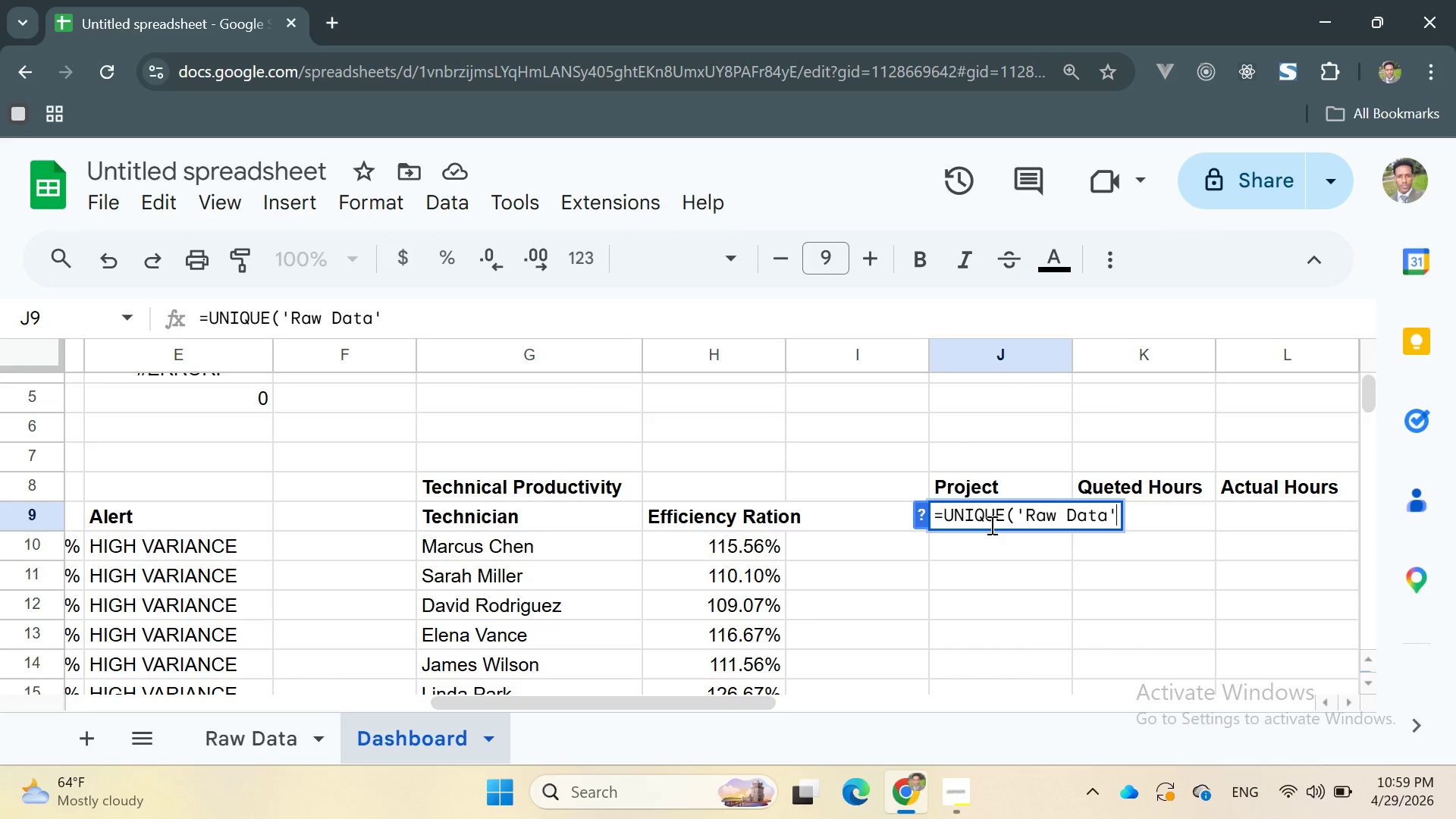 
type(!B2:B))
 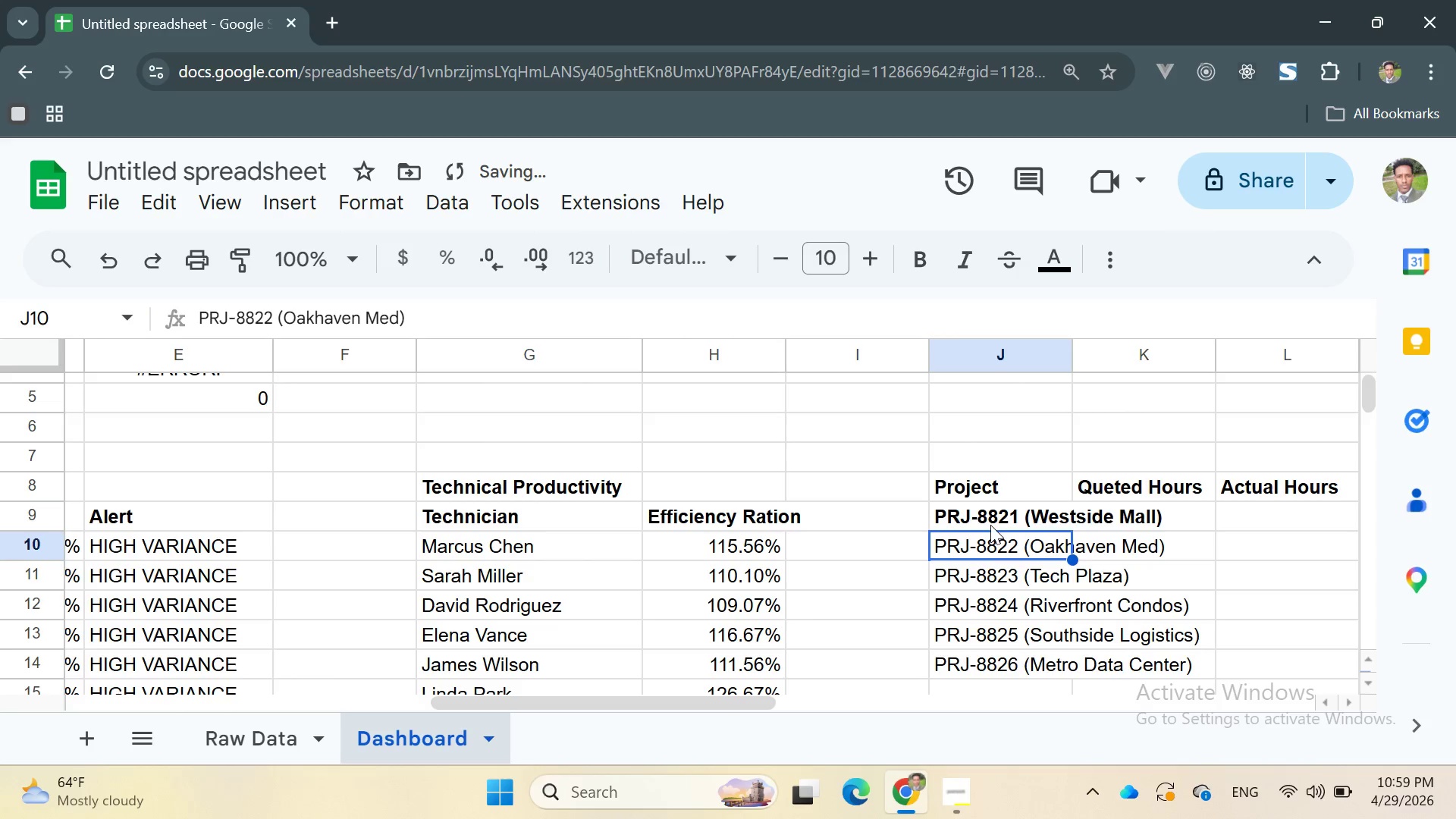 
 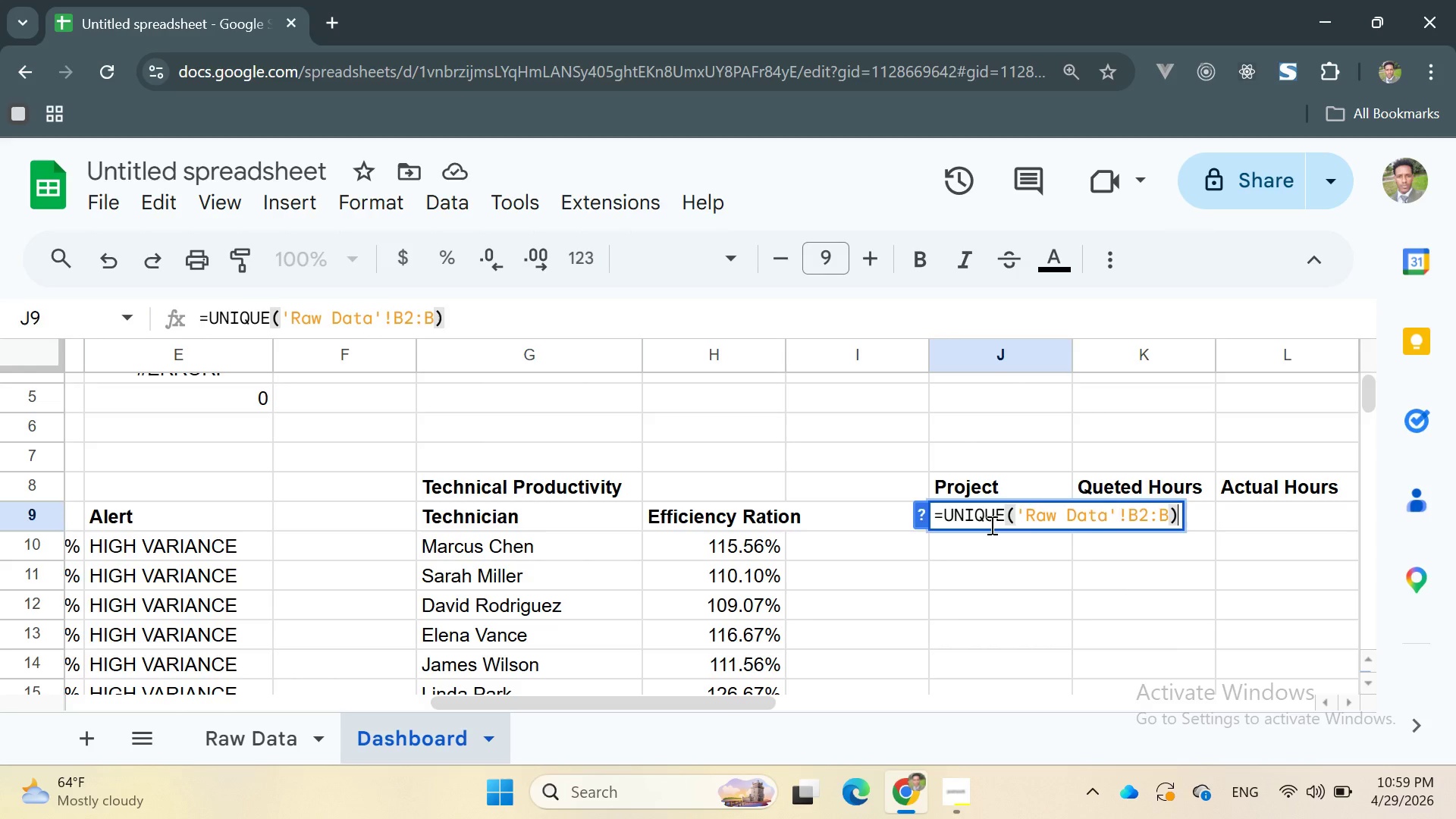 
key(Enter)
 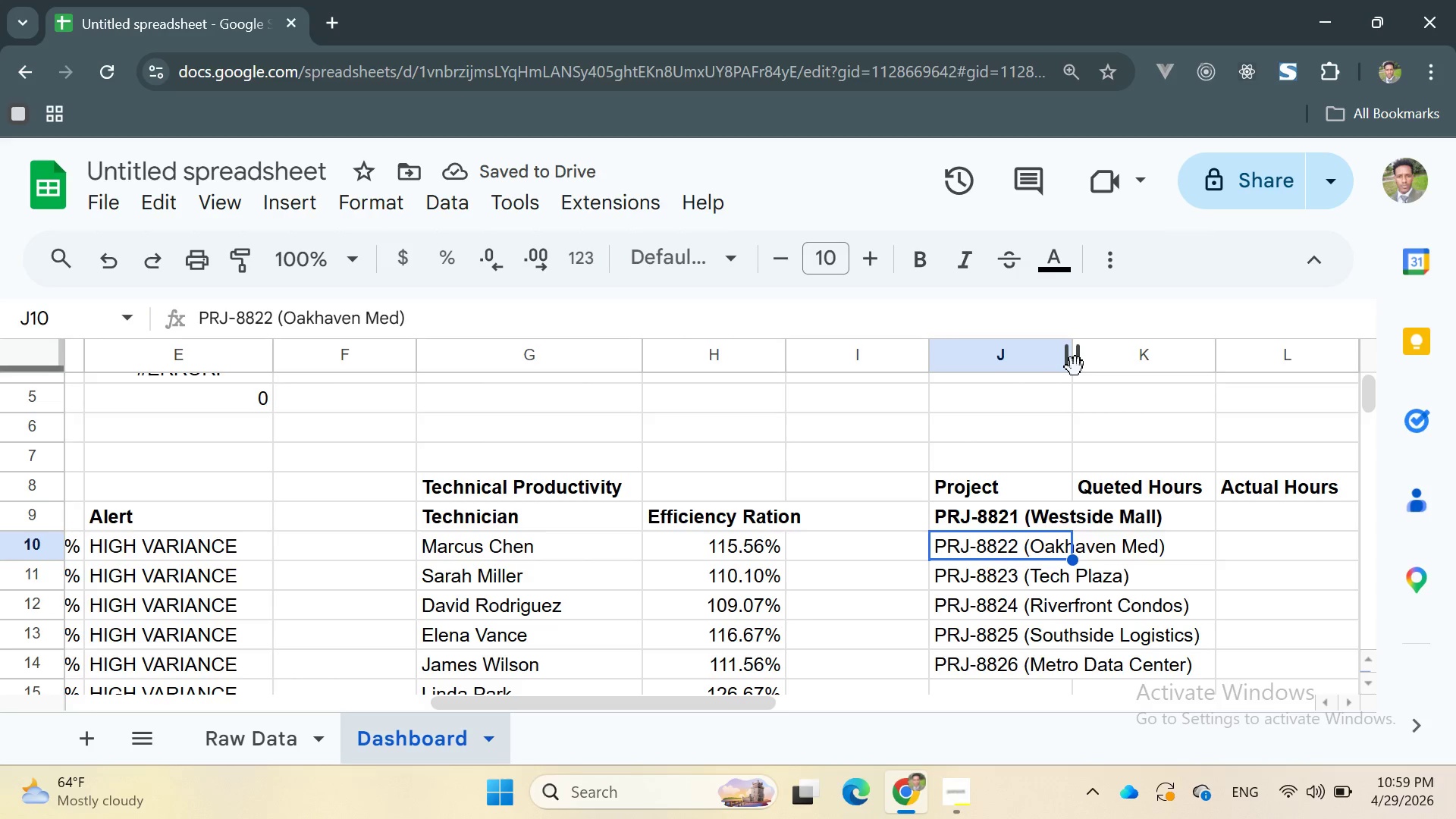 
left_click_drag(start_coordinate=[1072, 352], to_coordinate=[1212, 397])
 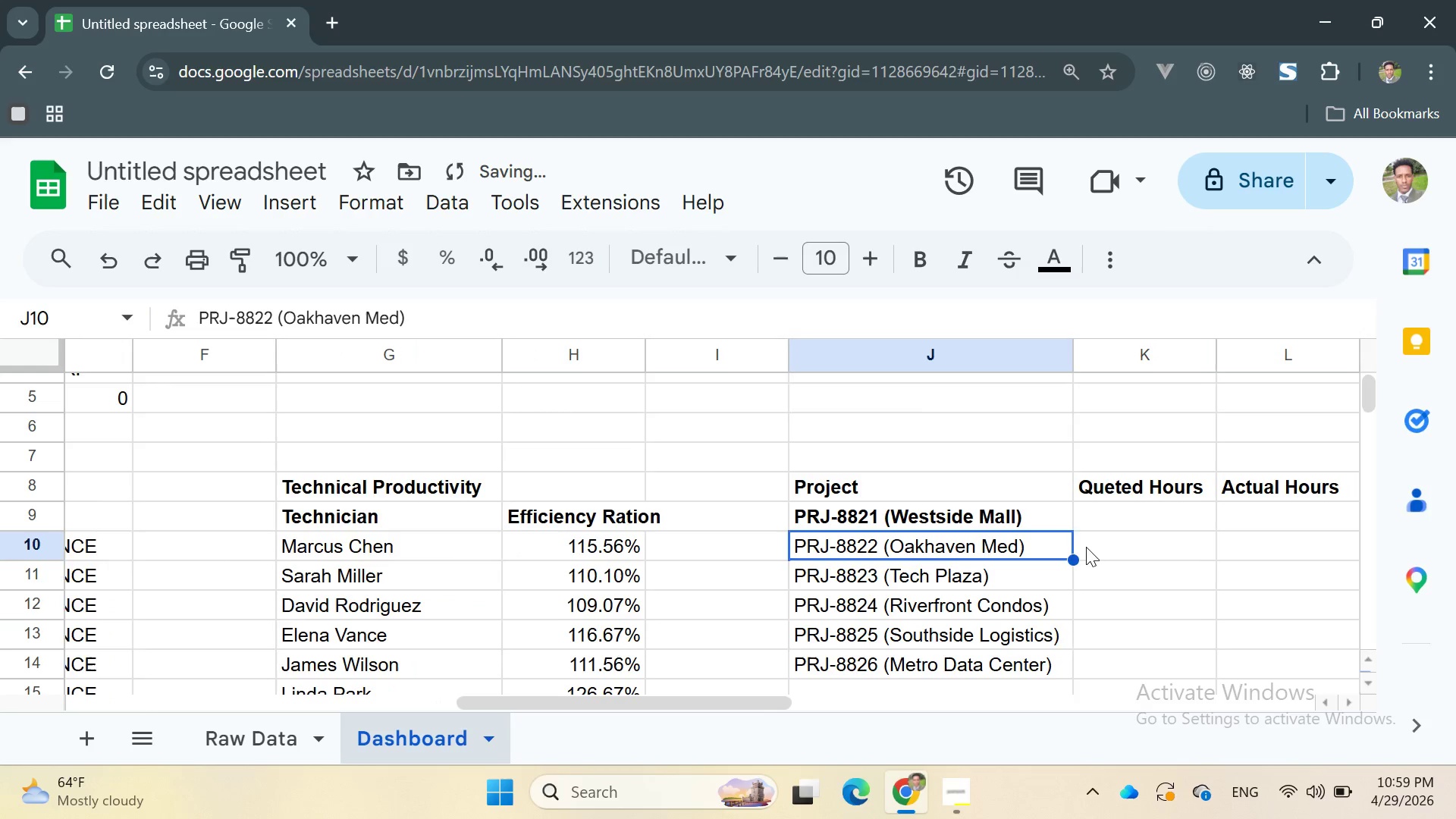 
left_click([1144, 544])
 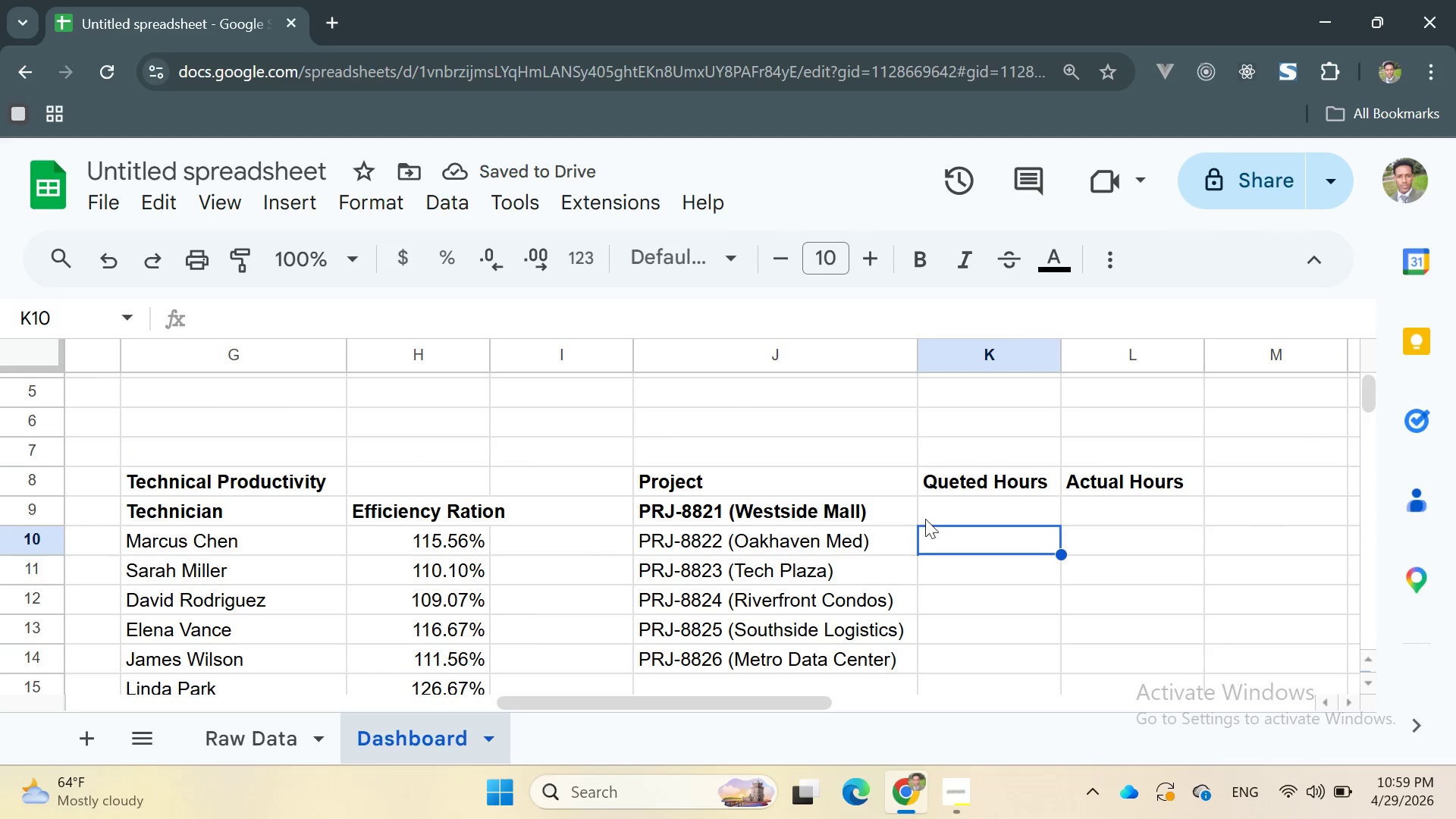 
left_click([981, 506])
 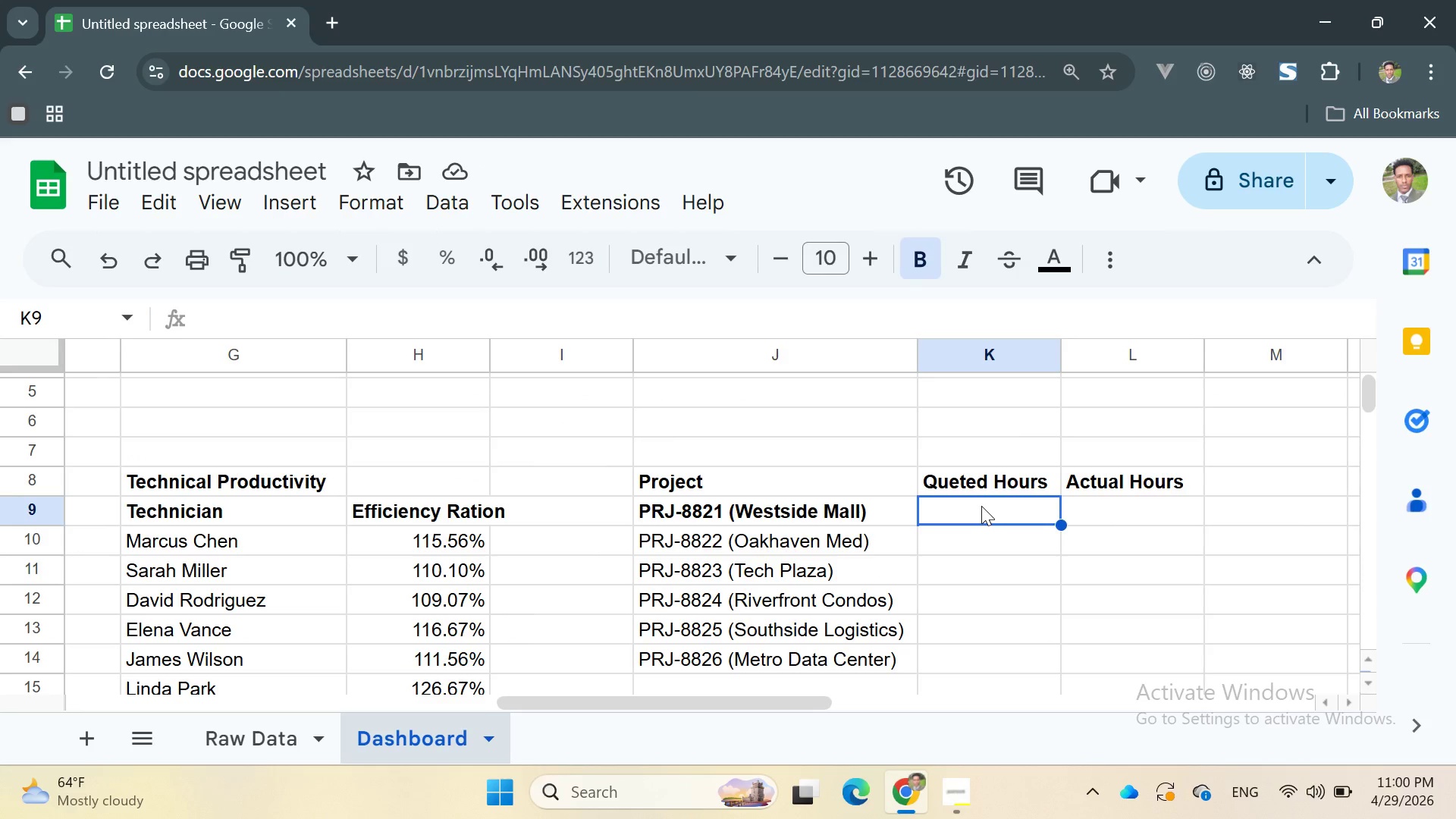 
type(=IF)
key(Backspace)
key(Backspace)
type(SUMIFS)
key(Backspace)
 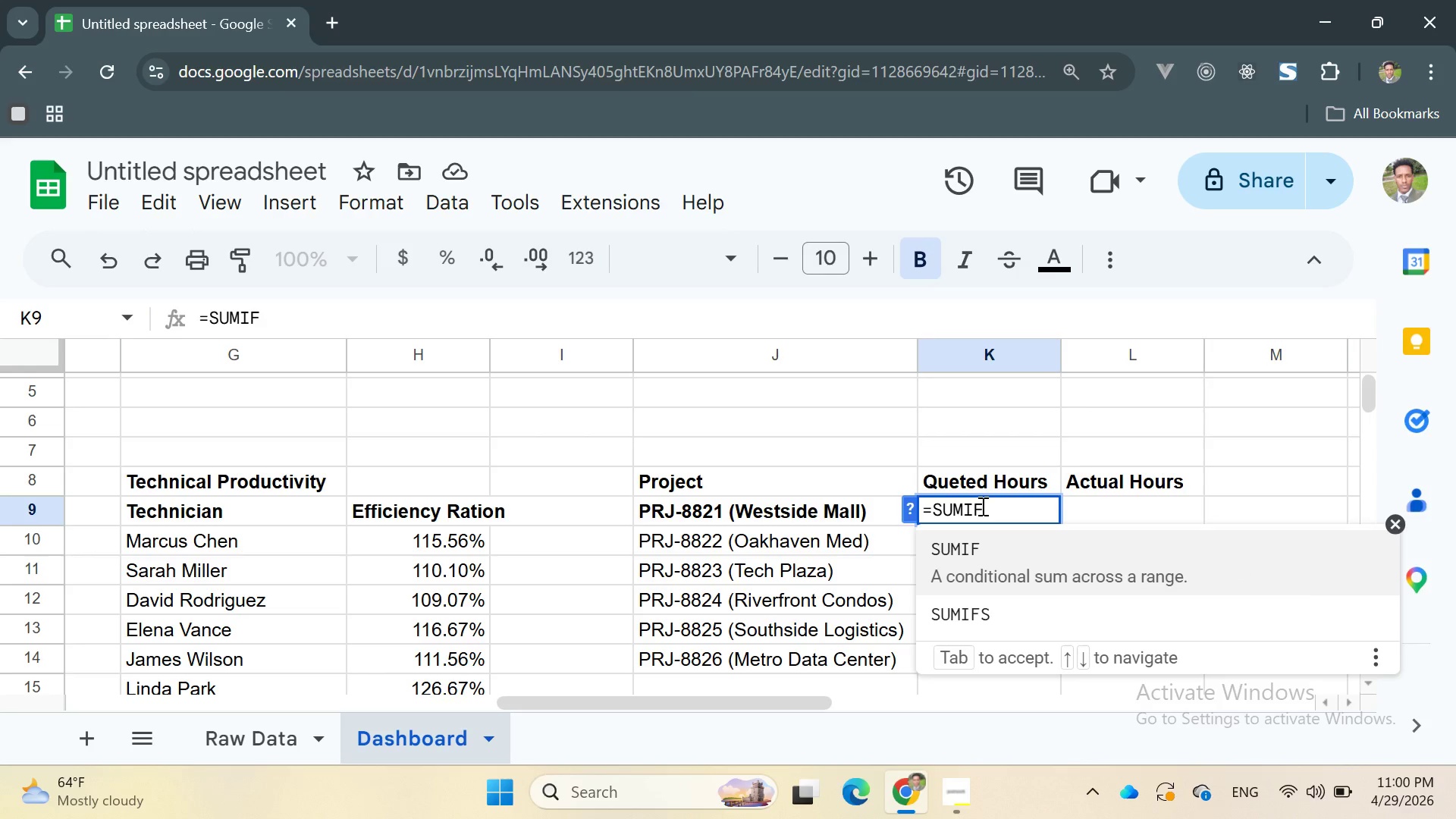 
key(Enter)
 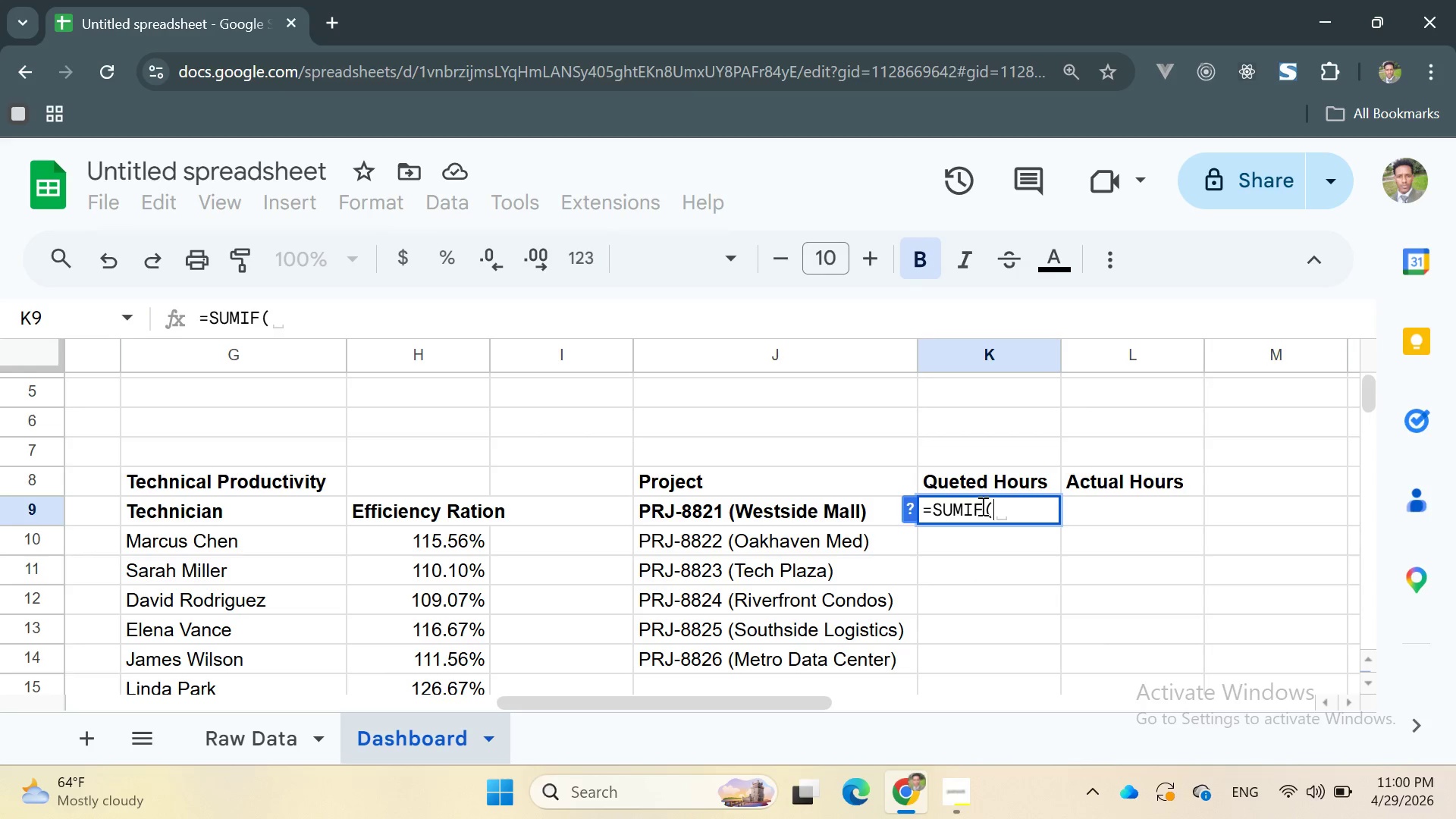 
key(Quote)
 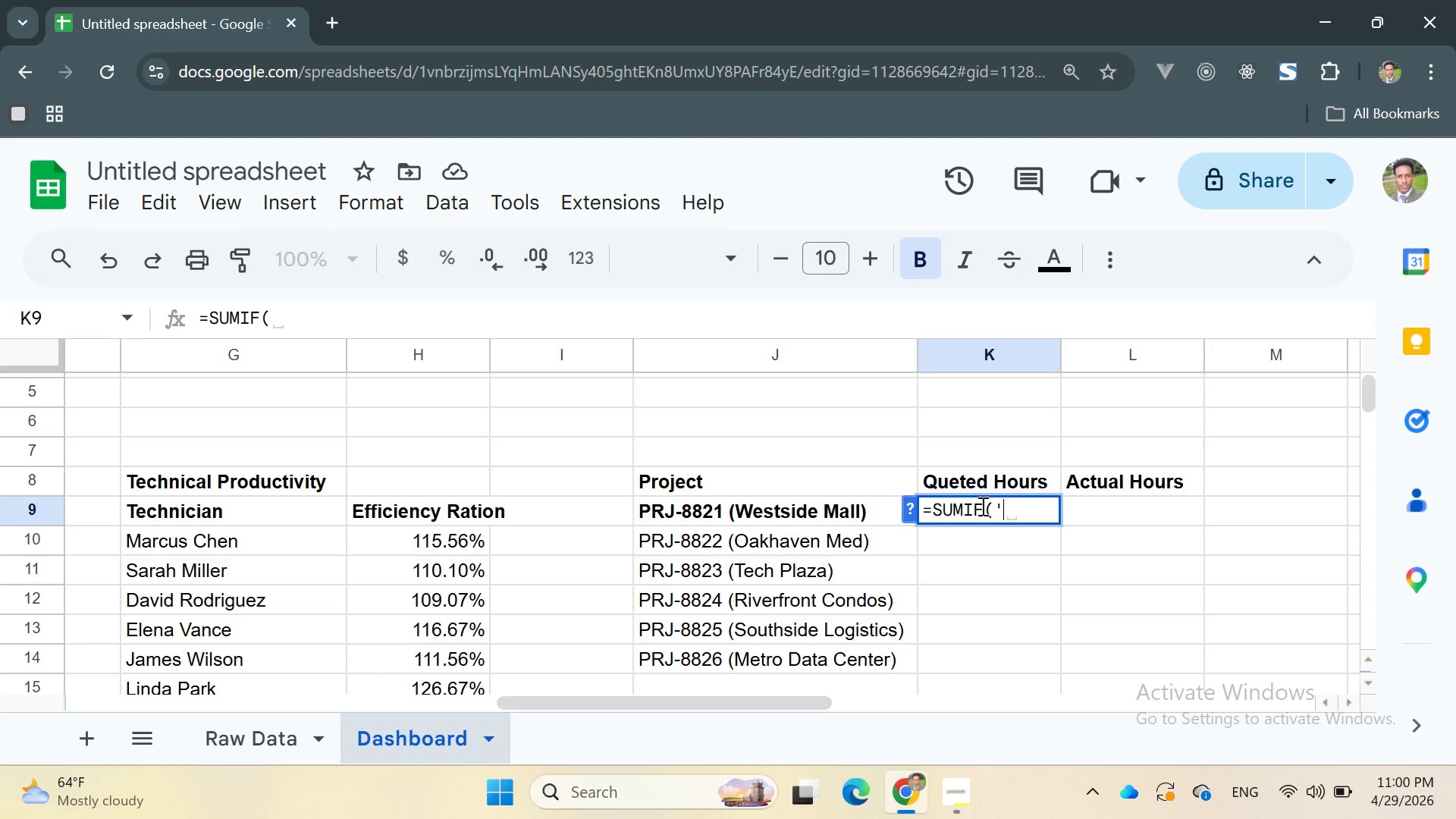 
key(Quote)
 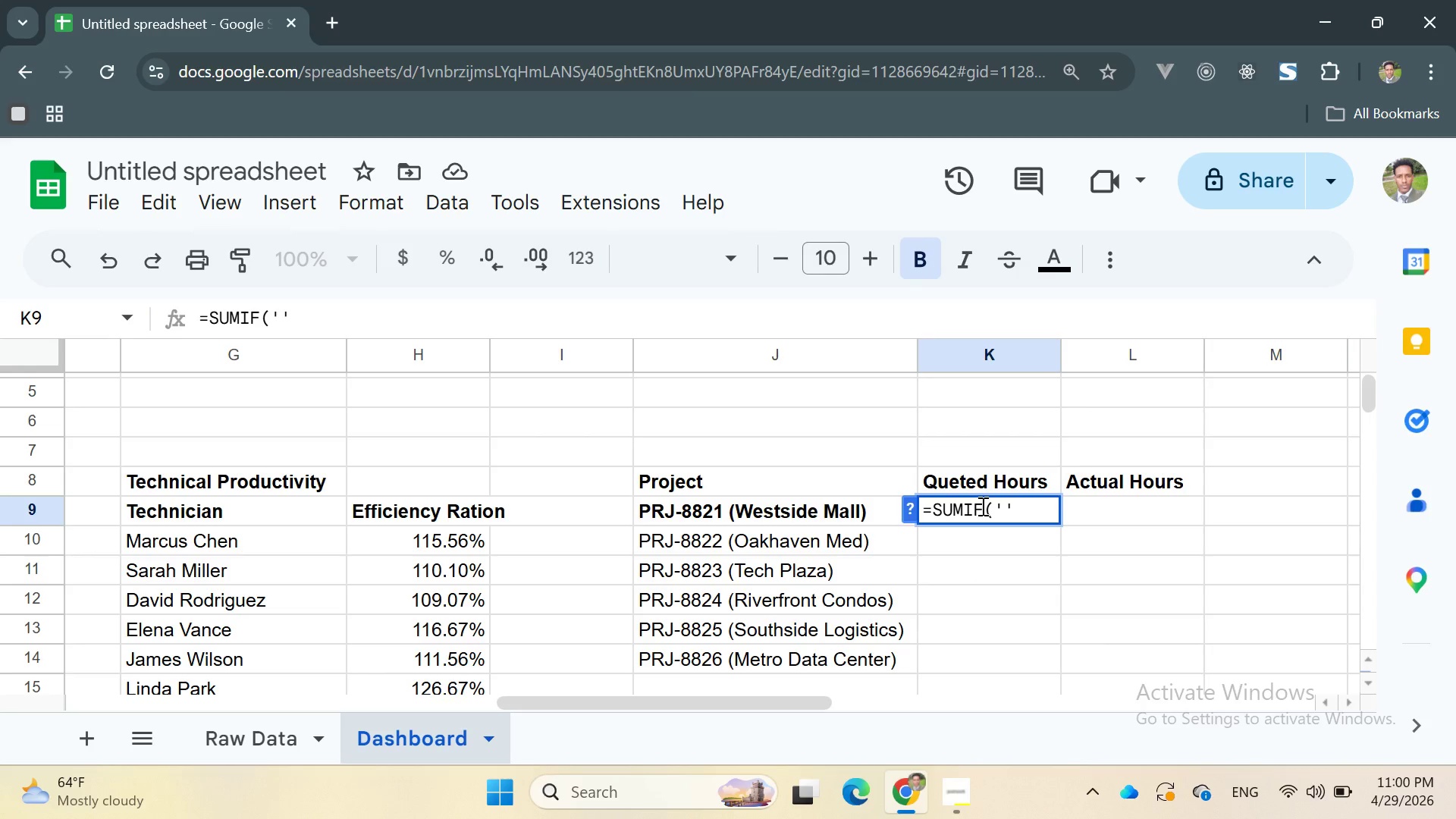 
key(ArrowLeft)
 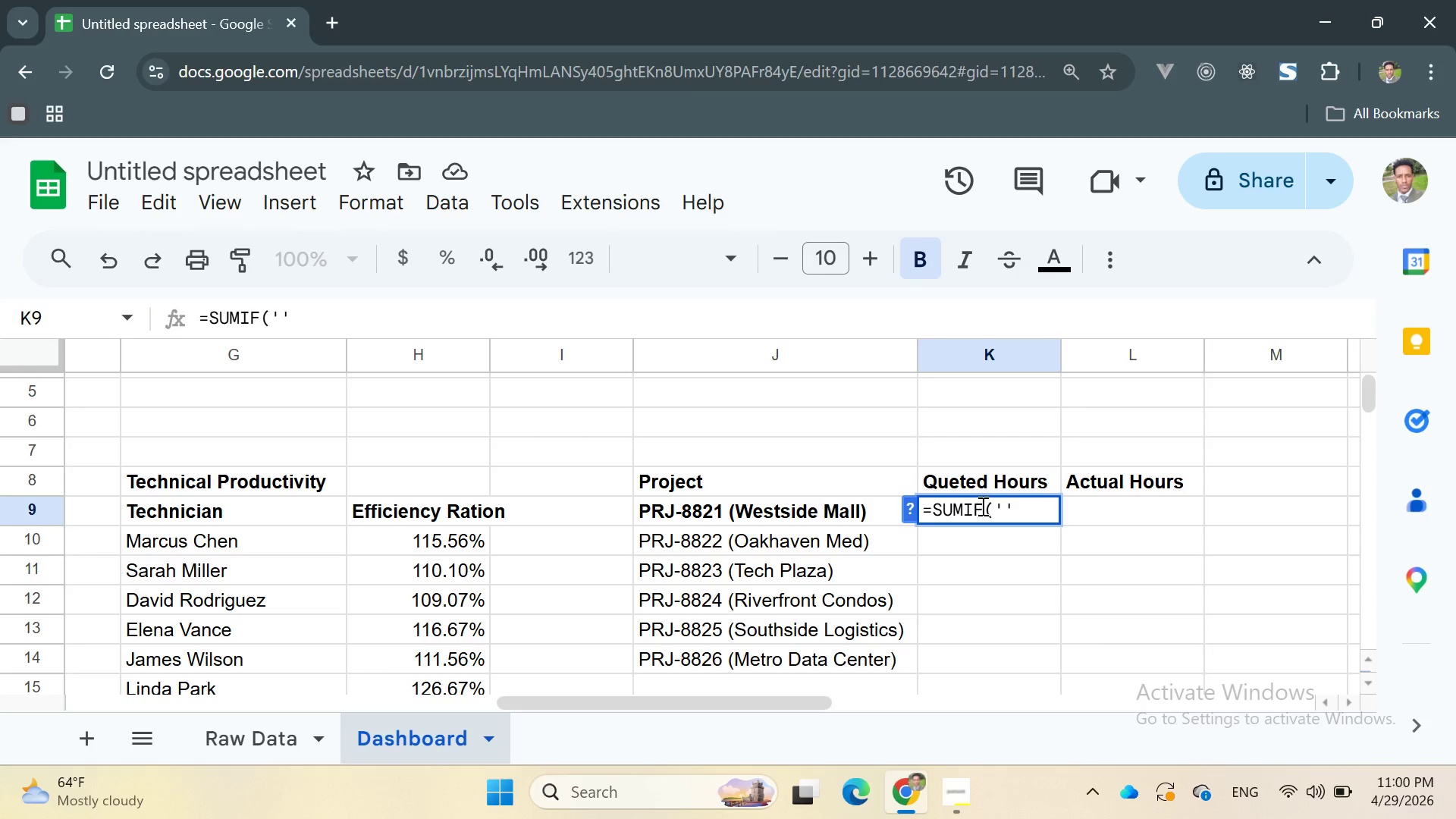 
type(Ra W)
key(Backspace)
key(Backspace)
type(W)
key(Backspace)
type(w Data)
 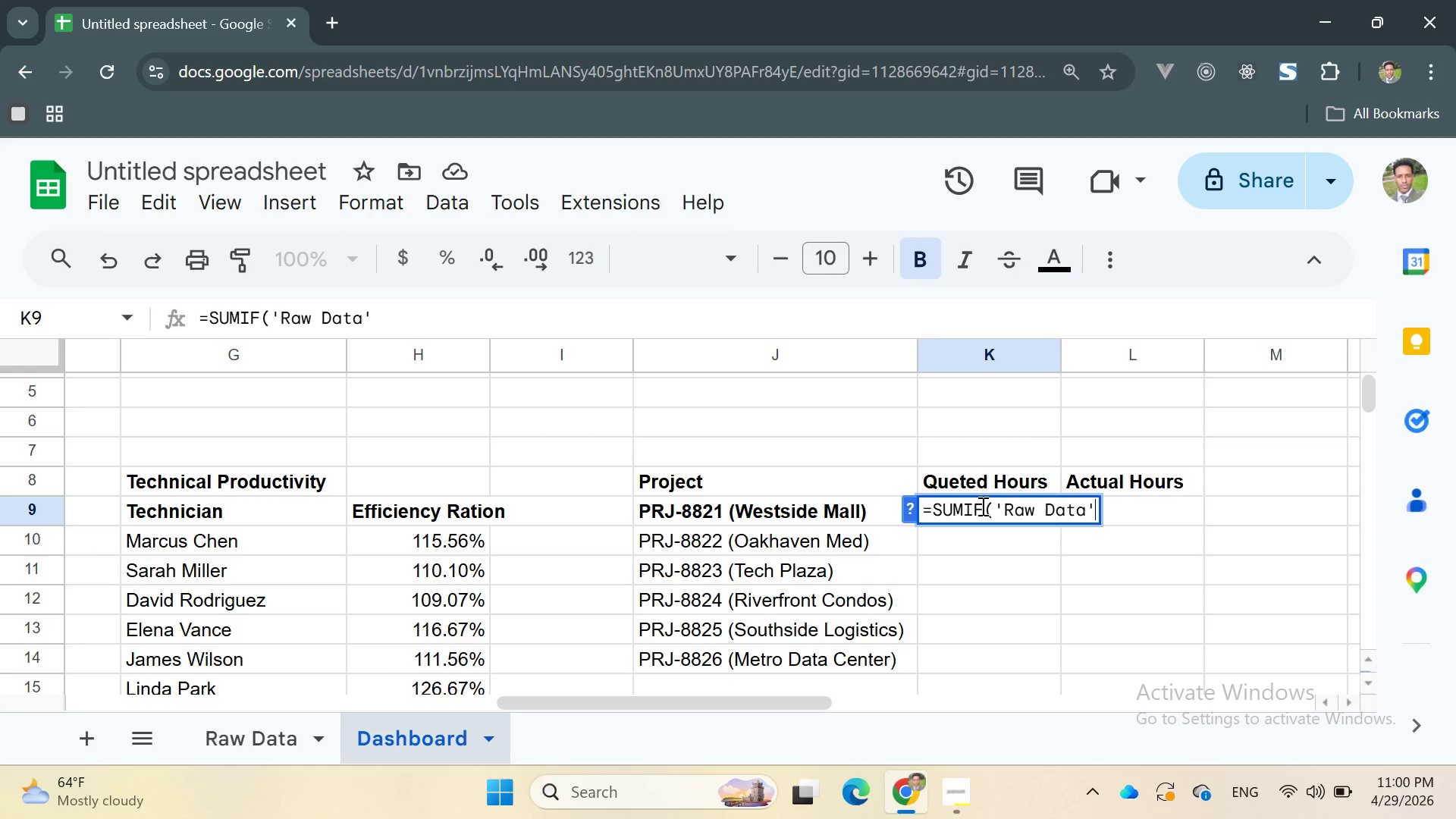 
key(ArrowRight)
 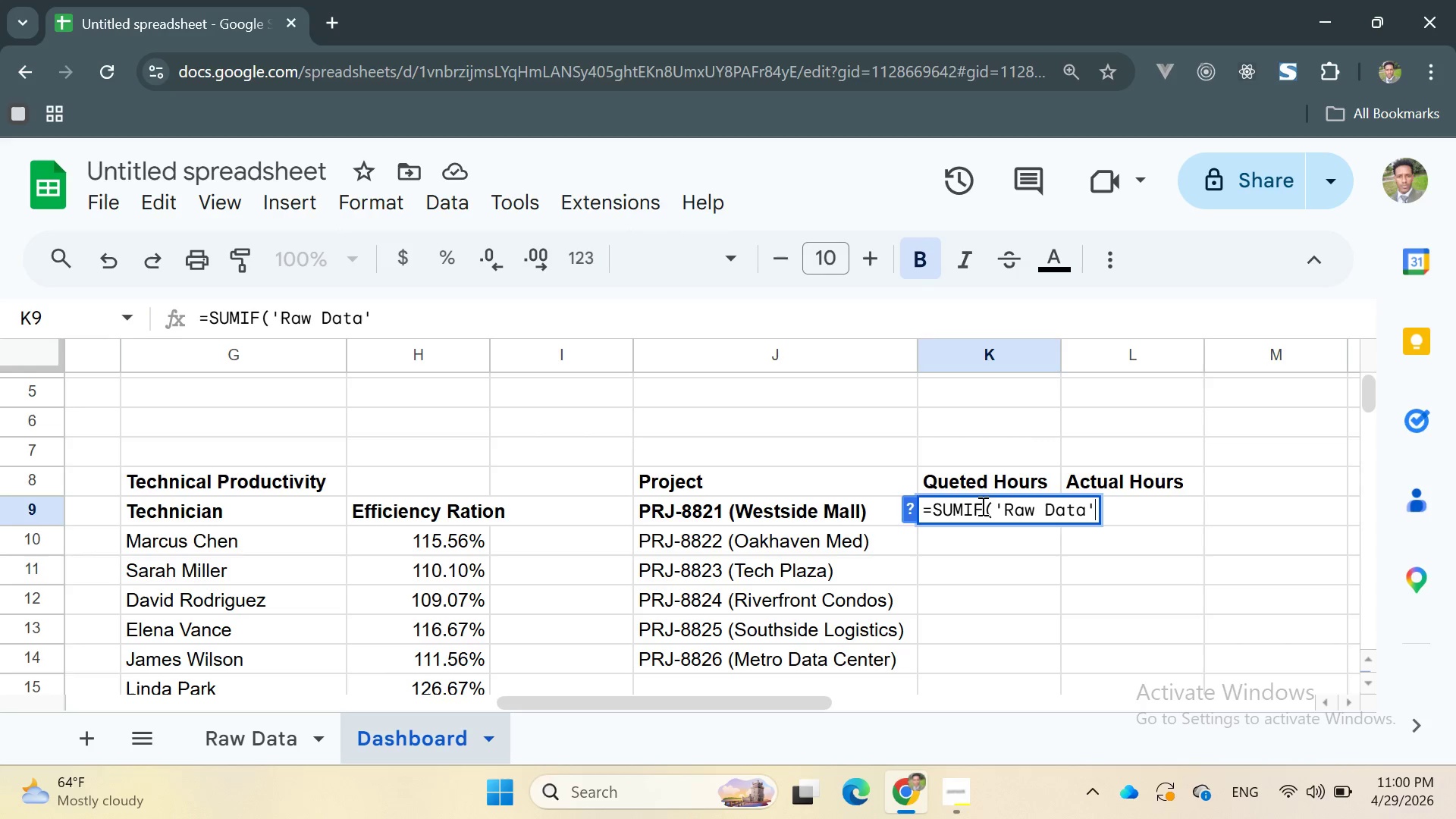 
key(Shift+1)
 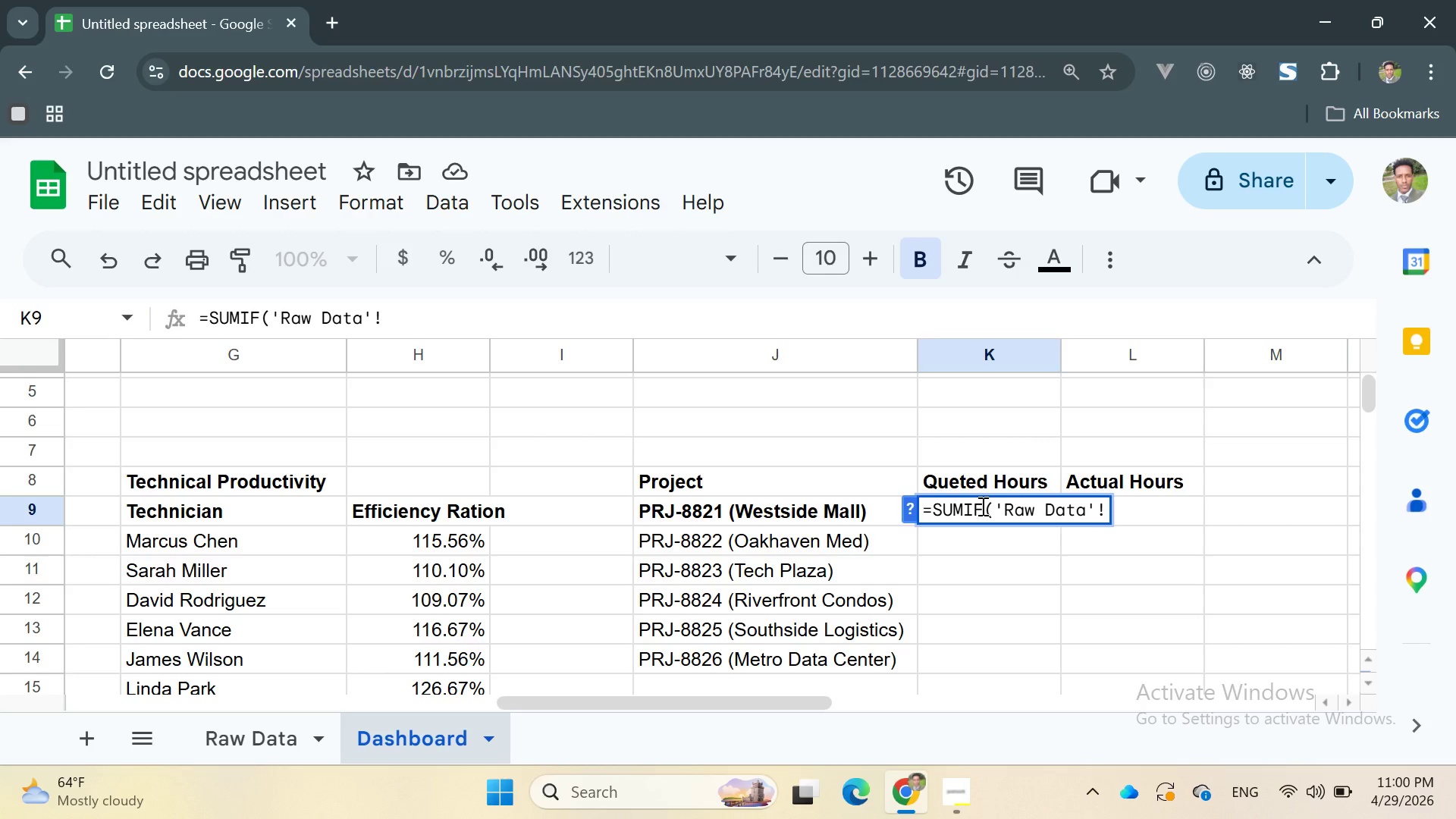 
type(B:B, J9, '')
 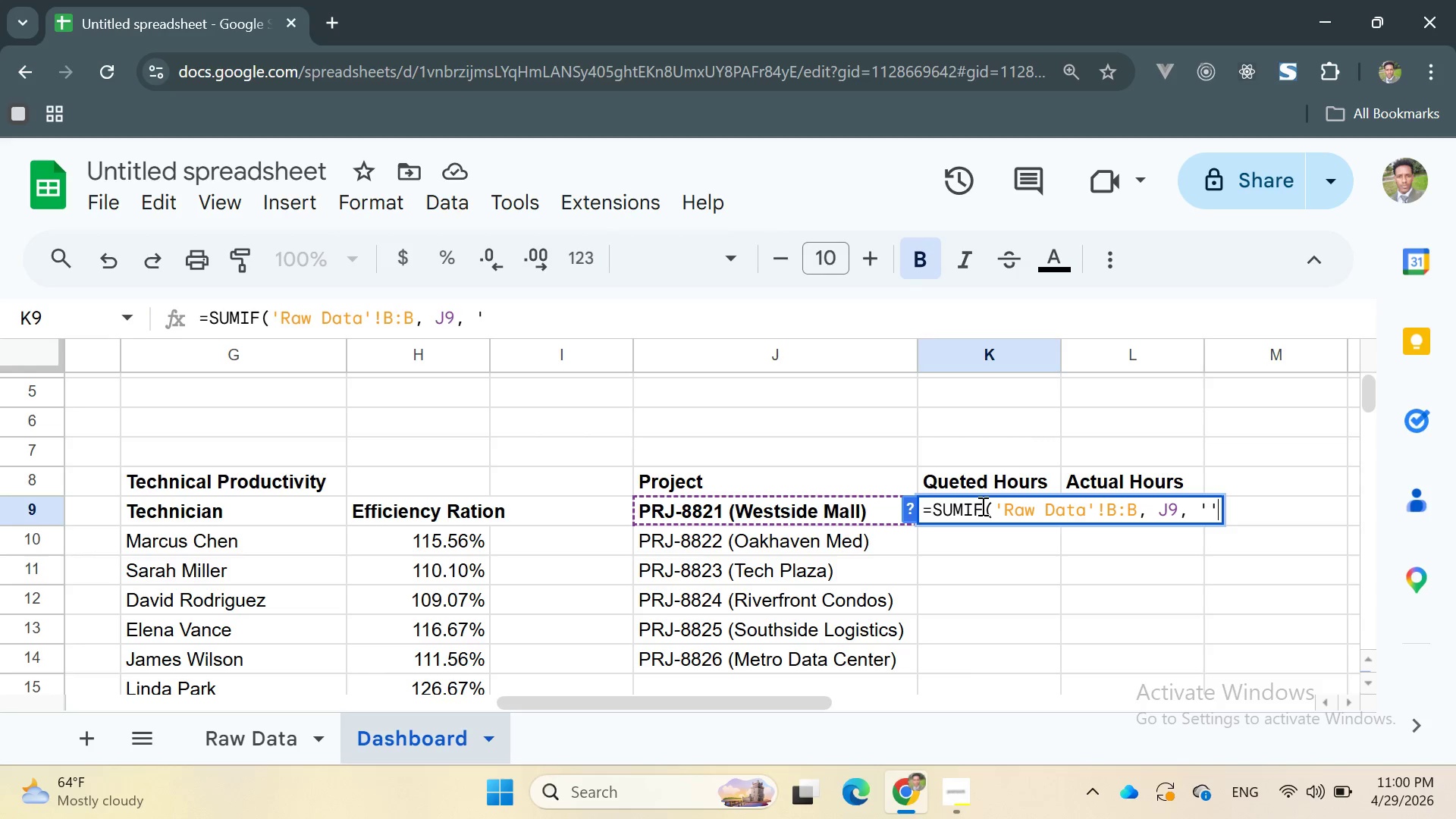 
key(ArrowLeft)
 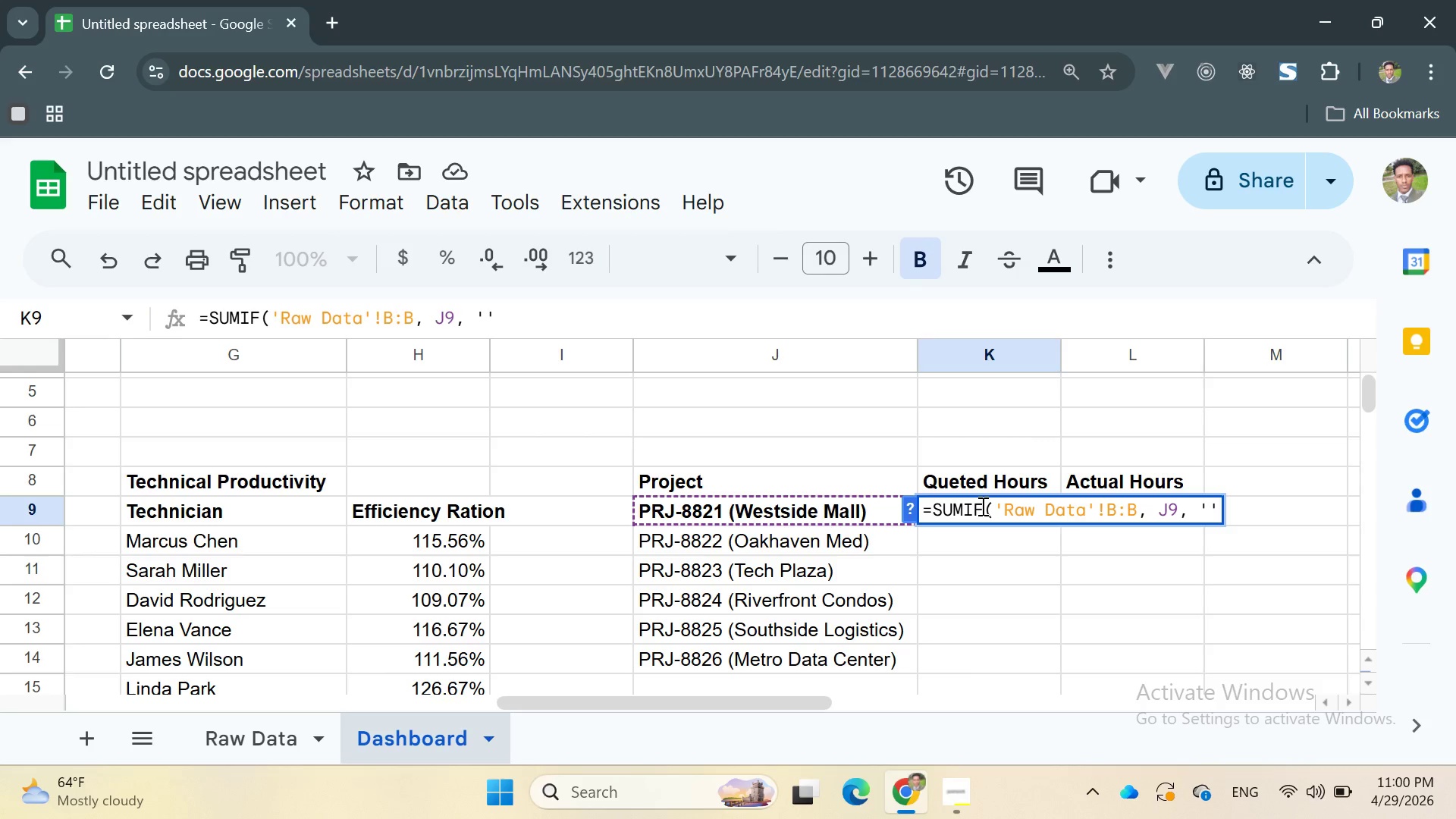 
type(Raw Data)
 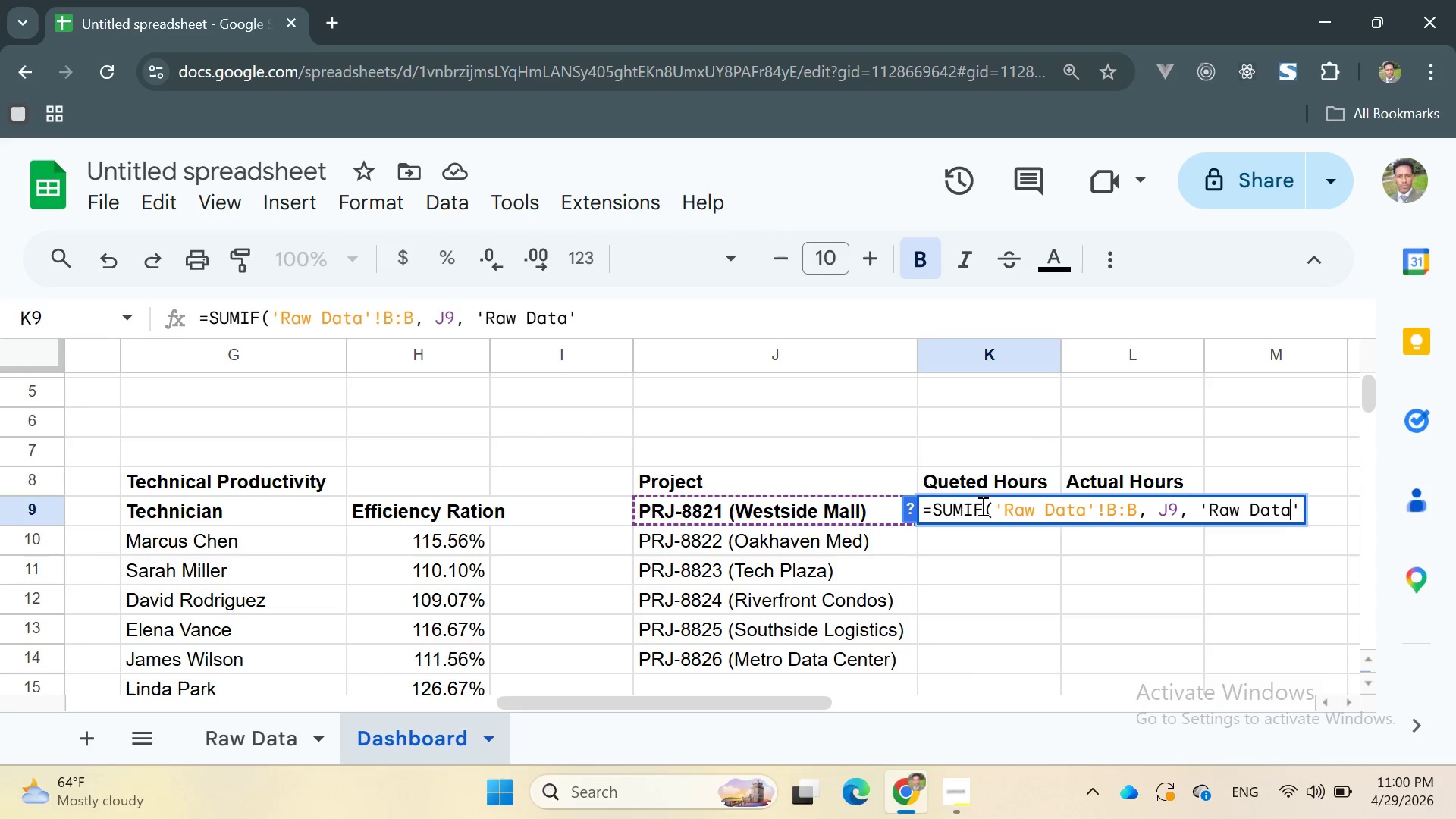 
key(ArrowRight)
 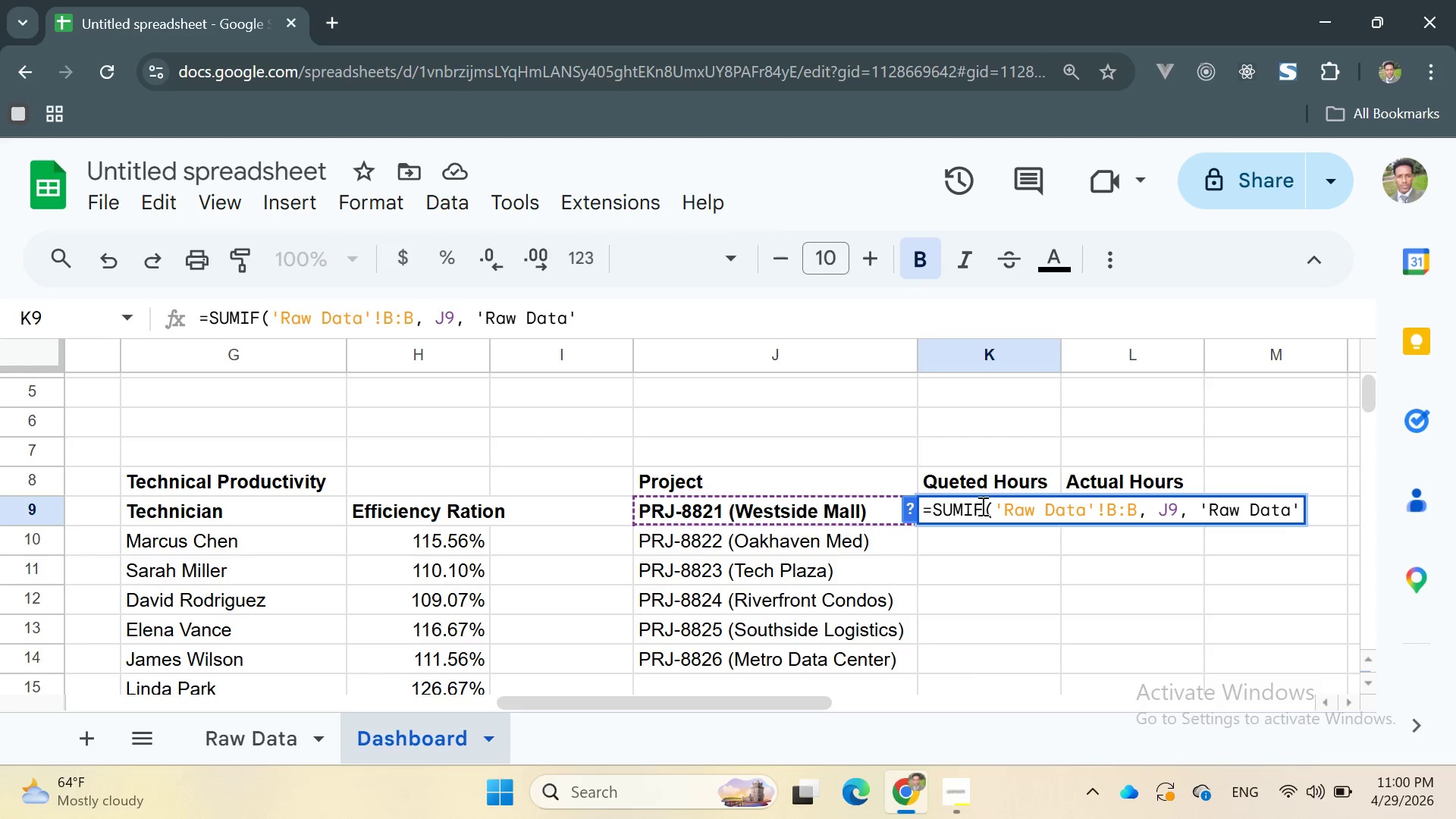 
key(Shift+1)
 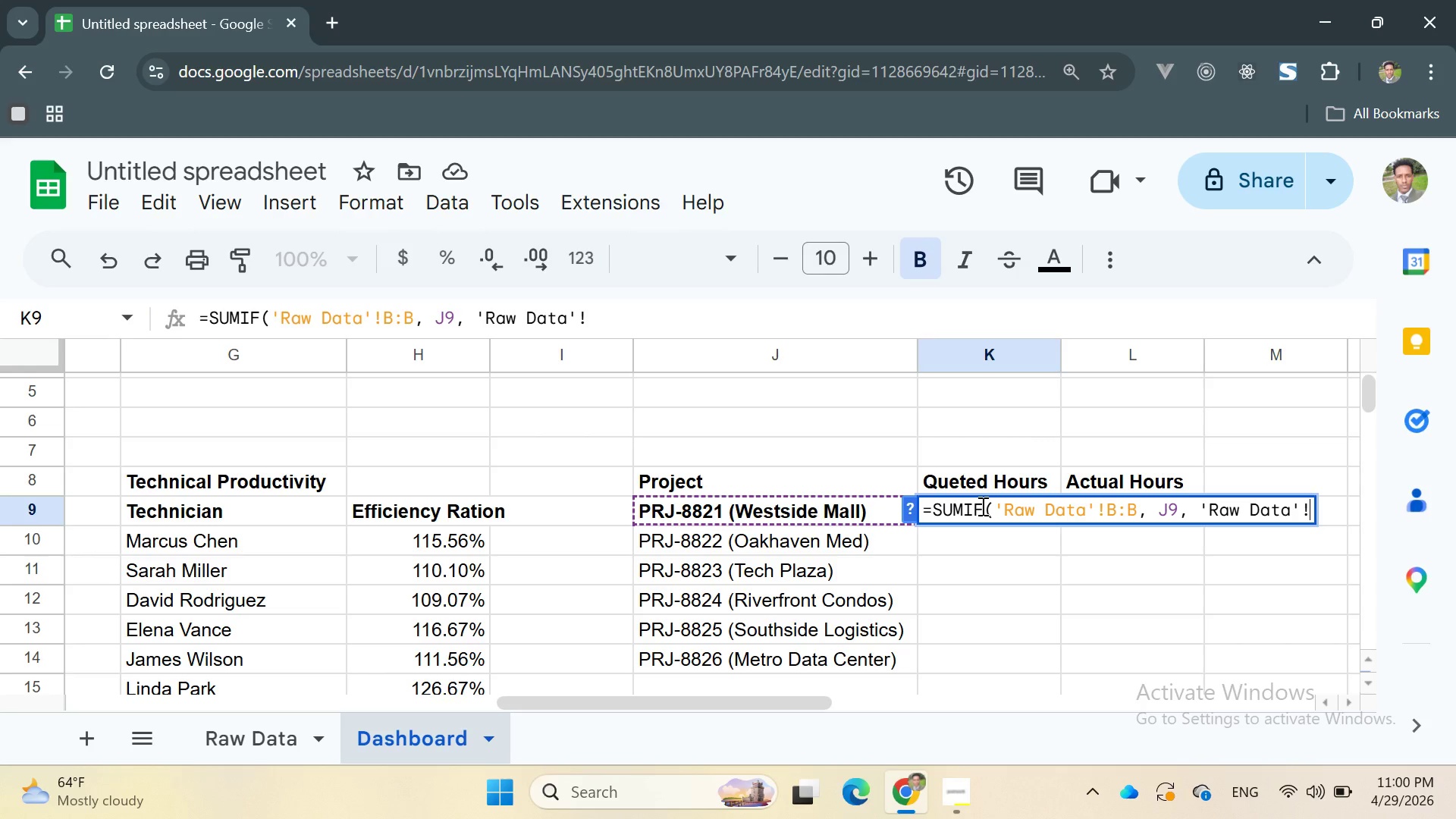 
type(E:E))
 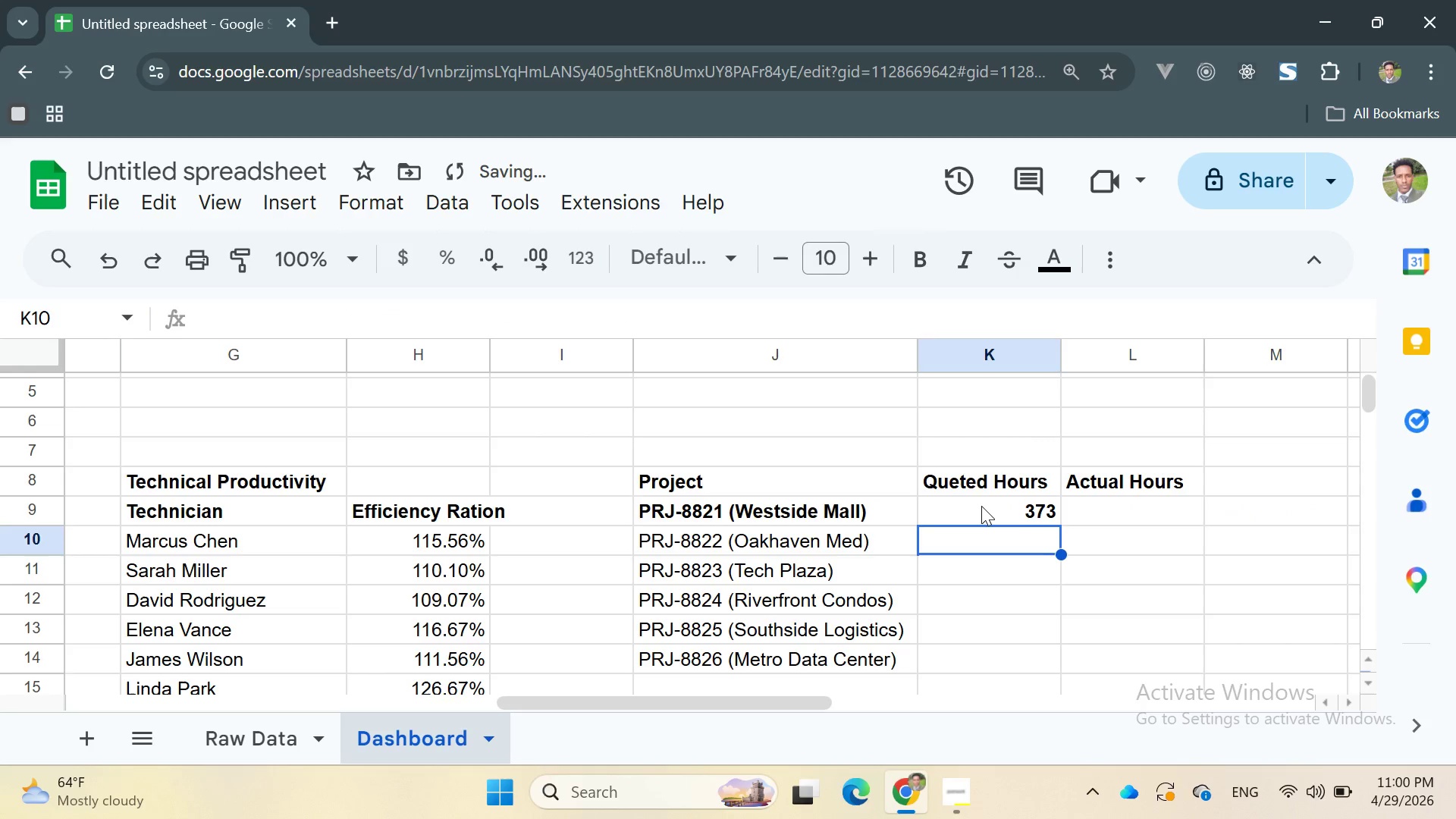 
 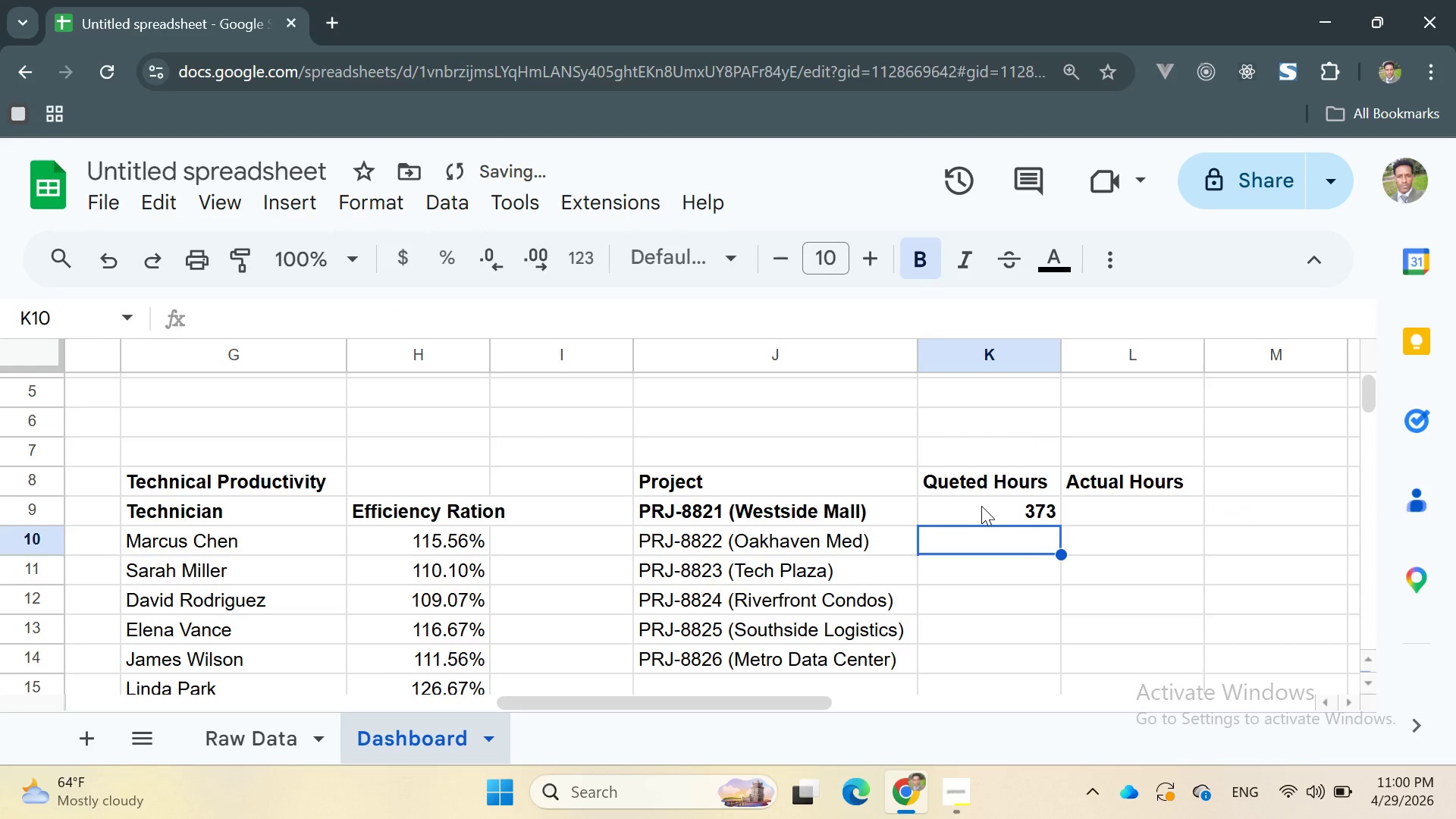 
key(Enter)
 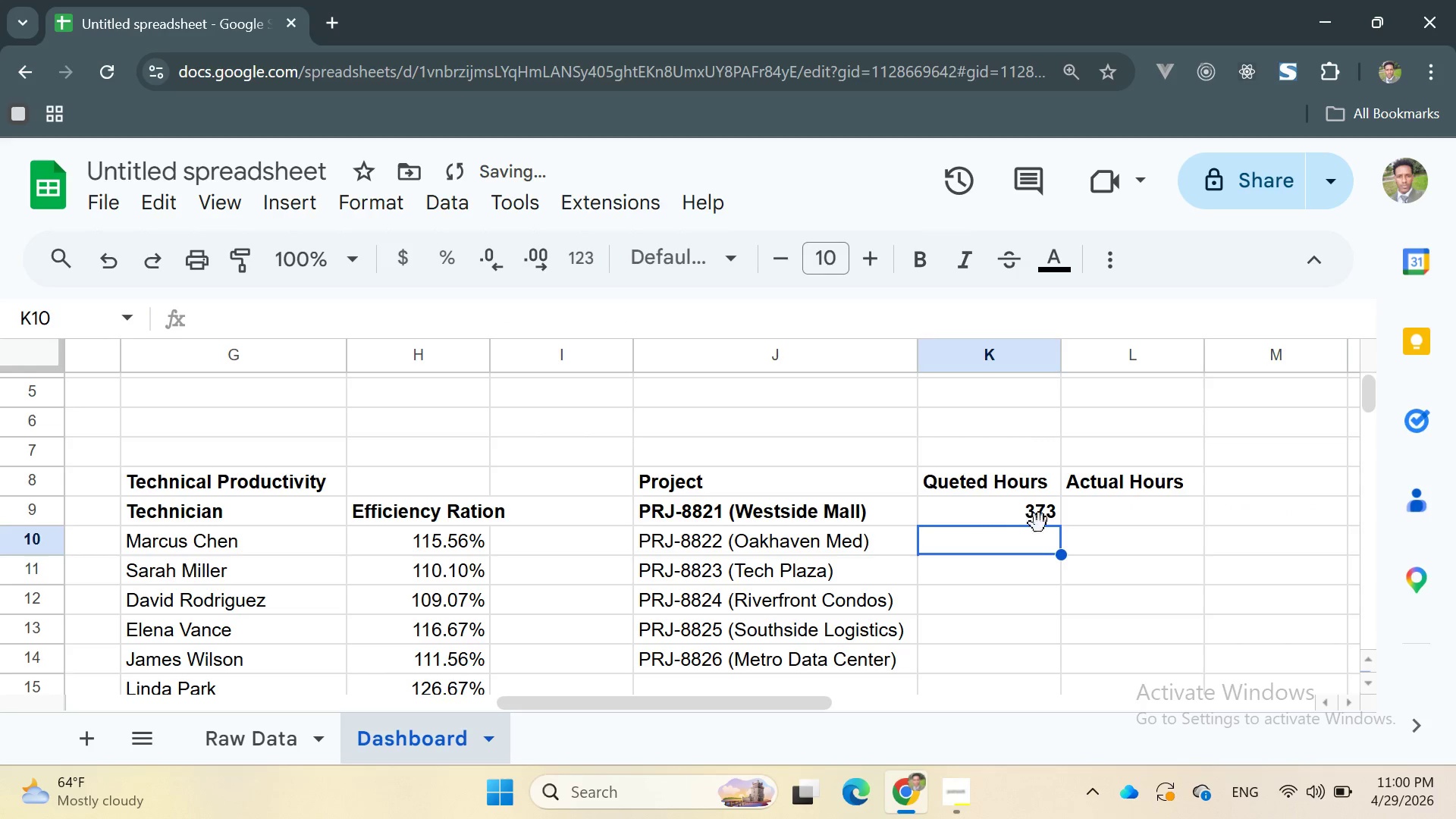 
left_click([1018, 512])
 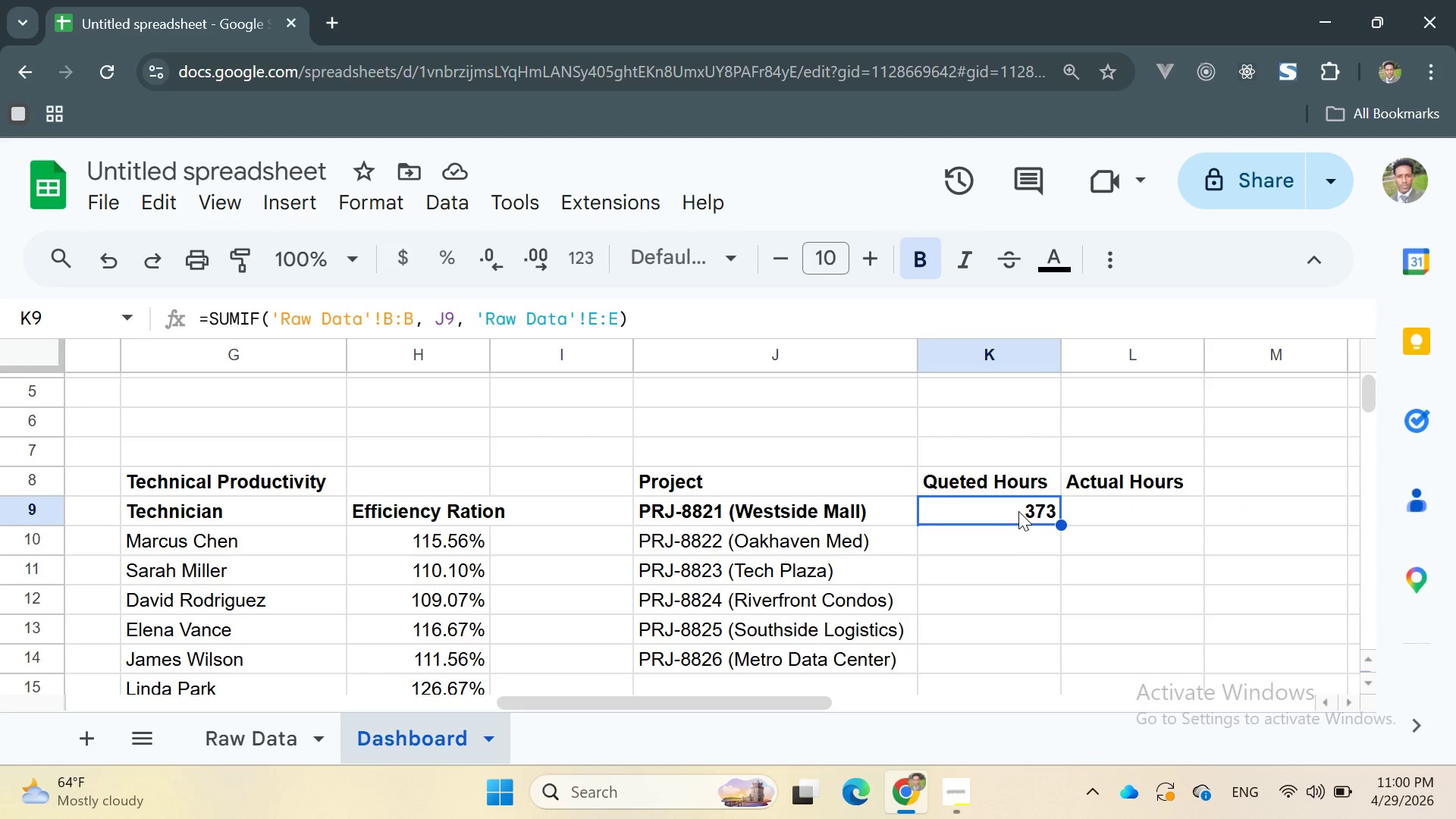 
wait(9.19)
 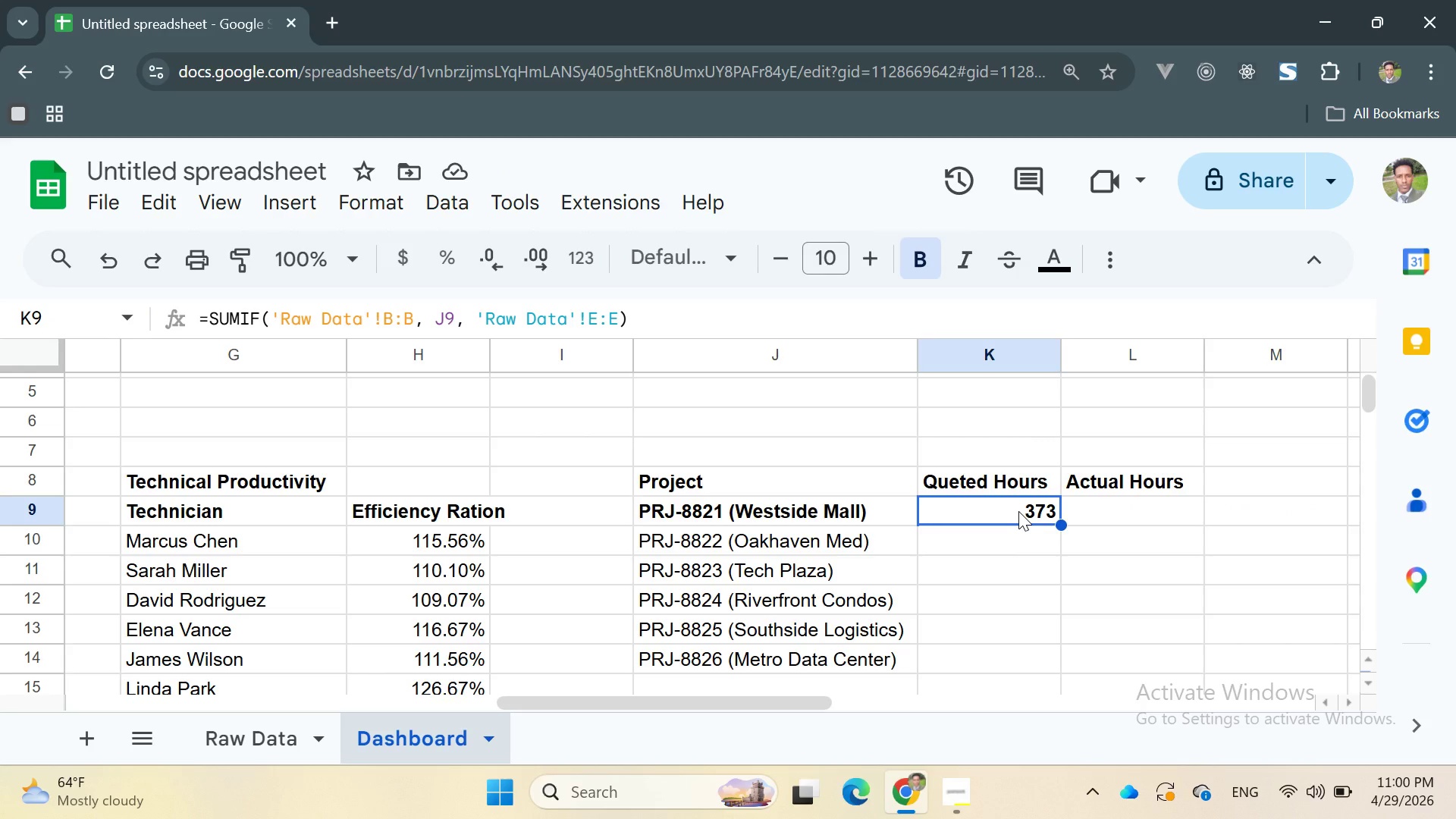 
left_click_drag(start_coordinate=[1057, 485], to_coordinate=[1034, 627])
 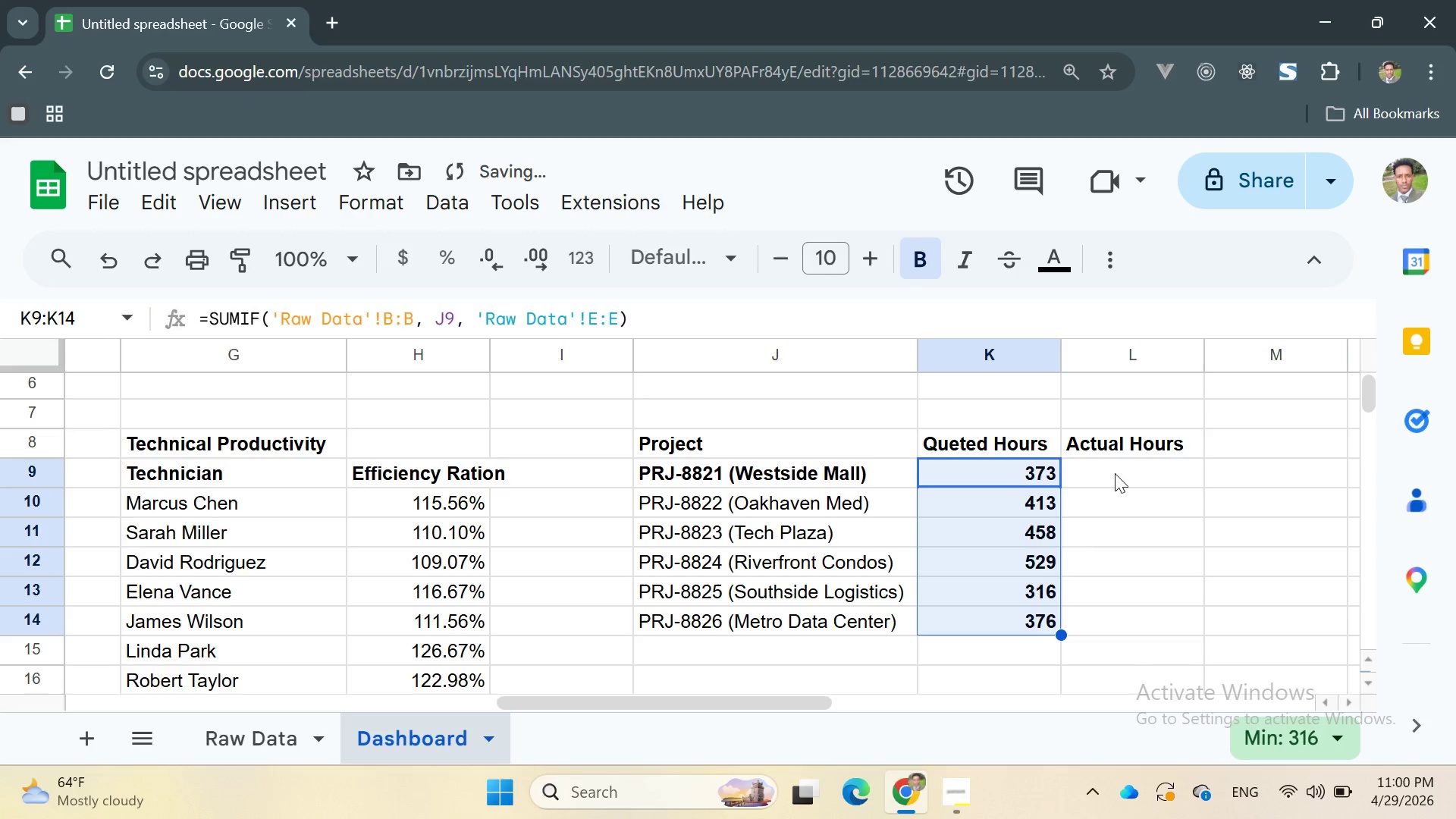 
left_click([1114, 472])
 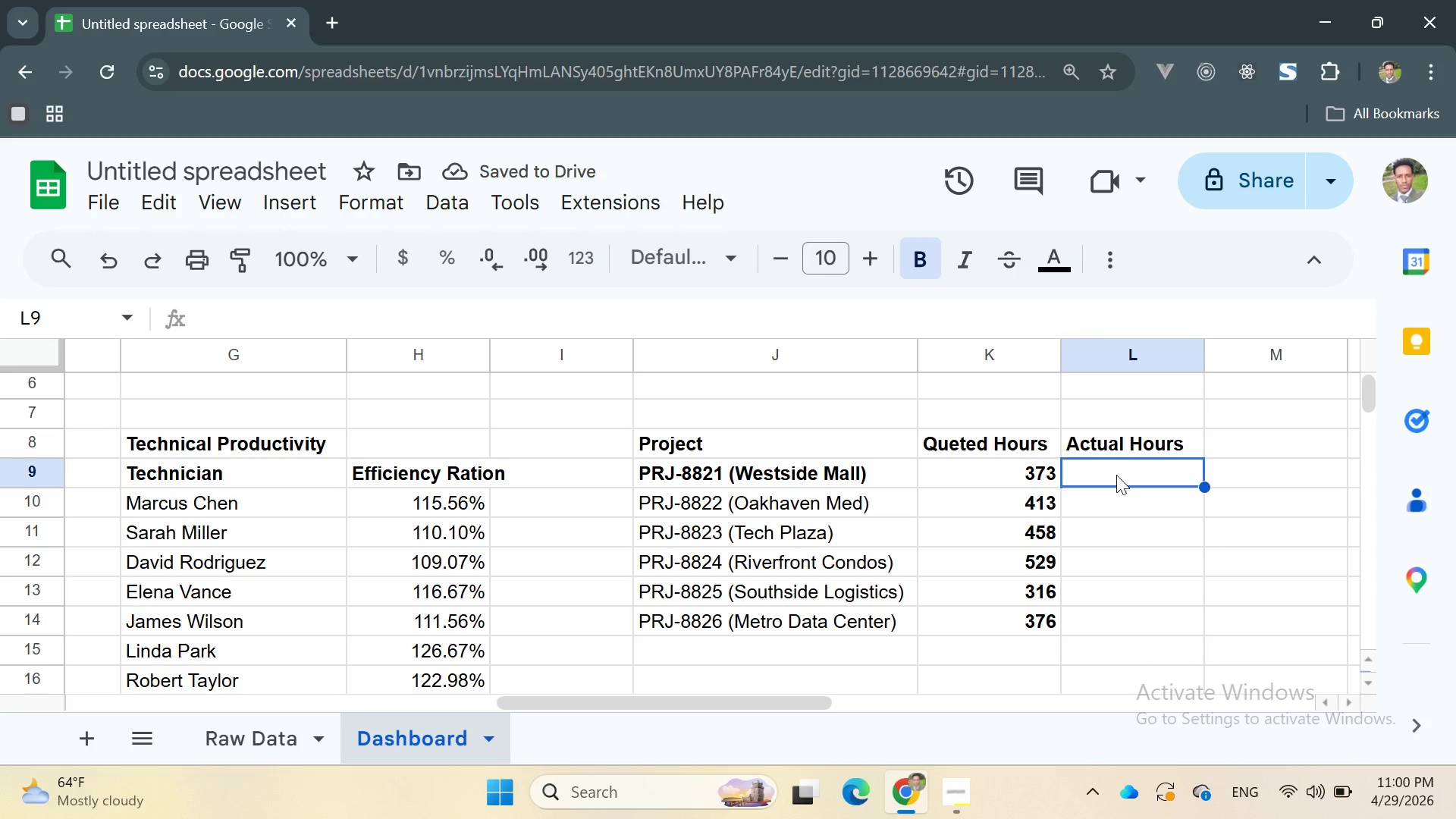 
type(=SI)
key(Backspace)
type(UMIF)
 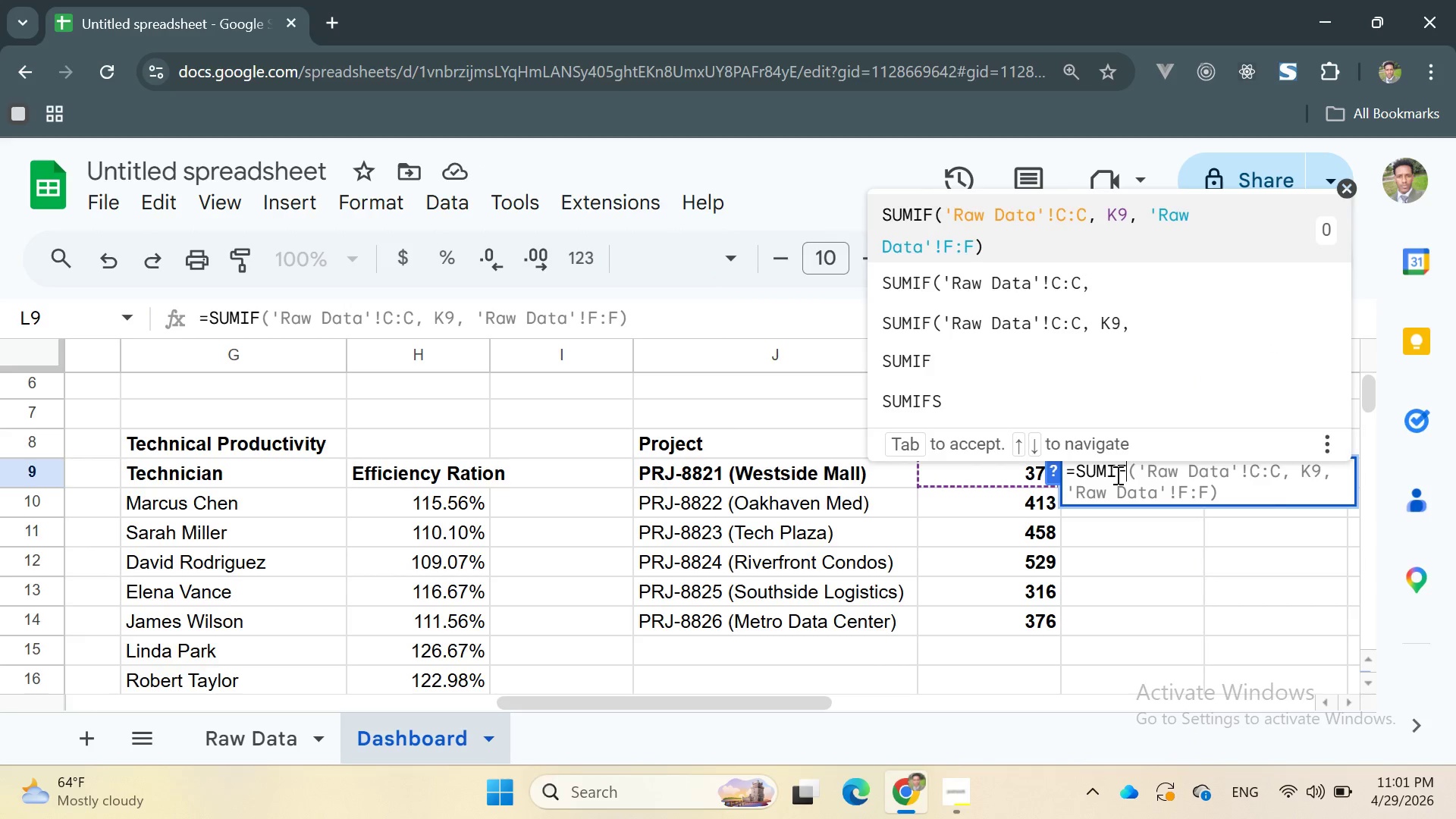 
key(Enter)
 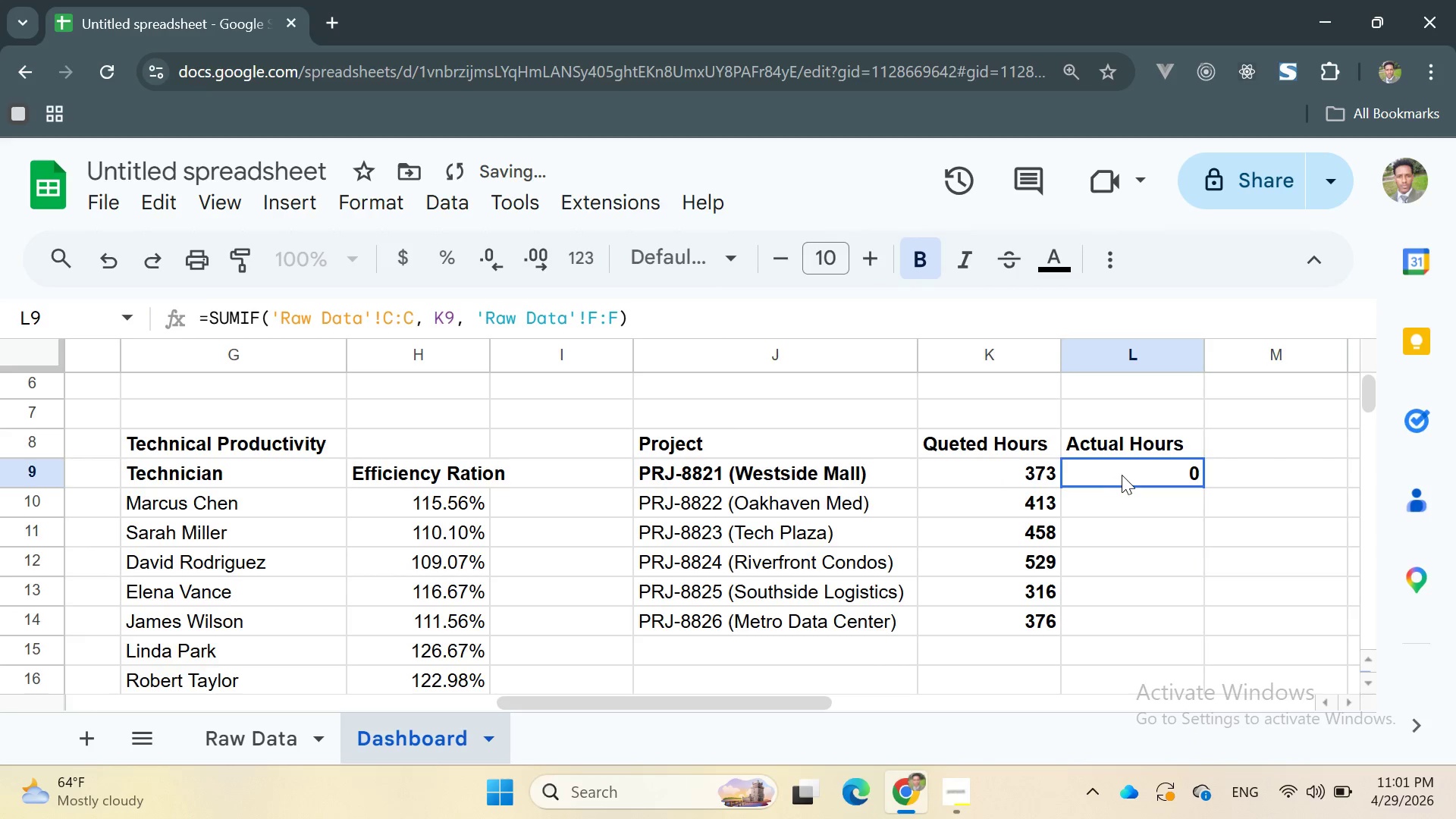 
double_click([1122, 475])
 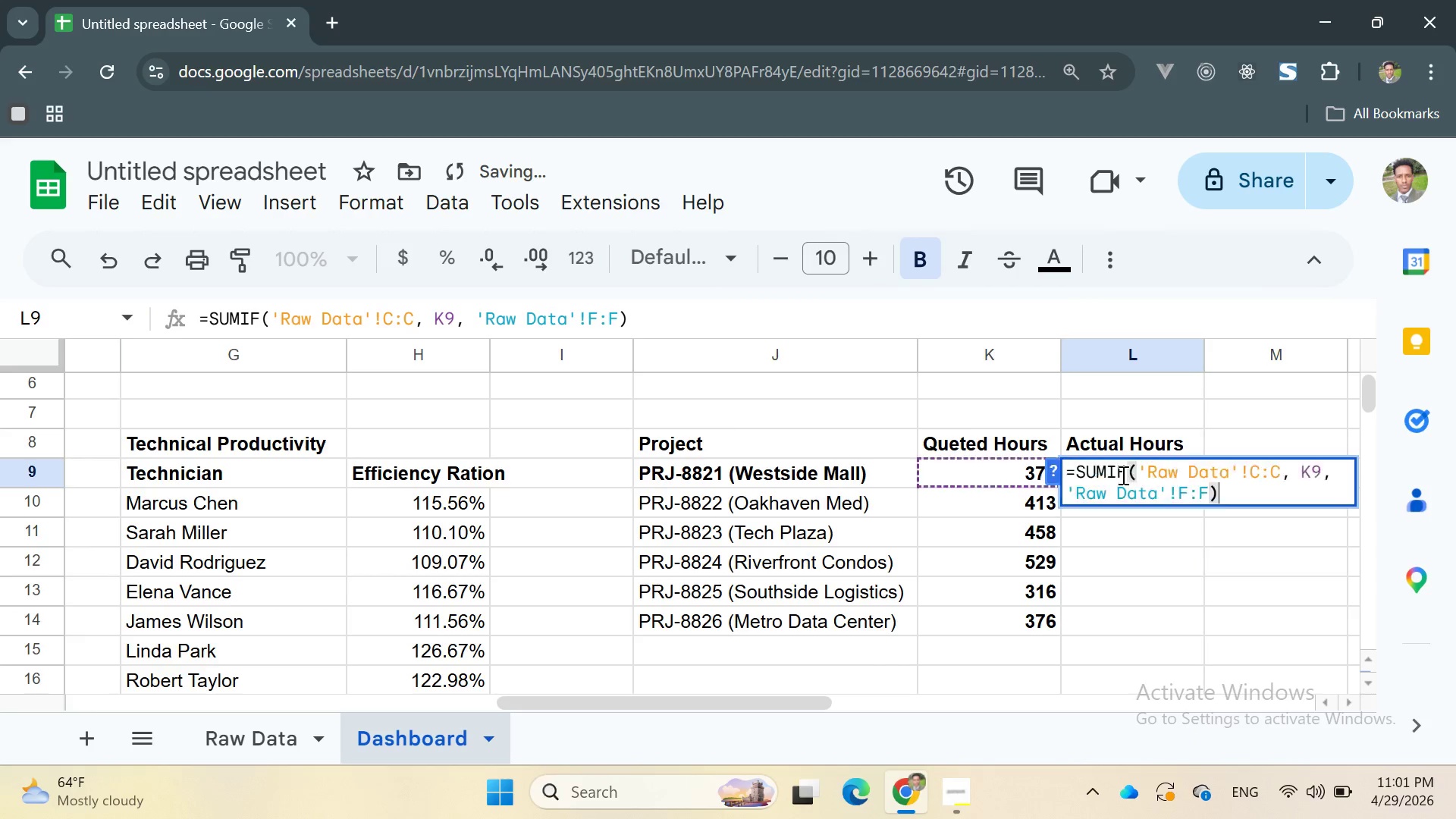 
triple_click([1122, 475])
 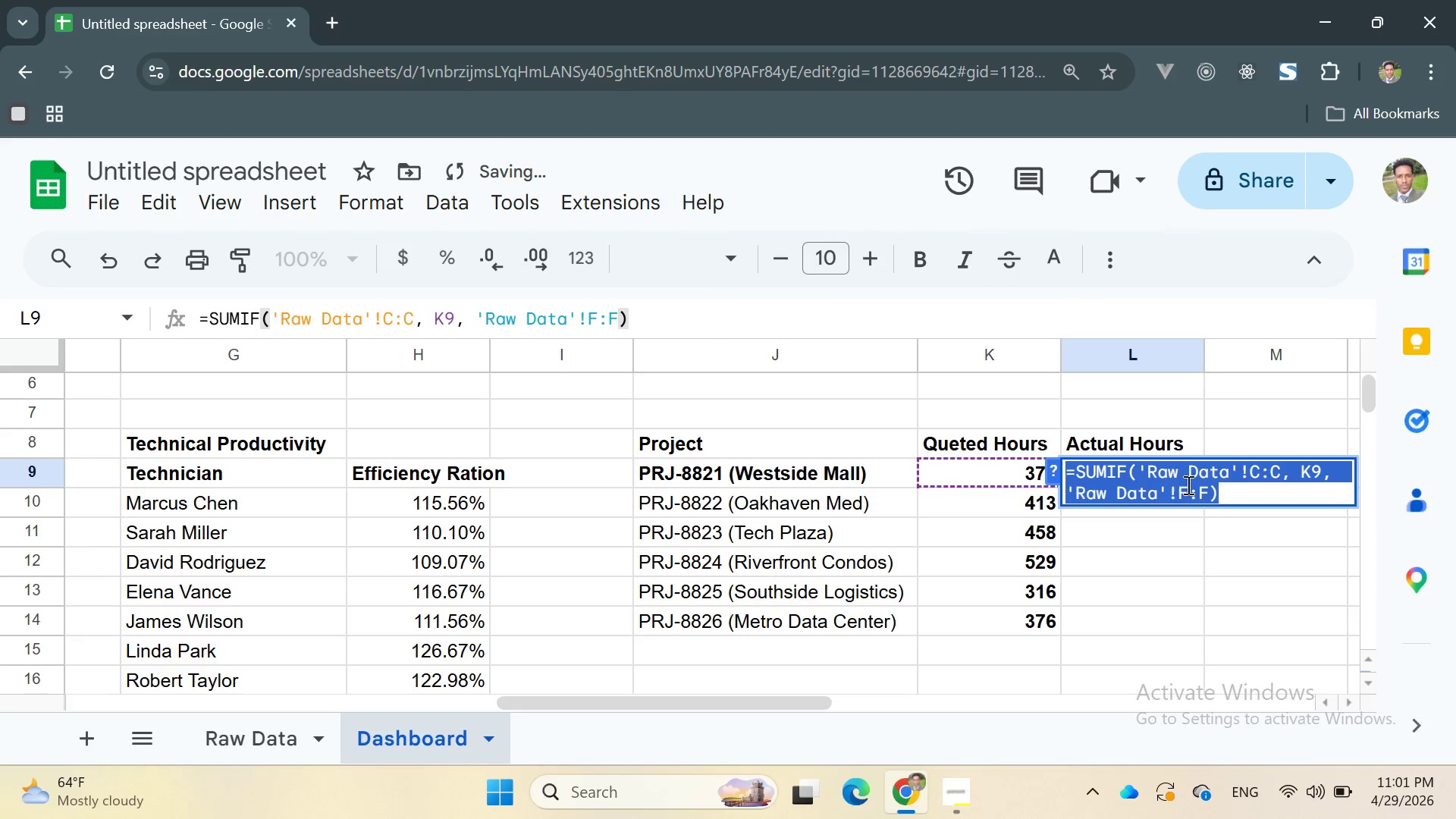 
left_click([1226, 495])
 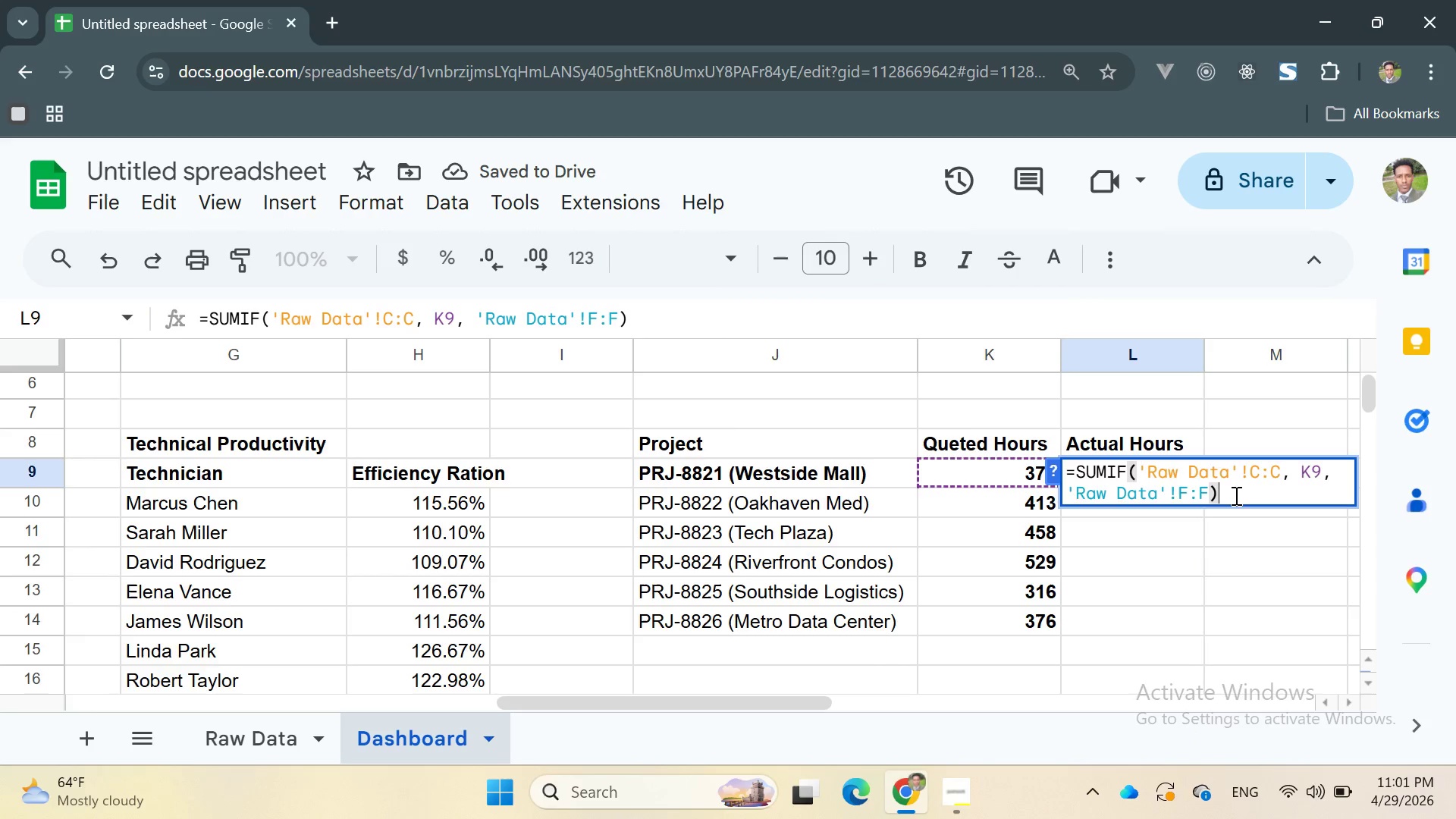 
left_click_drag(start_coordinate=[1235, 495], to_coordinate=[1058, 466])
 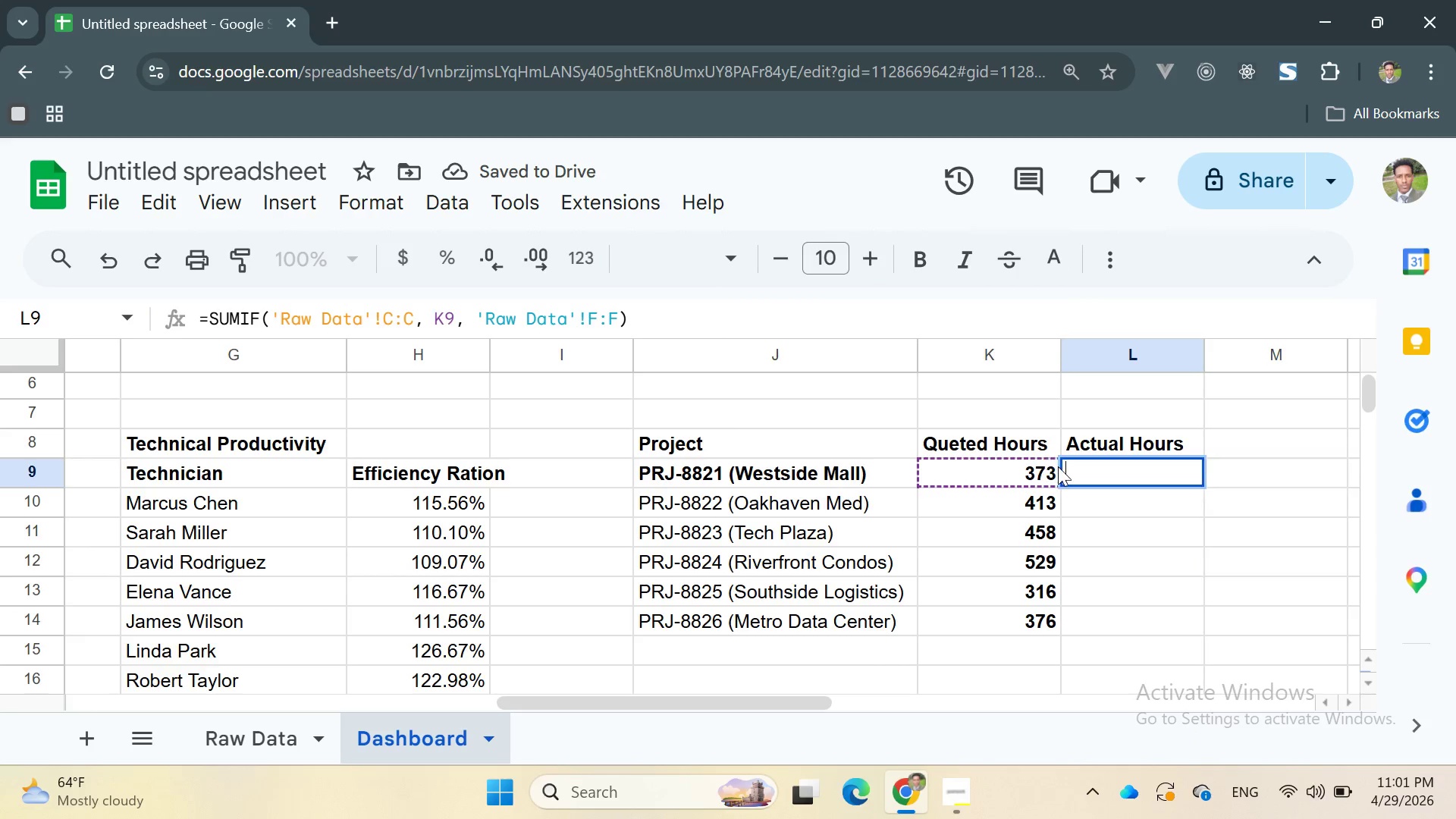 
key(Backspace)
type(=SUMIF)
 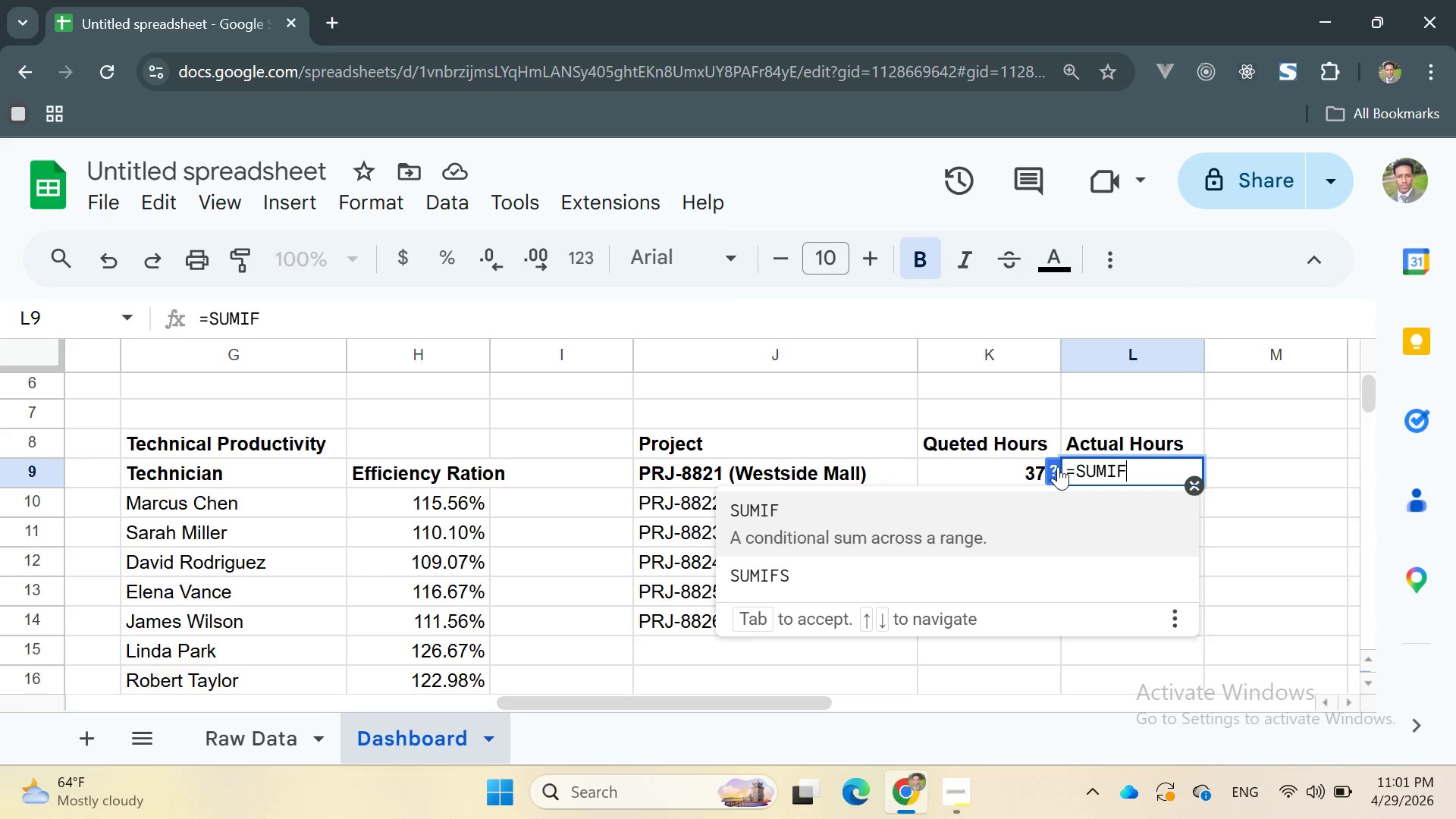 
key(Enter)
 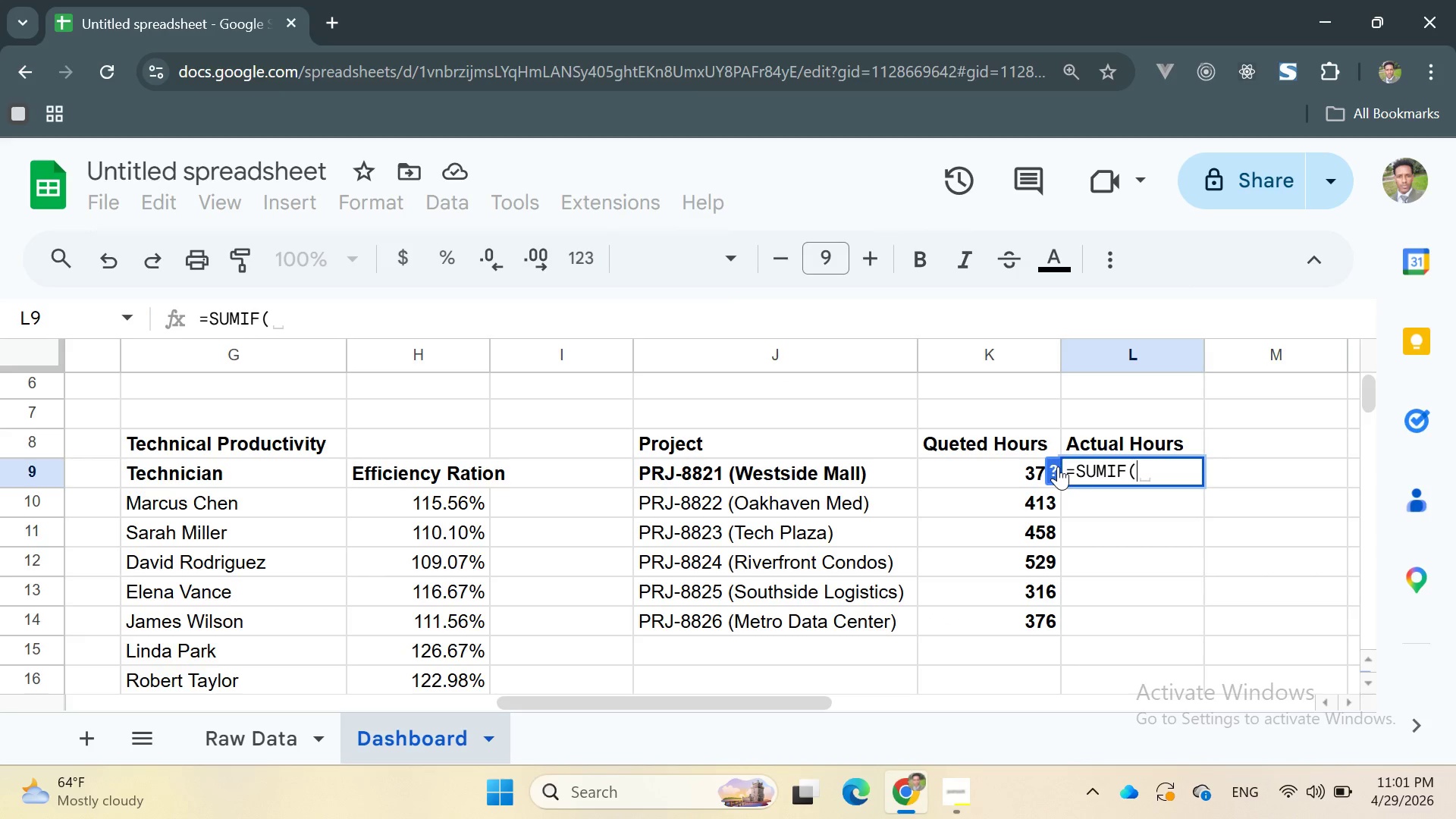 
key(Quote)
 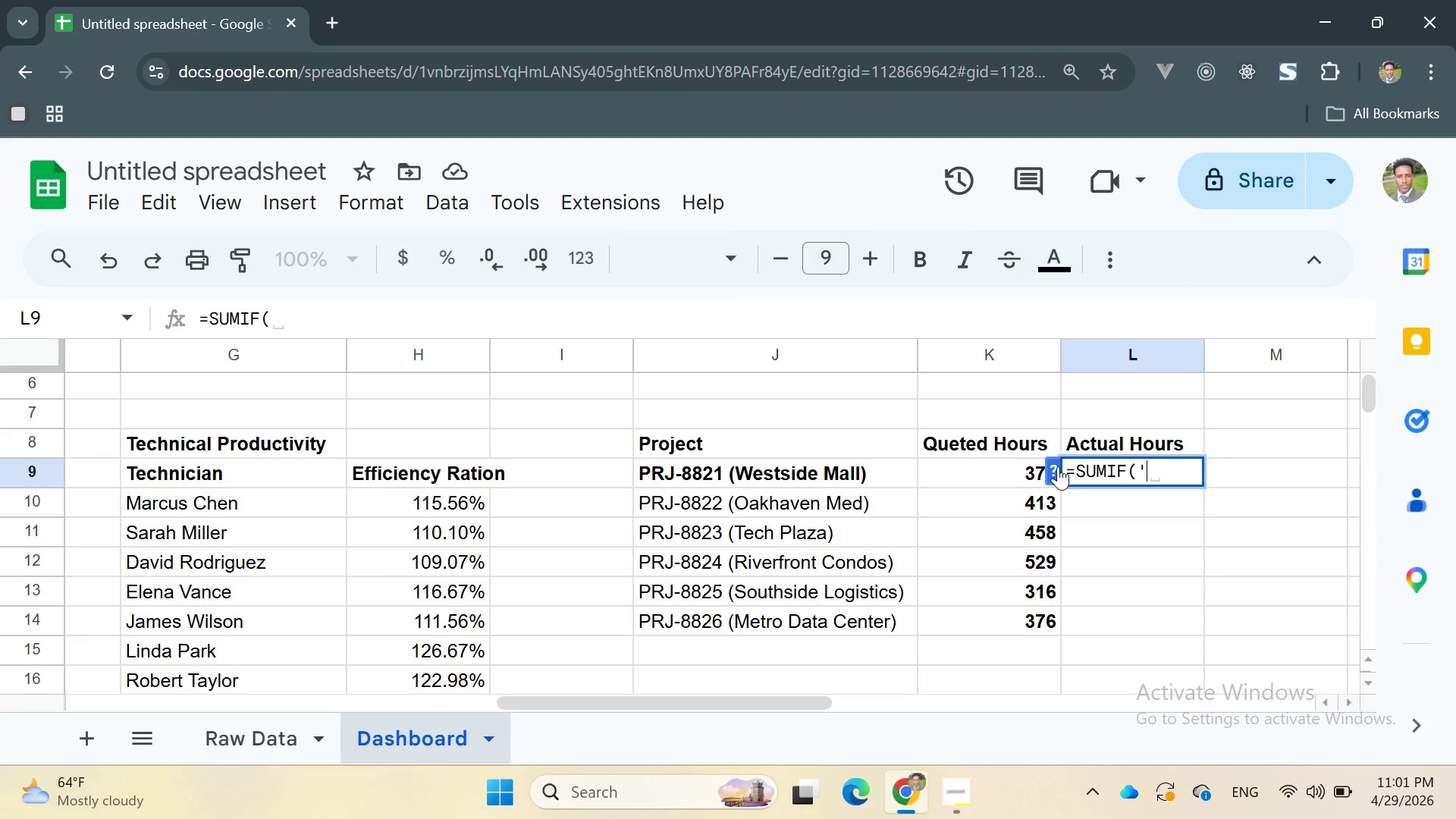 
key(Quote)
 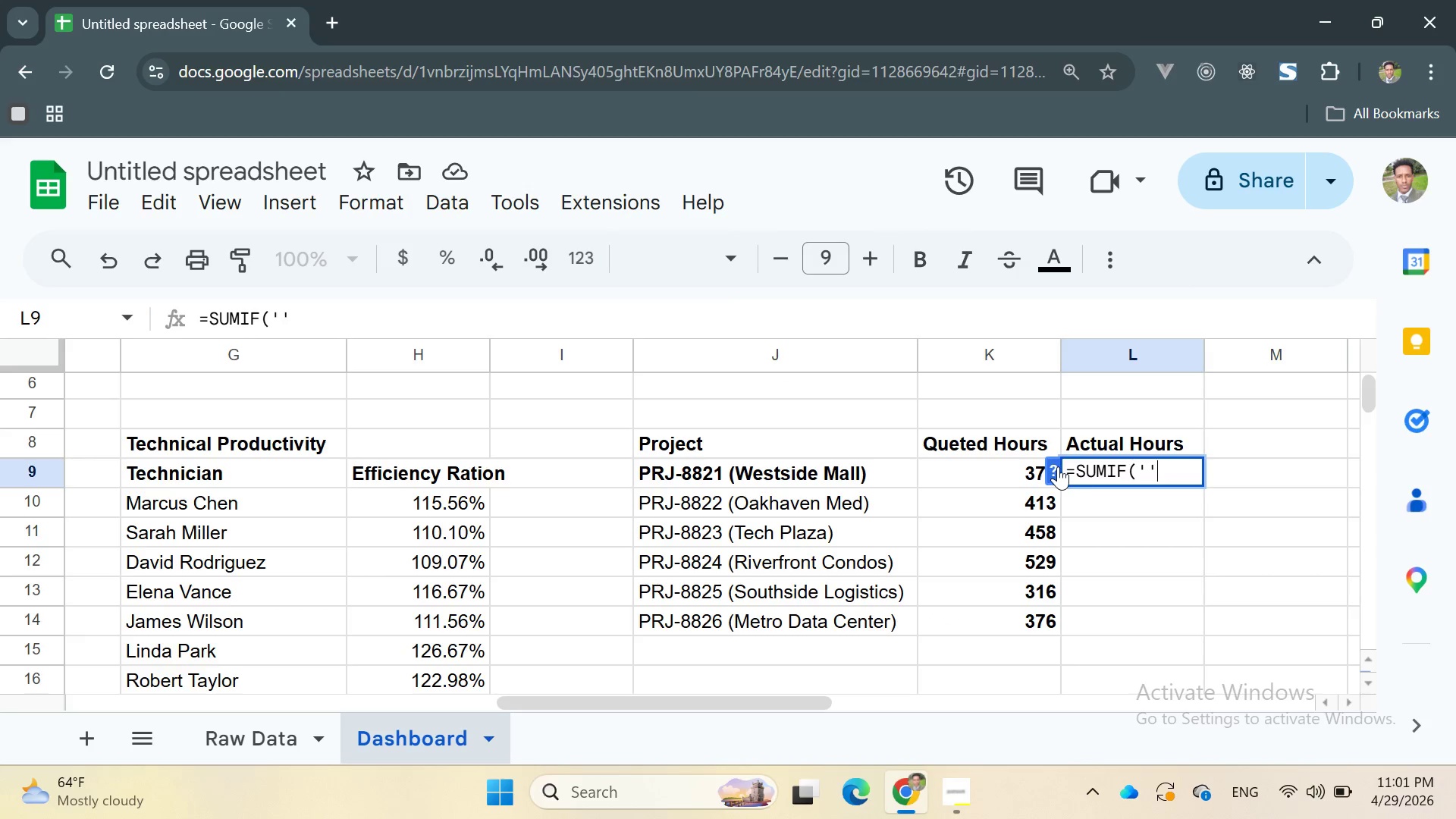 
key(ArrowLeft)
 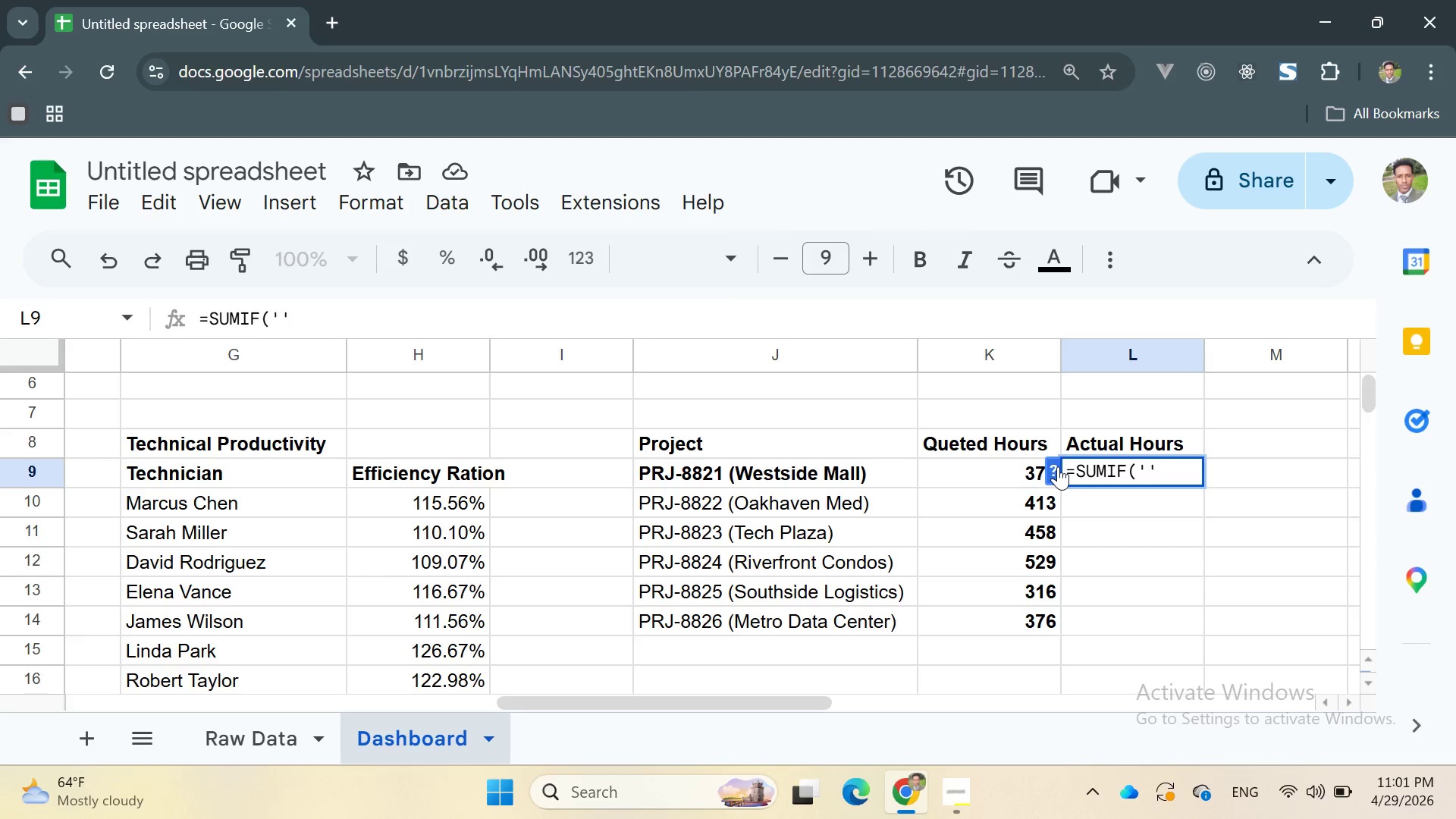 
type(Raw Data)
 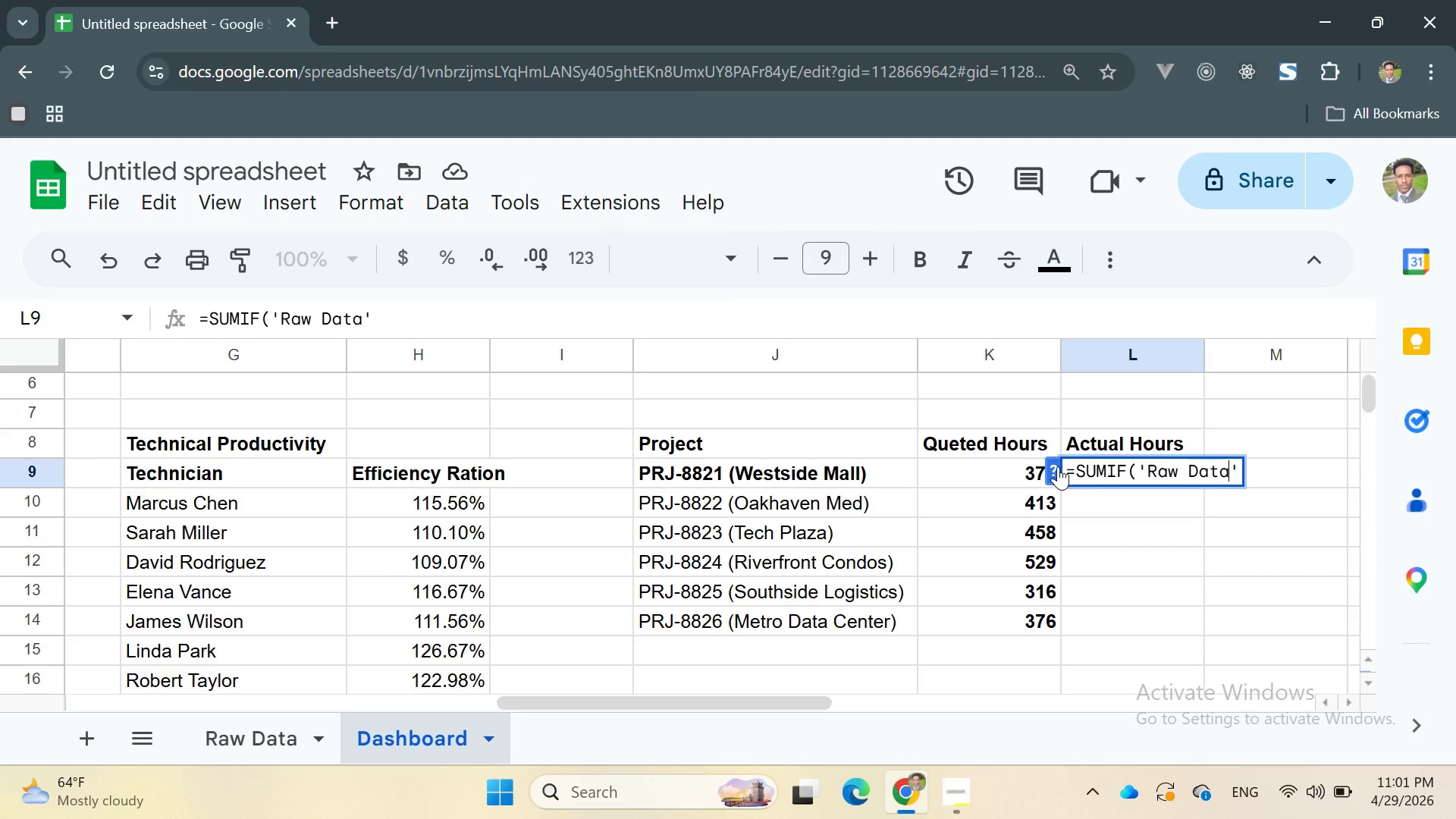 
key(ArrowRight)
 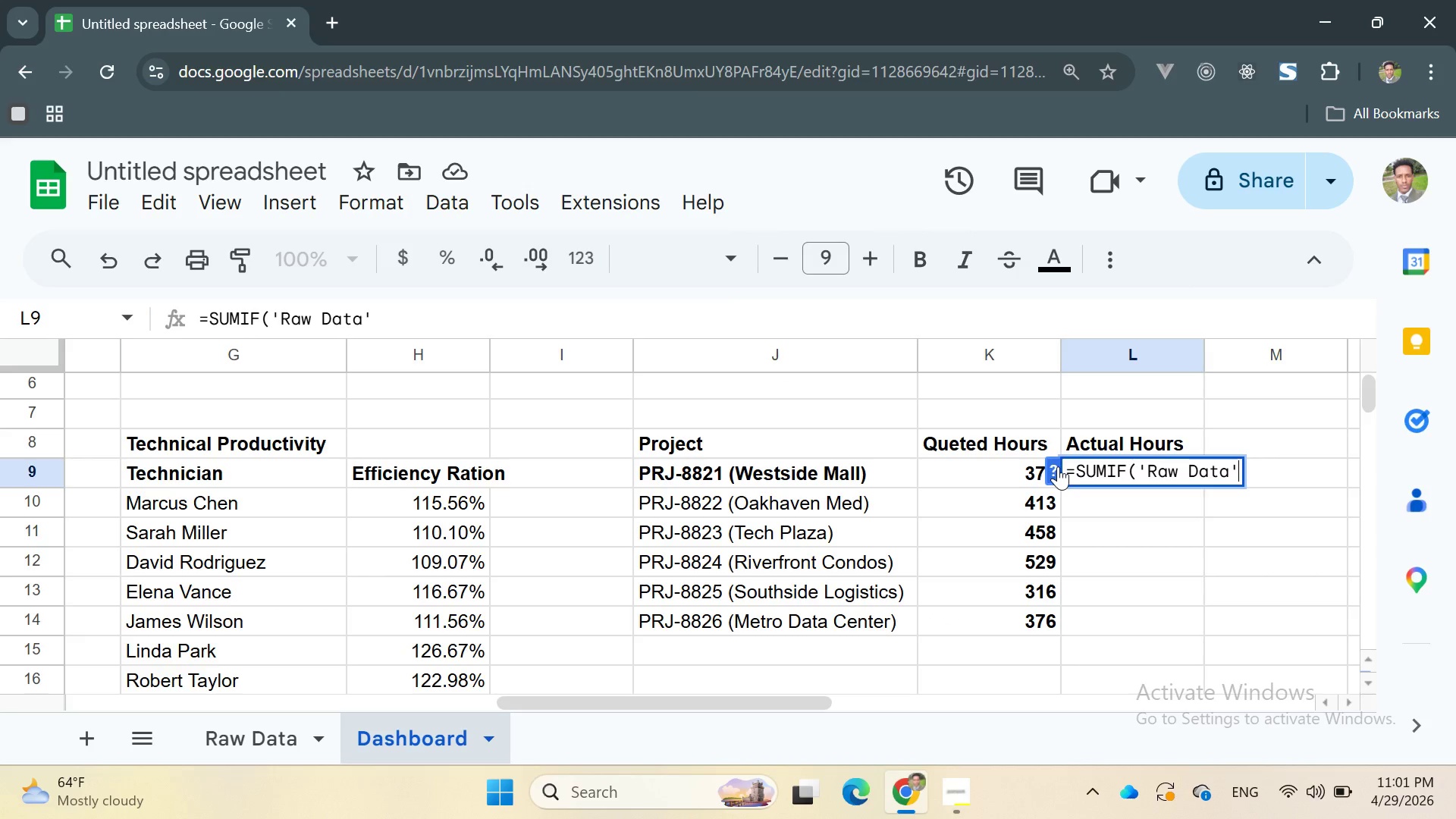 
key(Shift+1)
 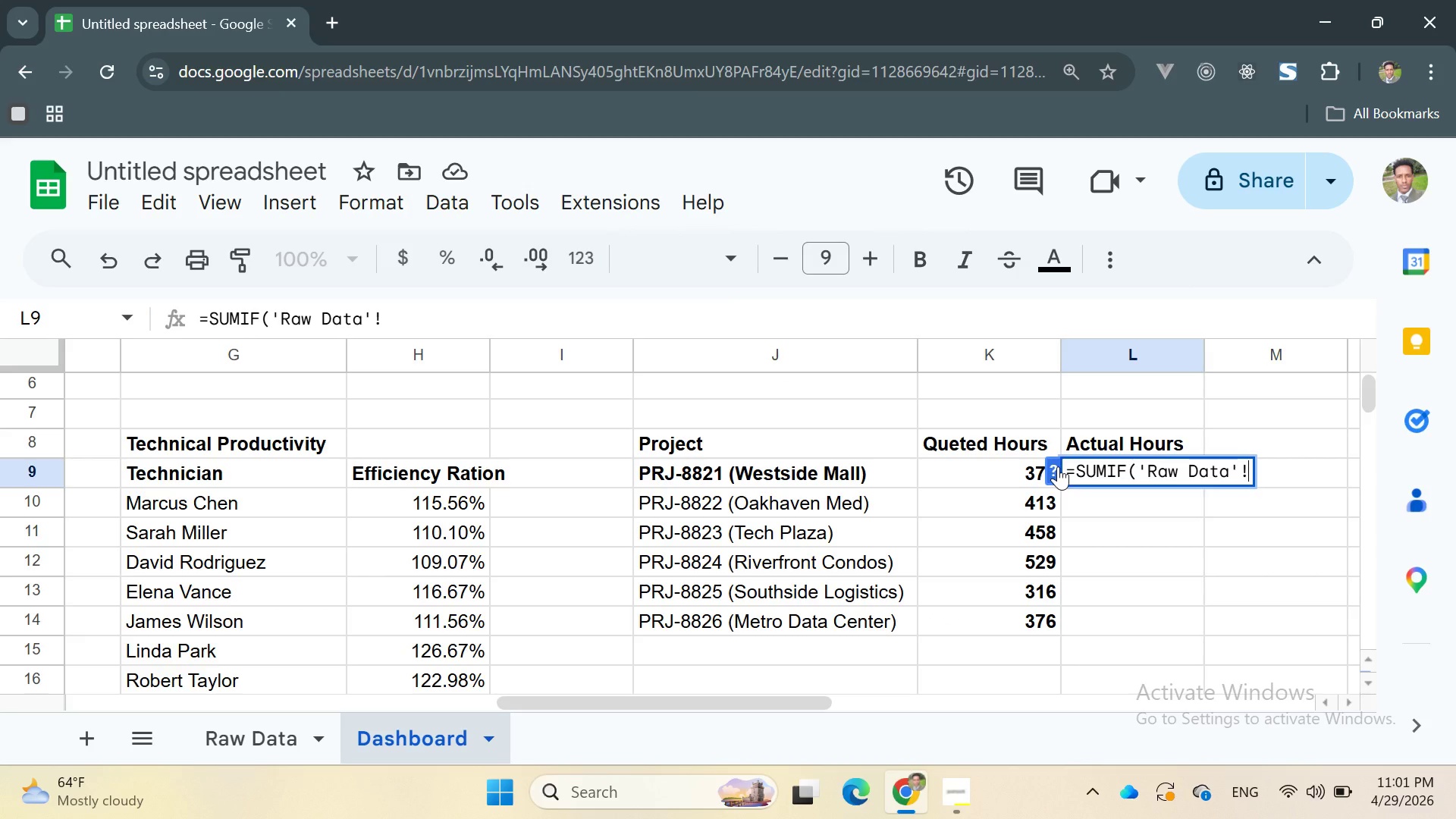 
key(CapsLock)
 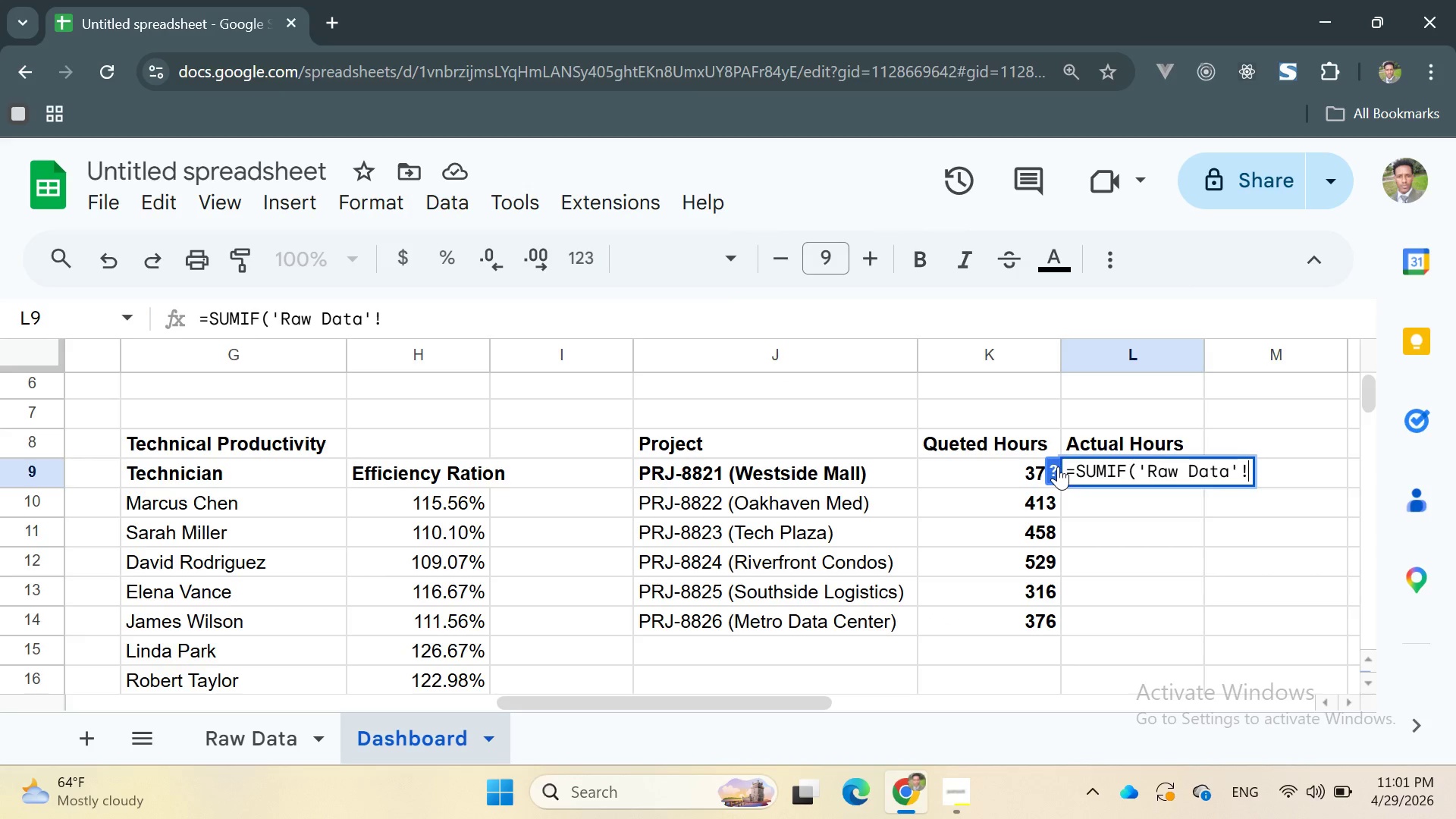 
key(B)
 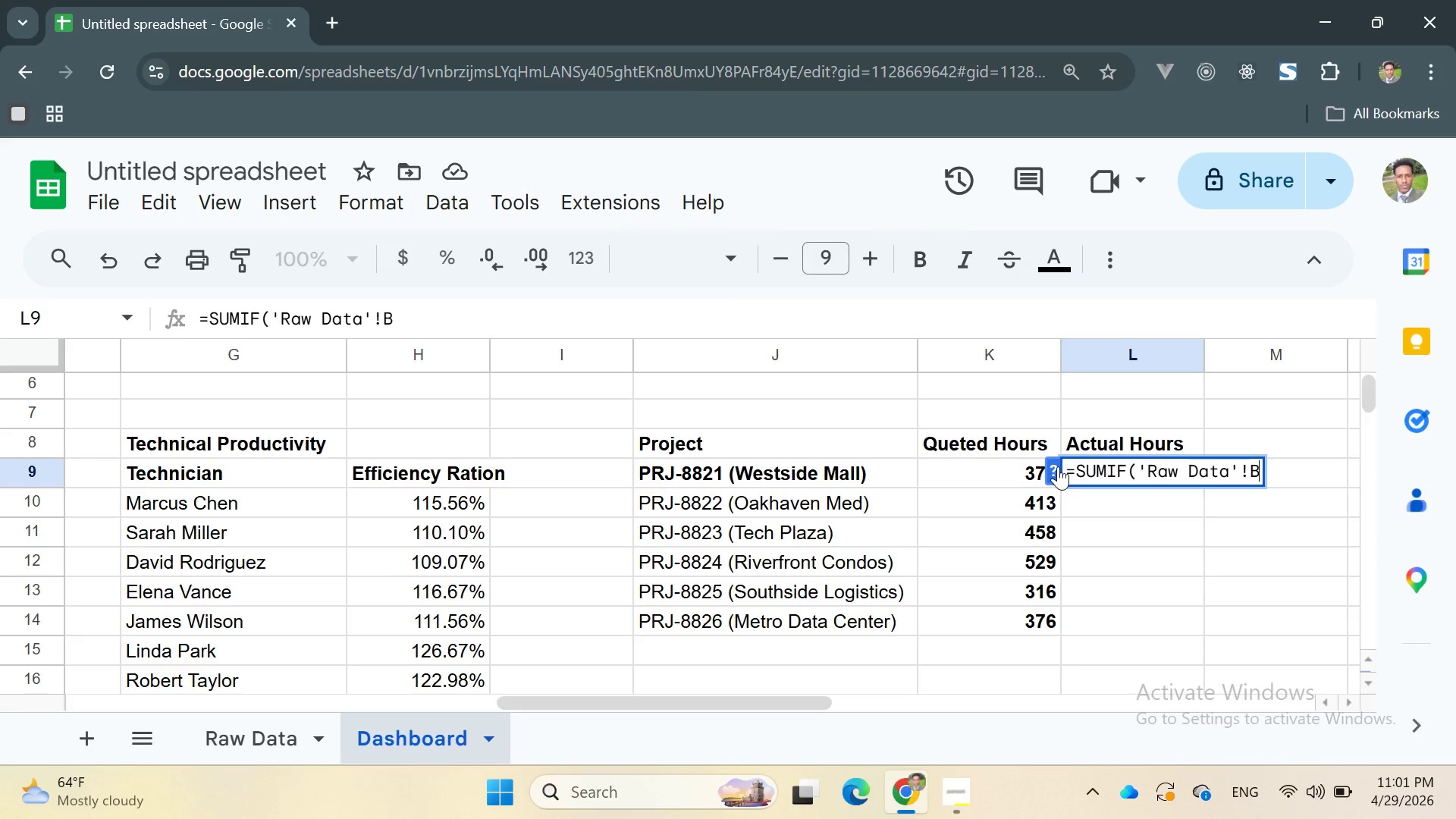 
key(Shift+ShiftRight)
 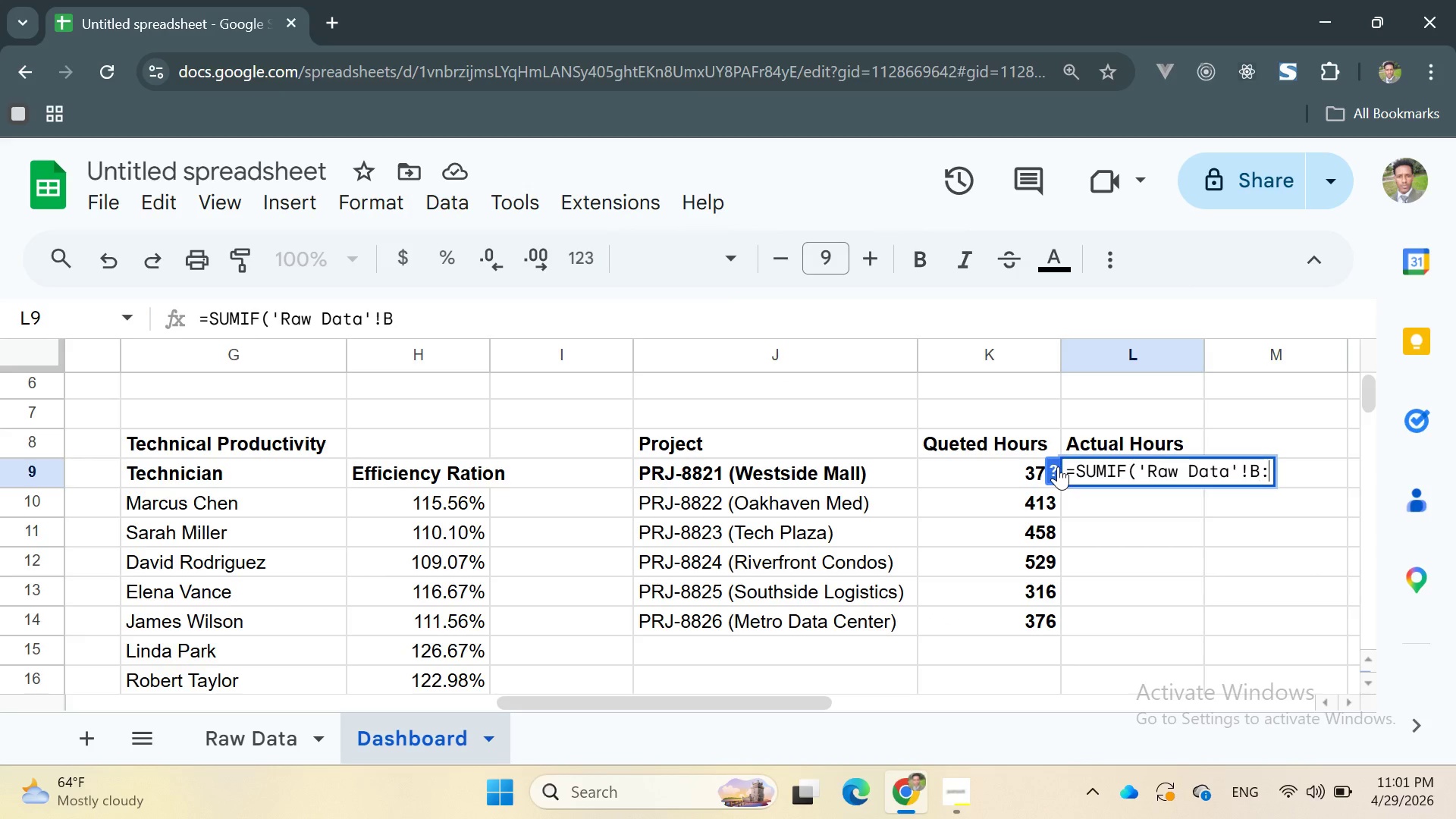 
key(Shift+Semicolon)
 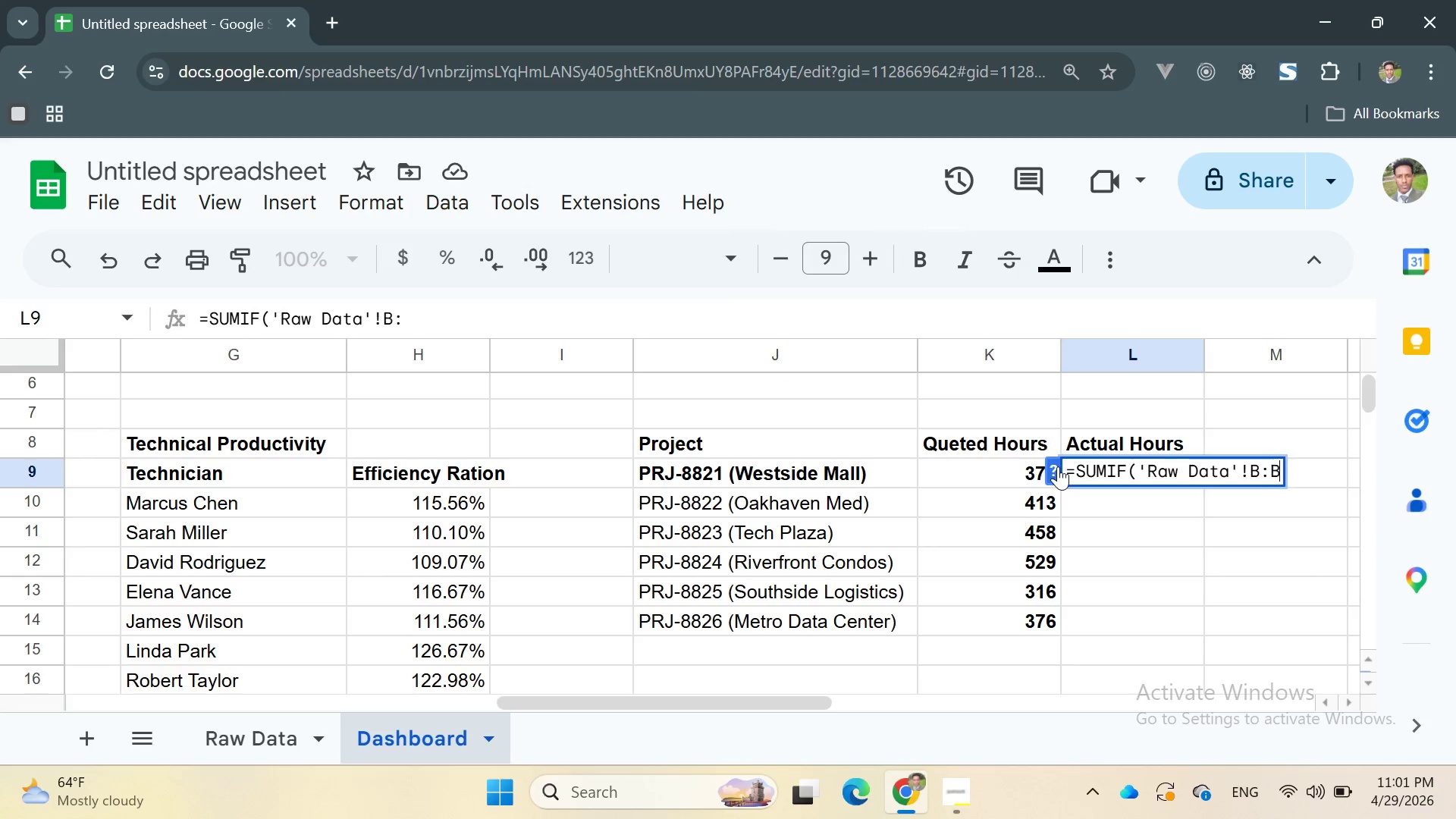 
key(B)
 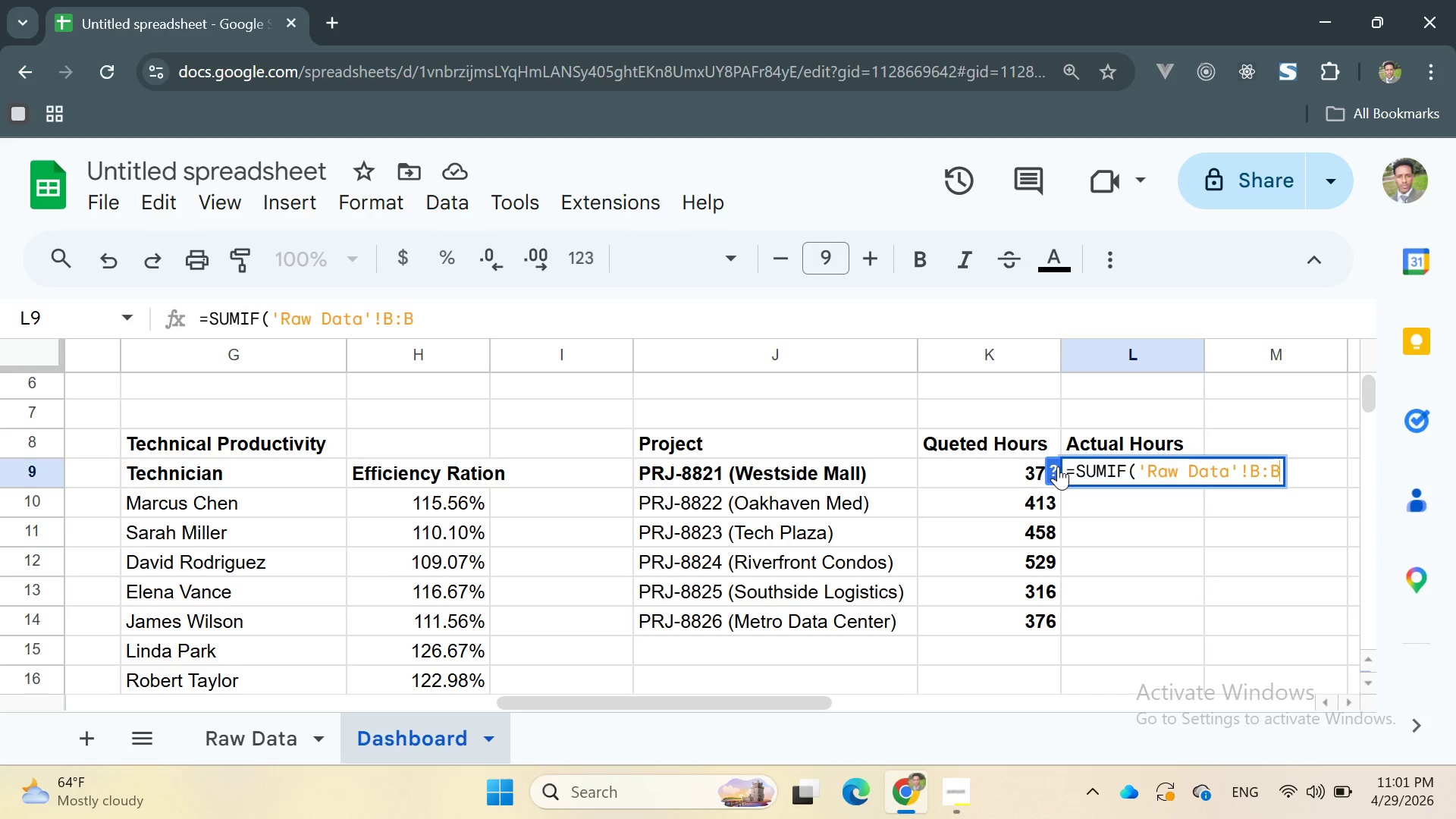 
type(, J9, '')
 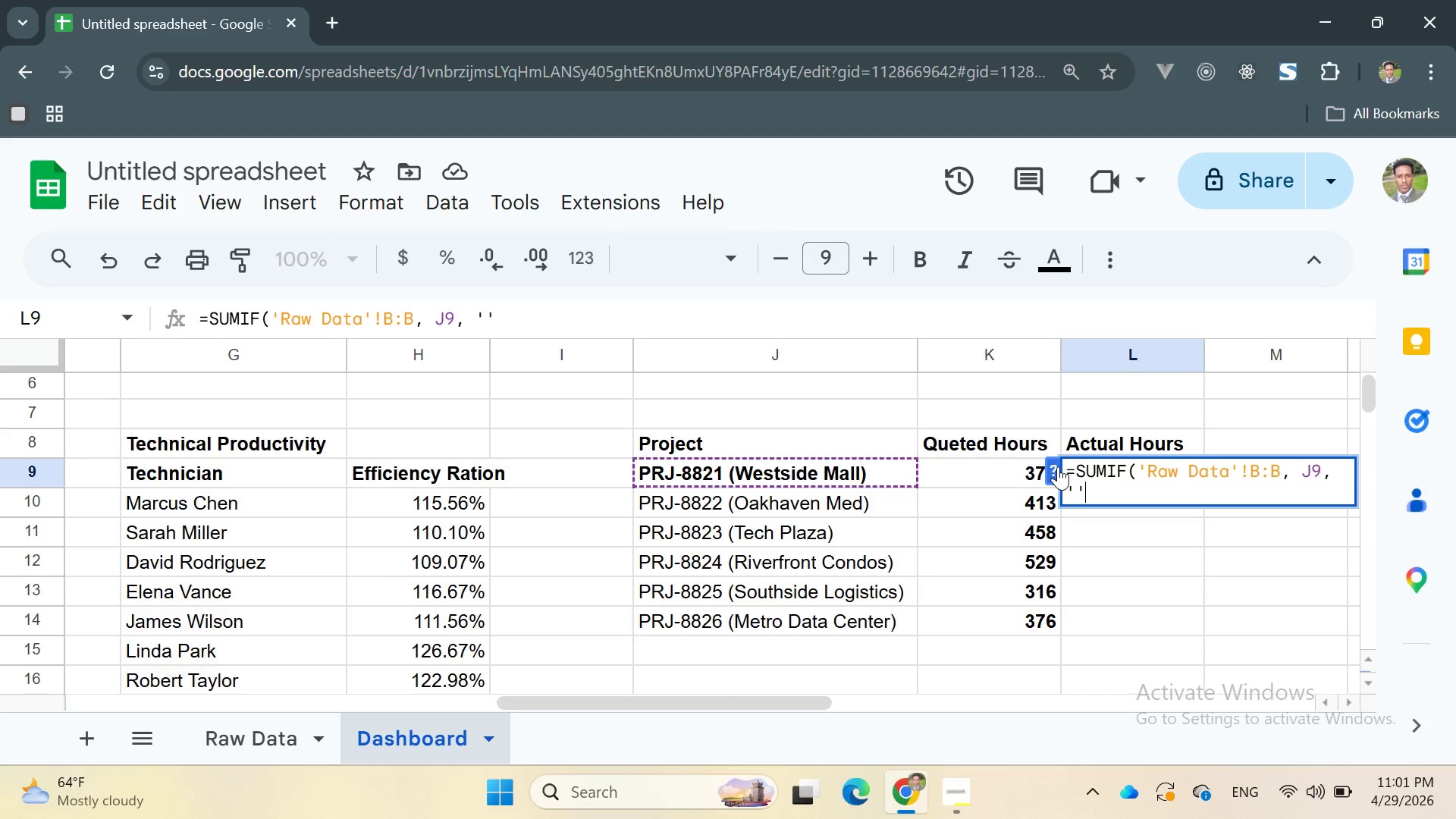 
key(ArrowLeft)
 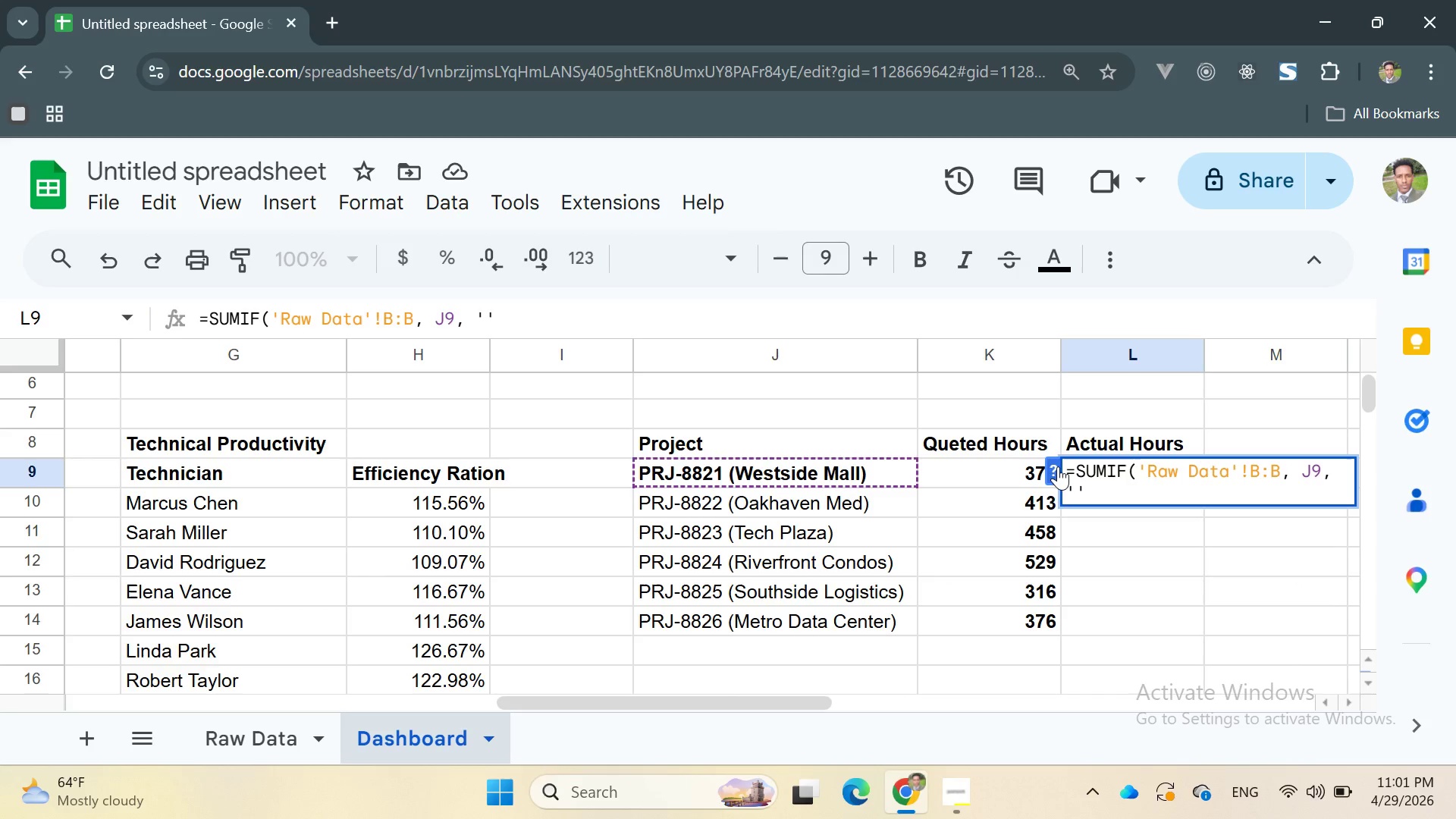 
type(Raw Data)
 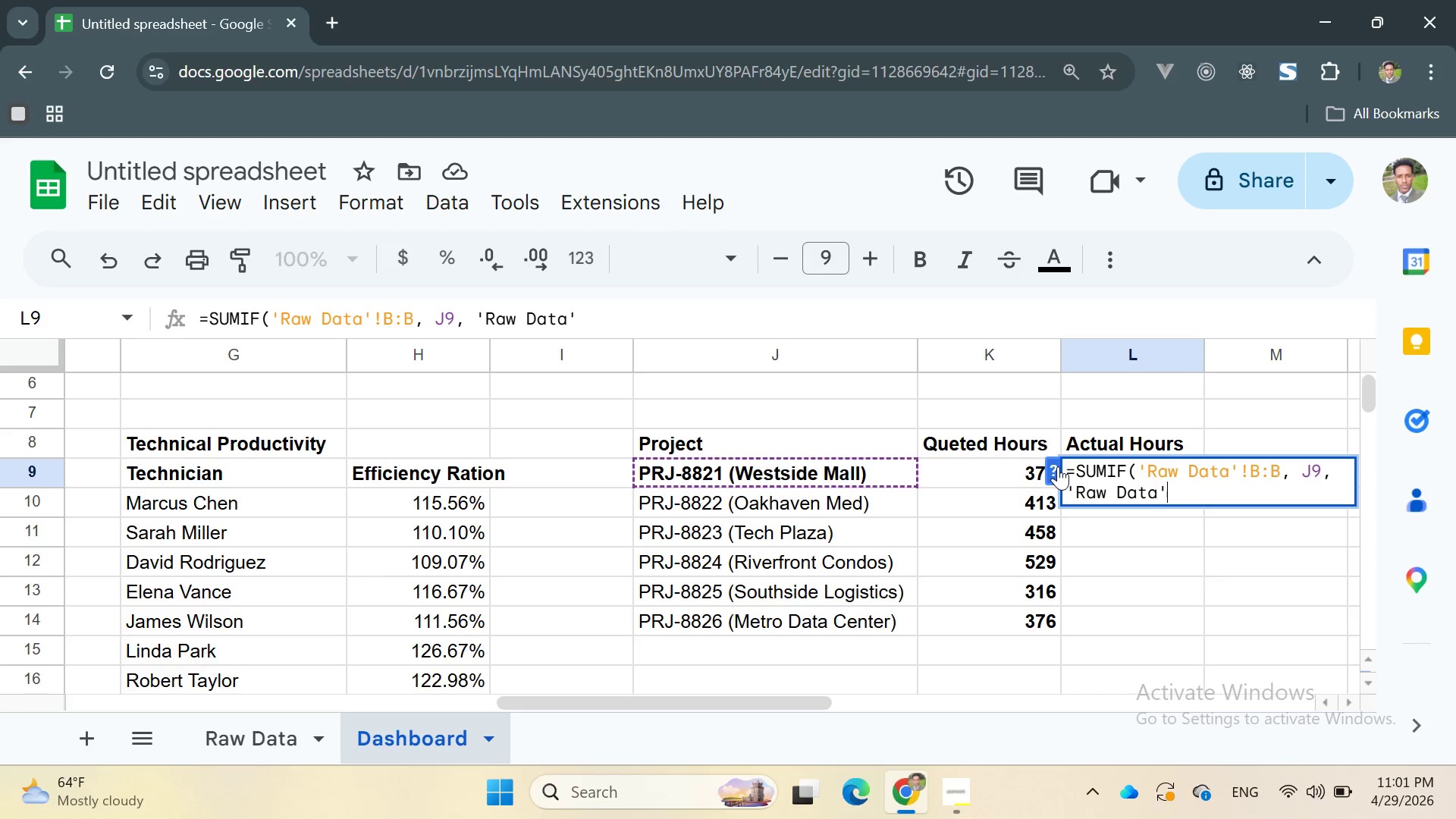 
key(ArrowRight)
 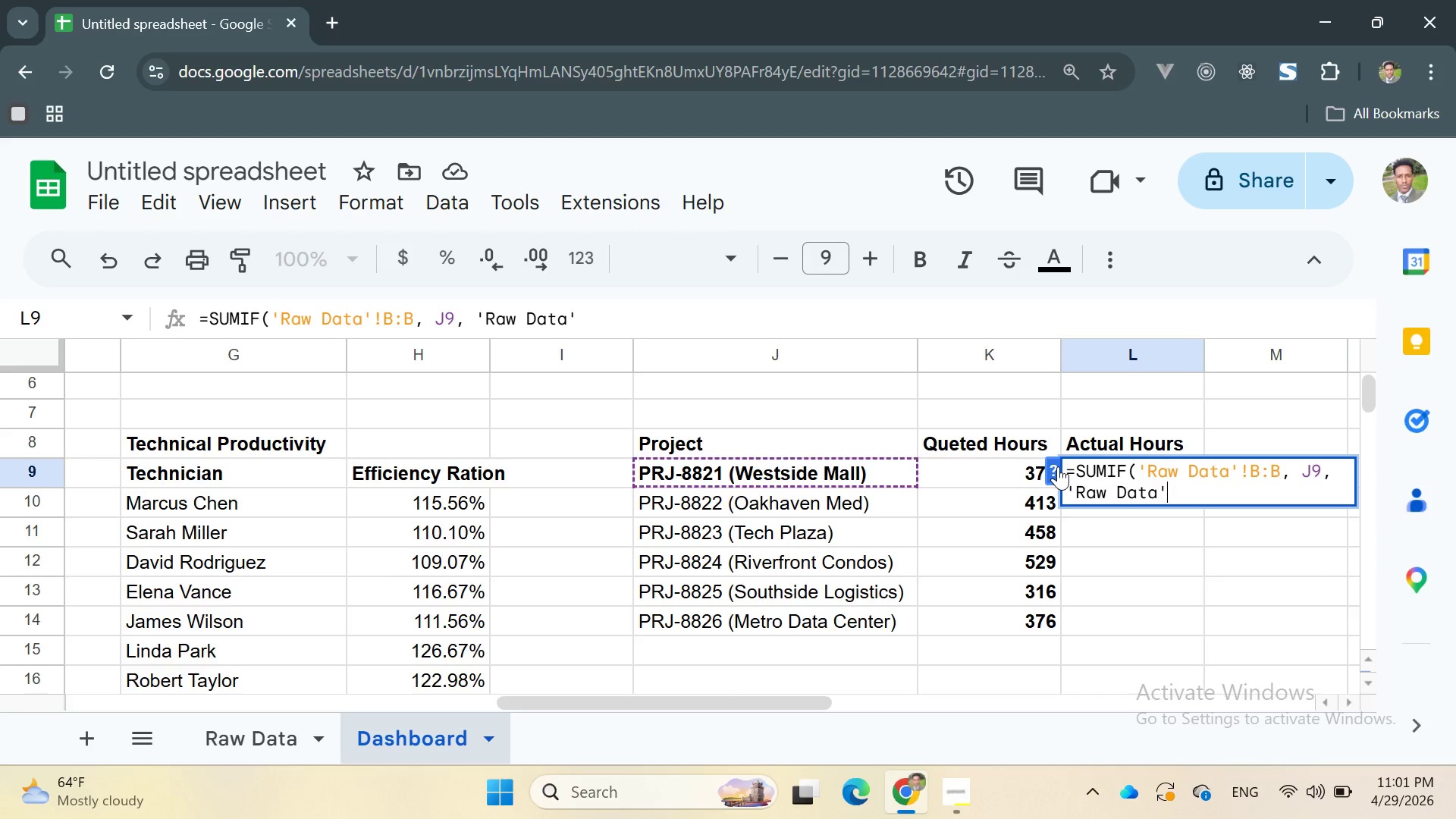 
type(!F:F))
 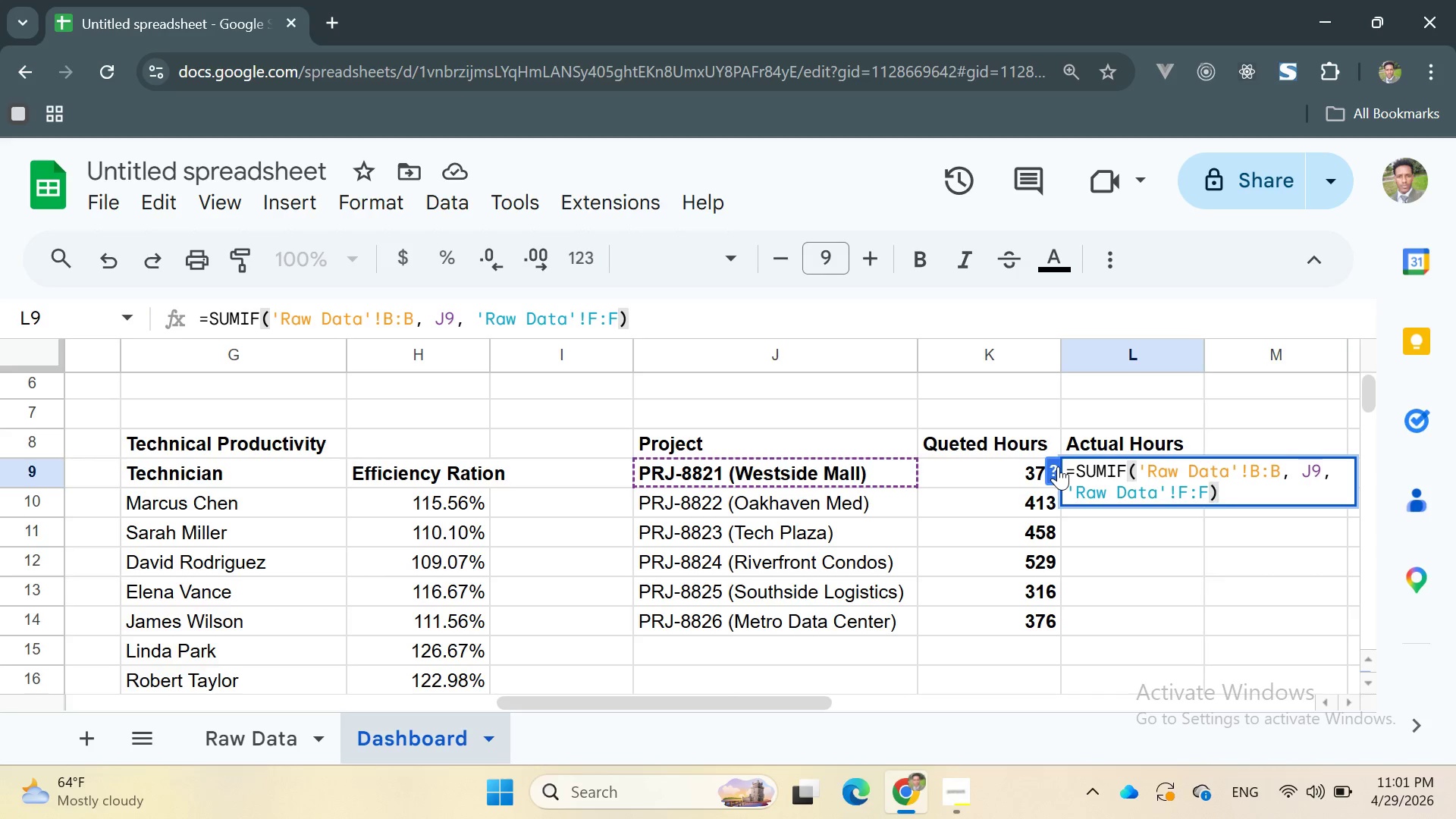 
key(Enter)
 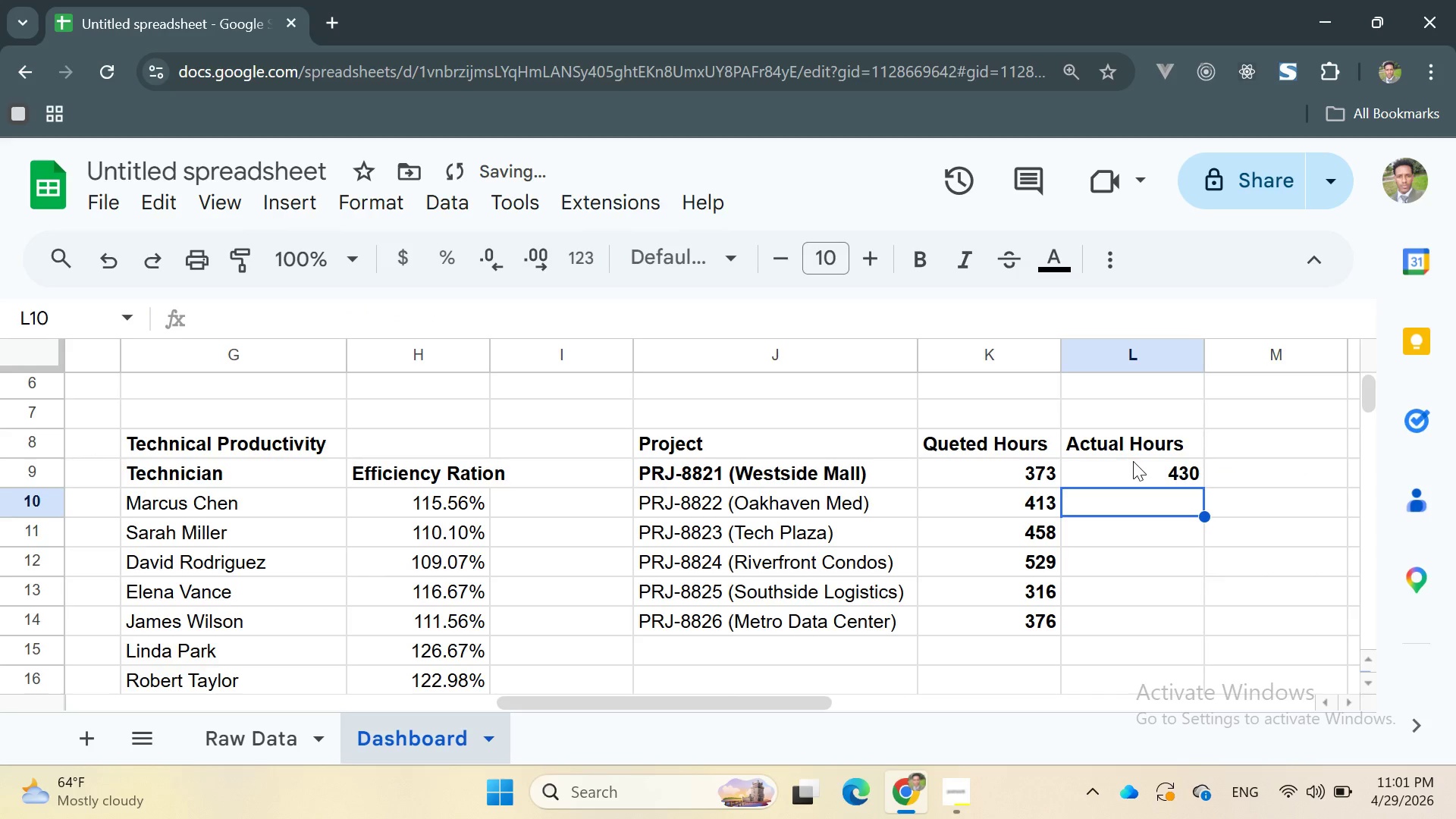 
left_click([1147, 472])
 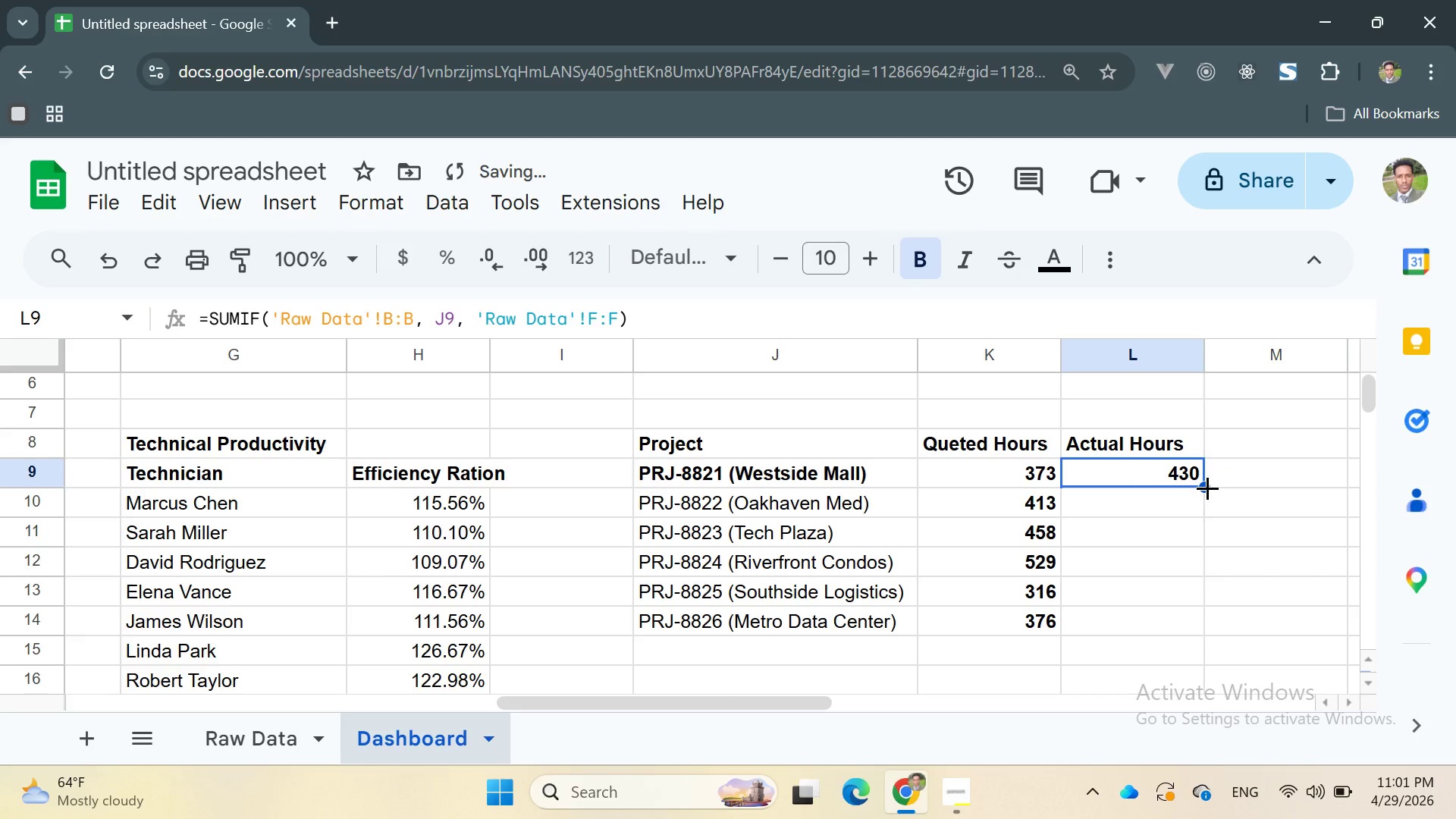 
left_click_drag(start_coordinate=[1207, 488], to_coordinate=[1191, 552])
 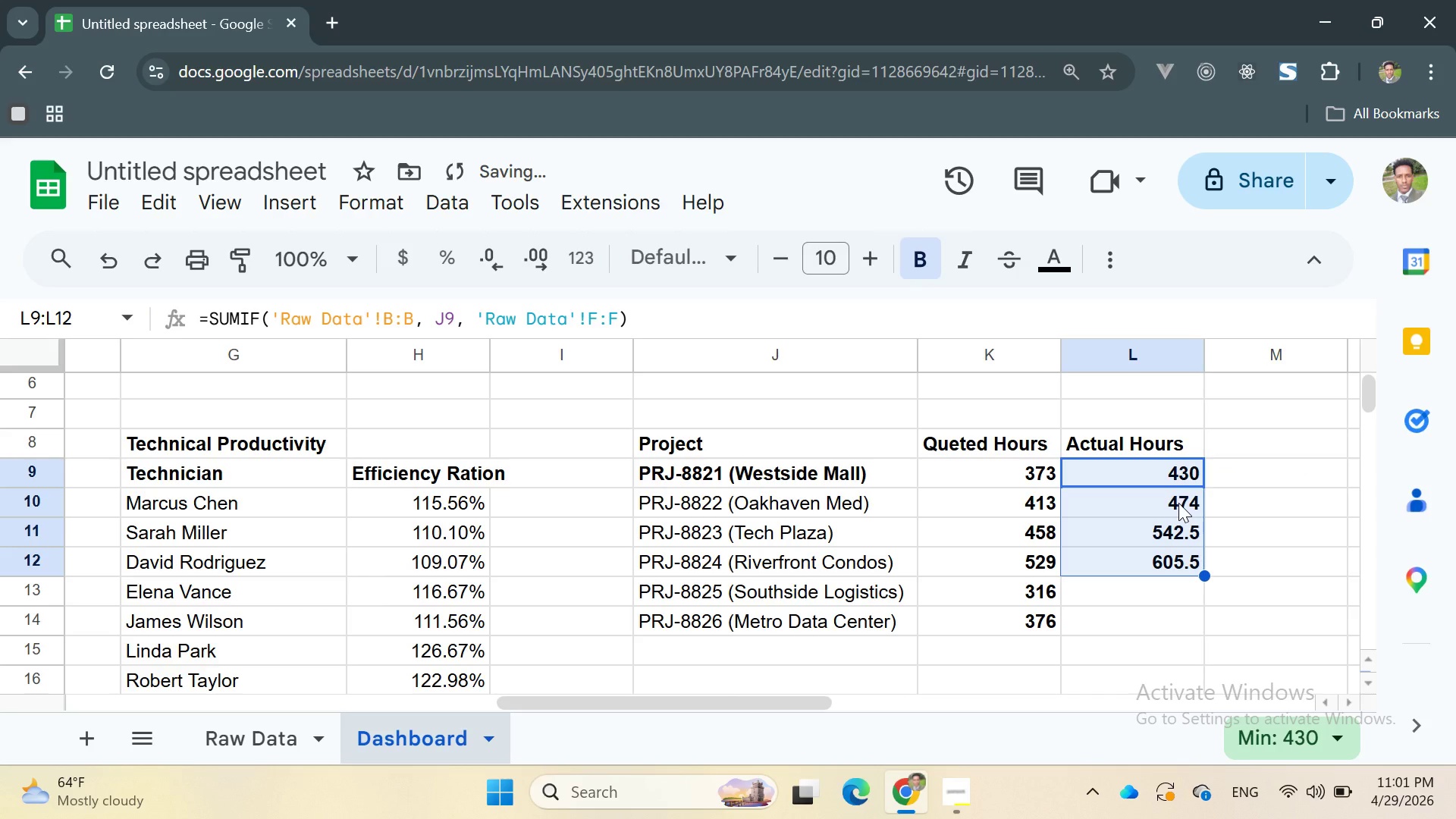 
key(Control+Z)
 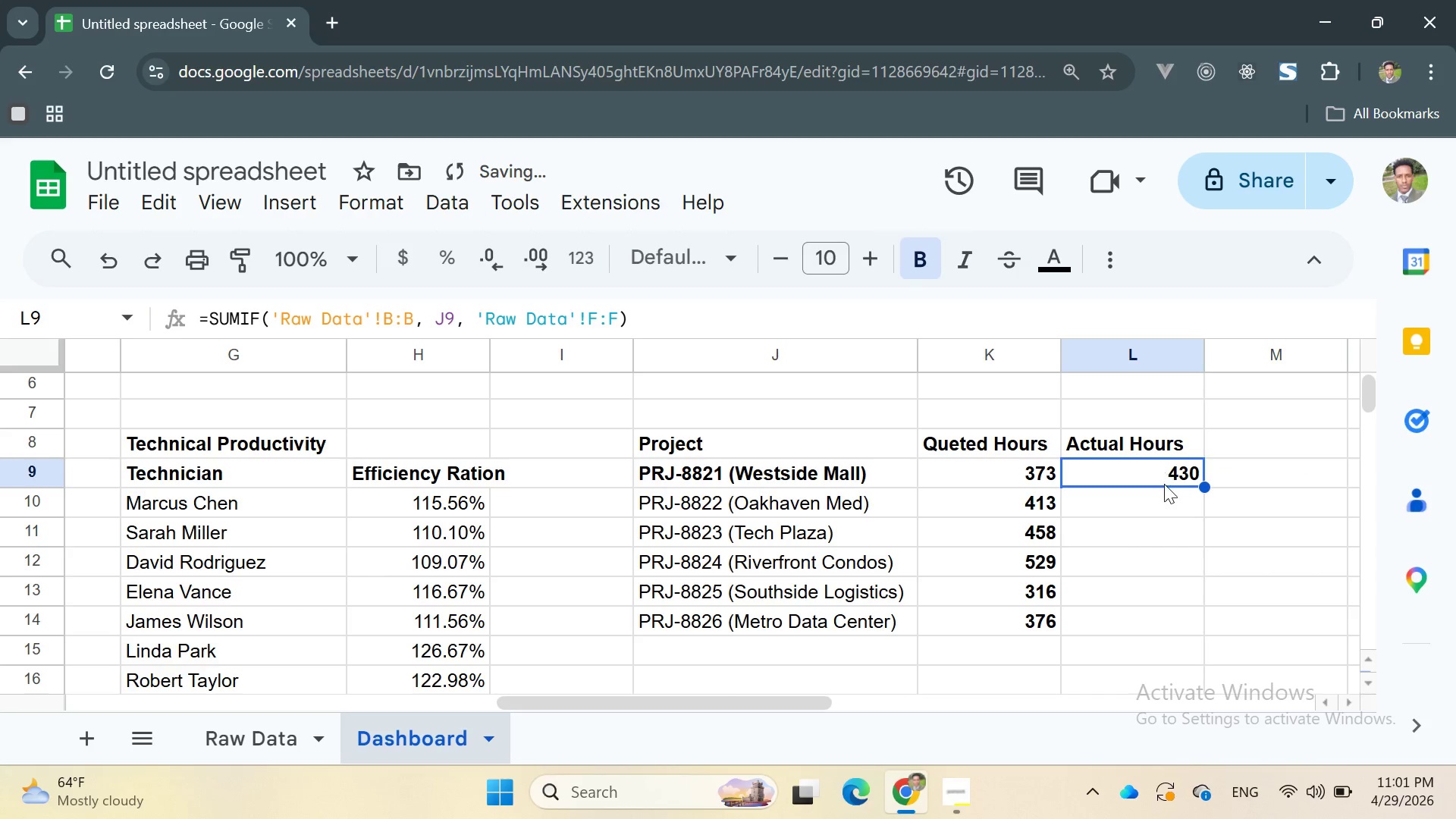 
left_click([1164, 484])
 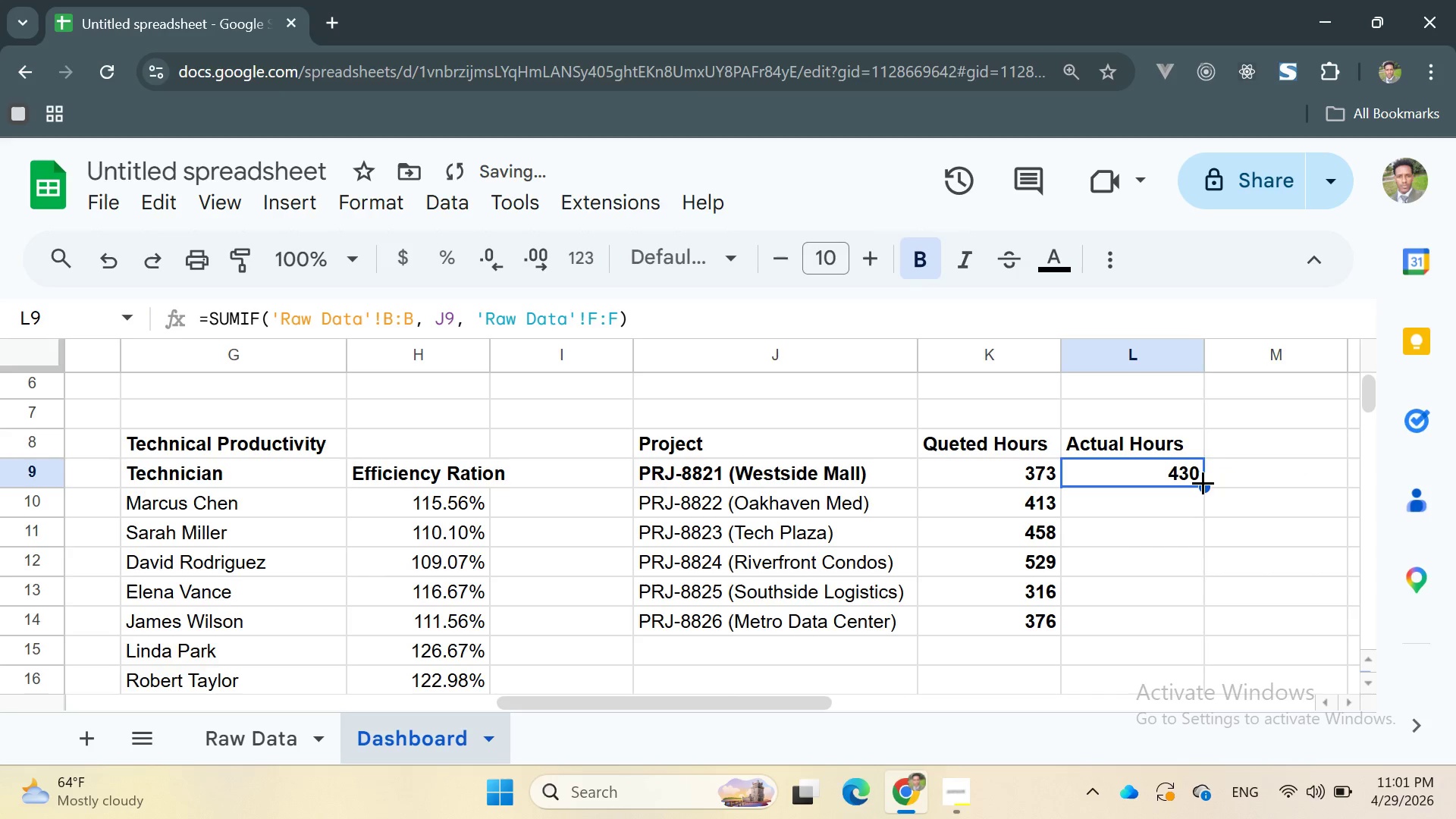 
left_click_drag(start_coordinate=[1203, 483], to_coordinate=[1170, 629])
 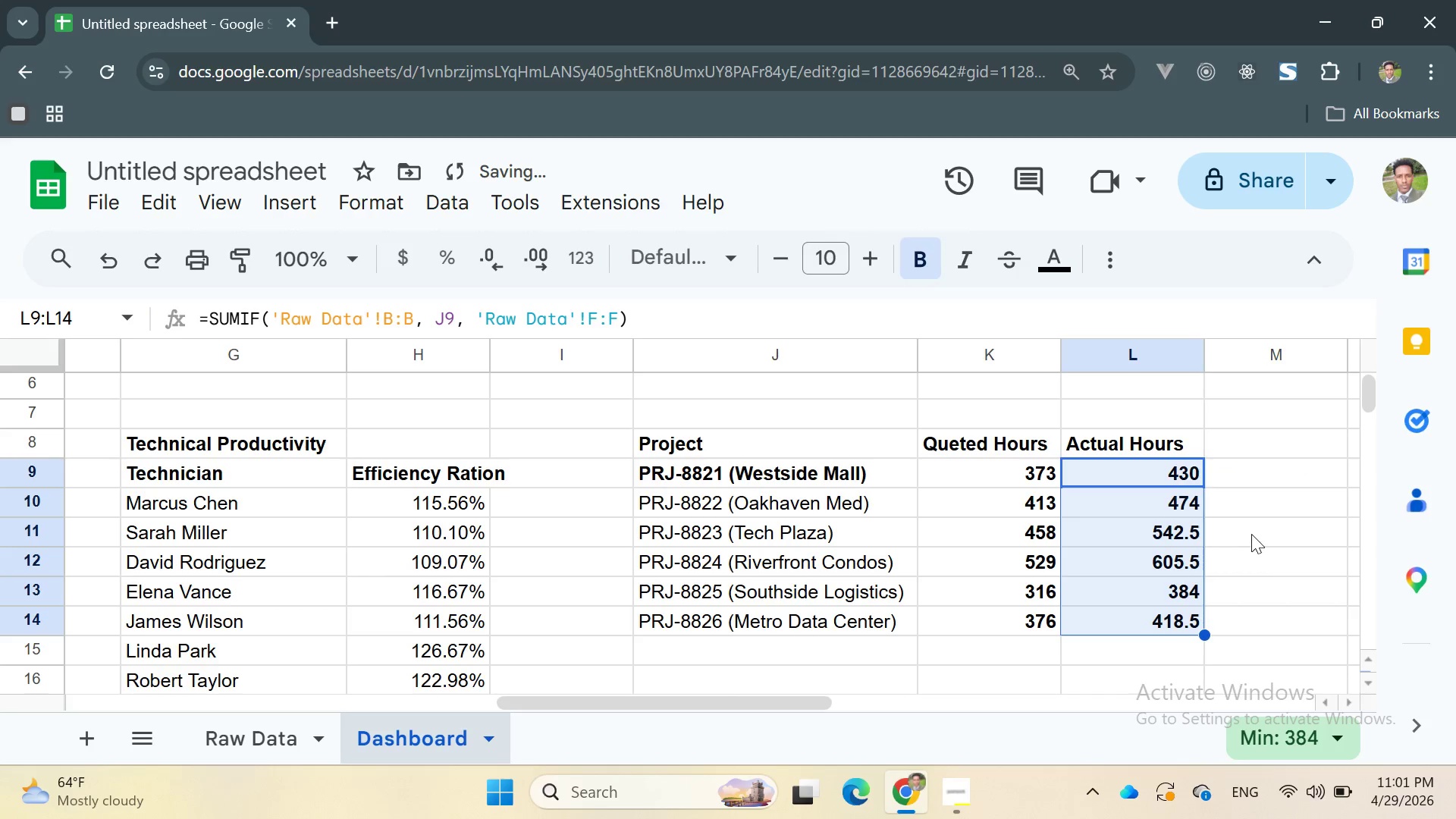 
left_click([1254, 532])
 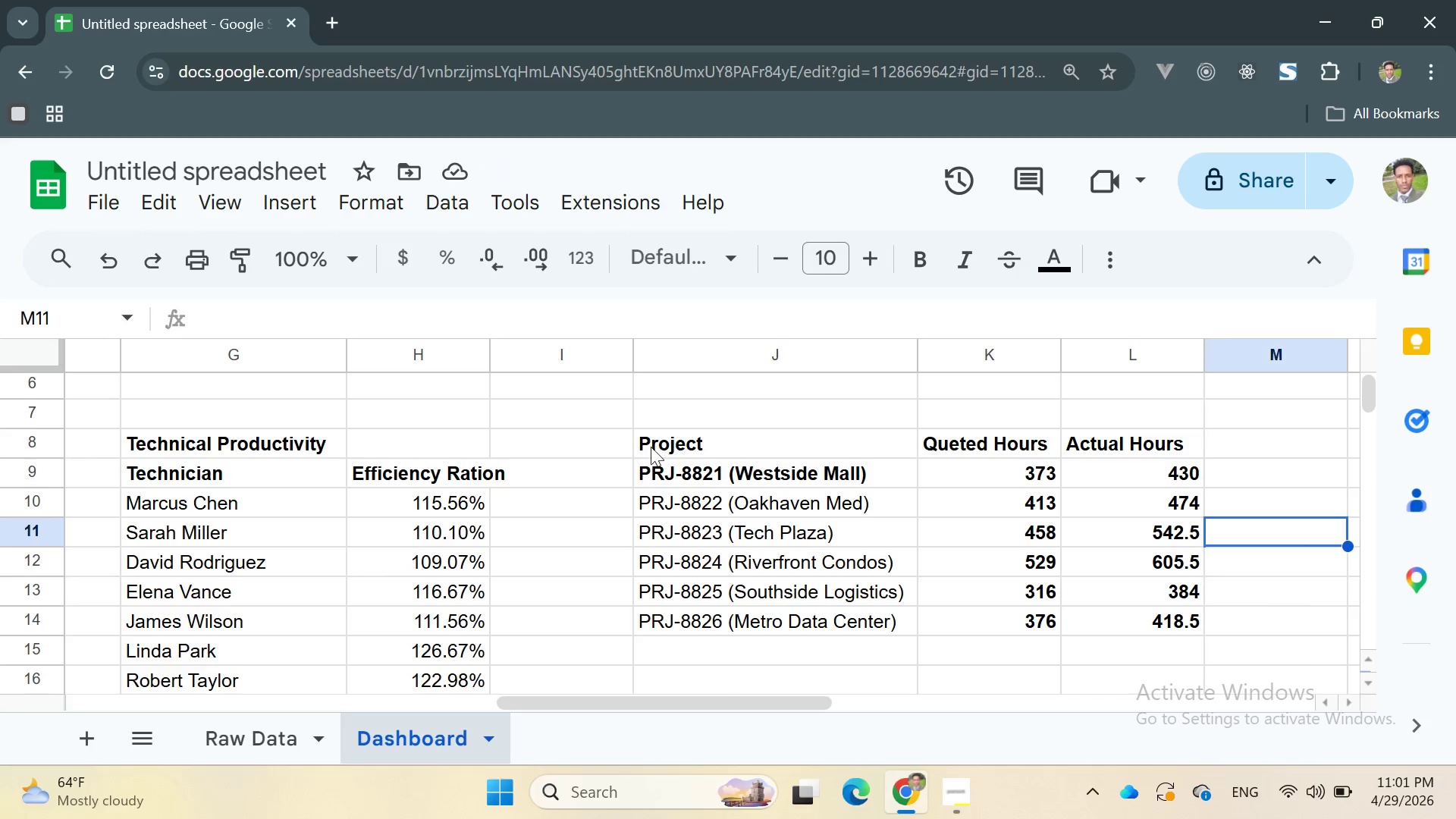 
wait(6.92)
 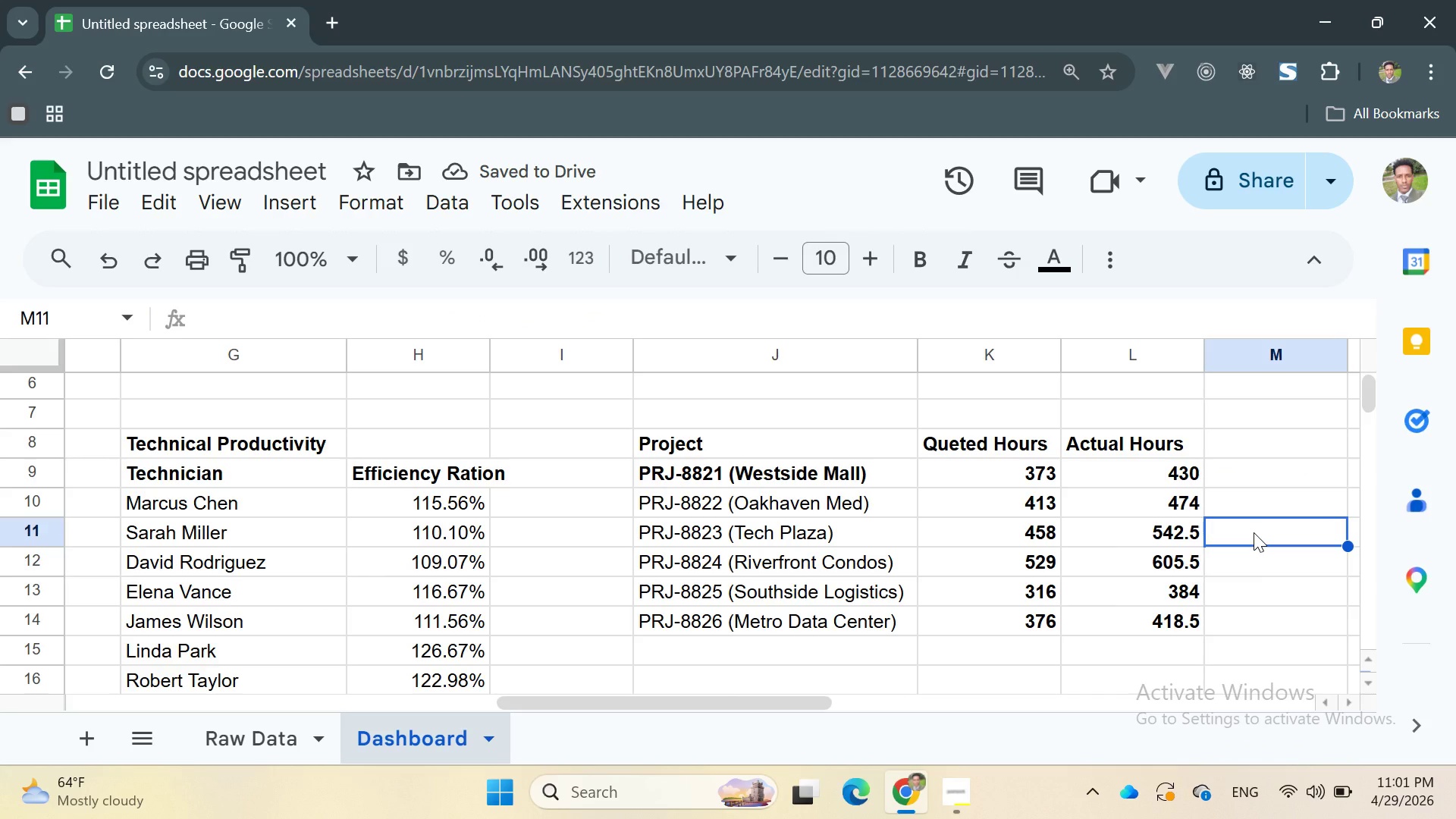 
left_click_drag(start_coordinate=[639, 444], to_coordinate=[774, 489])
 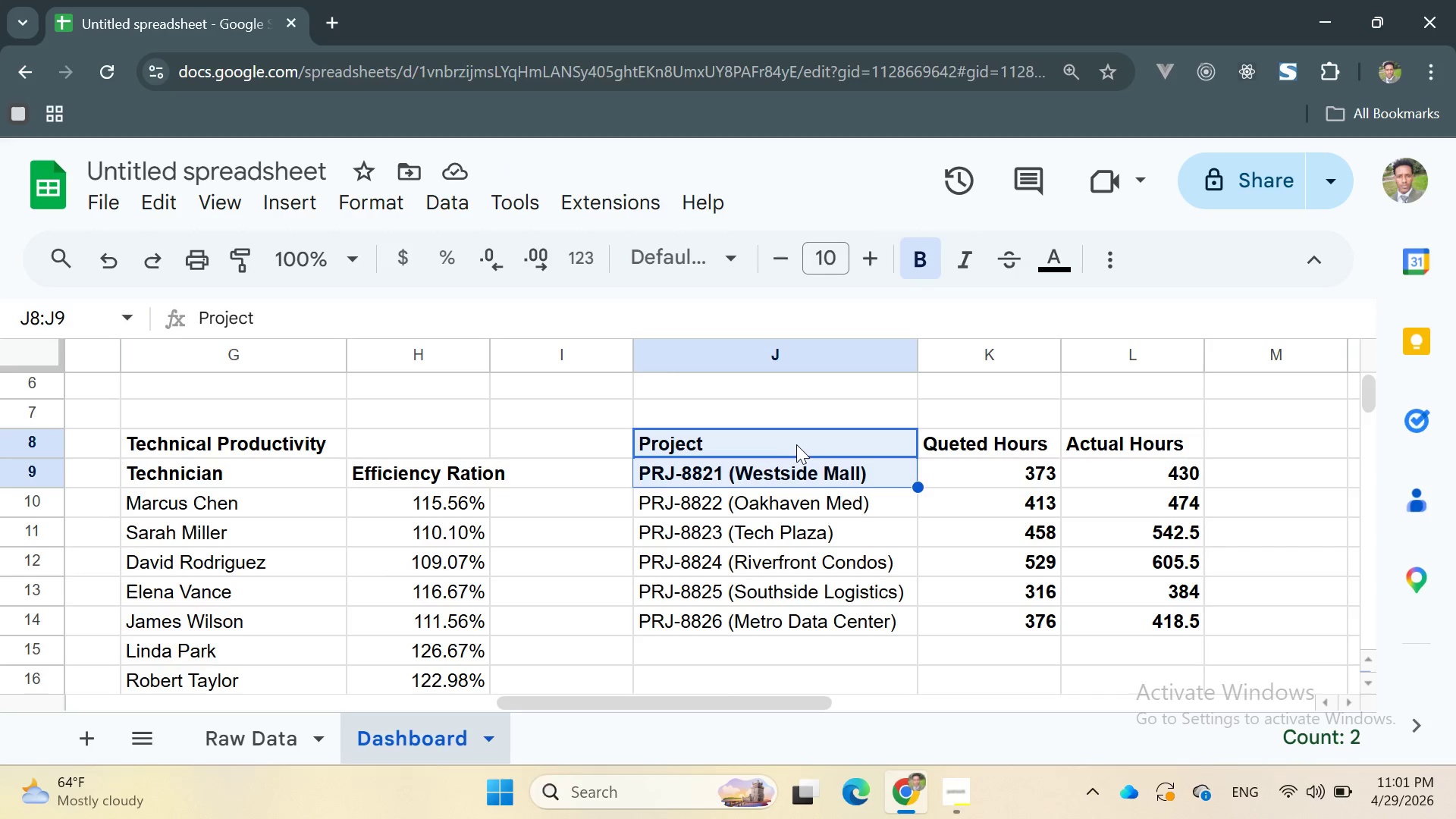 
left_click([782, 438])
 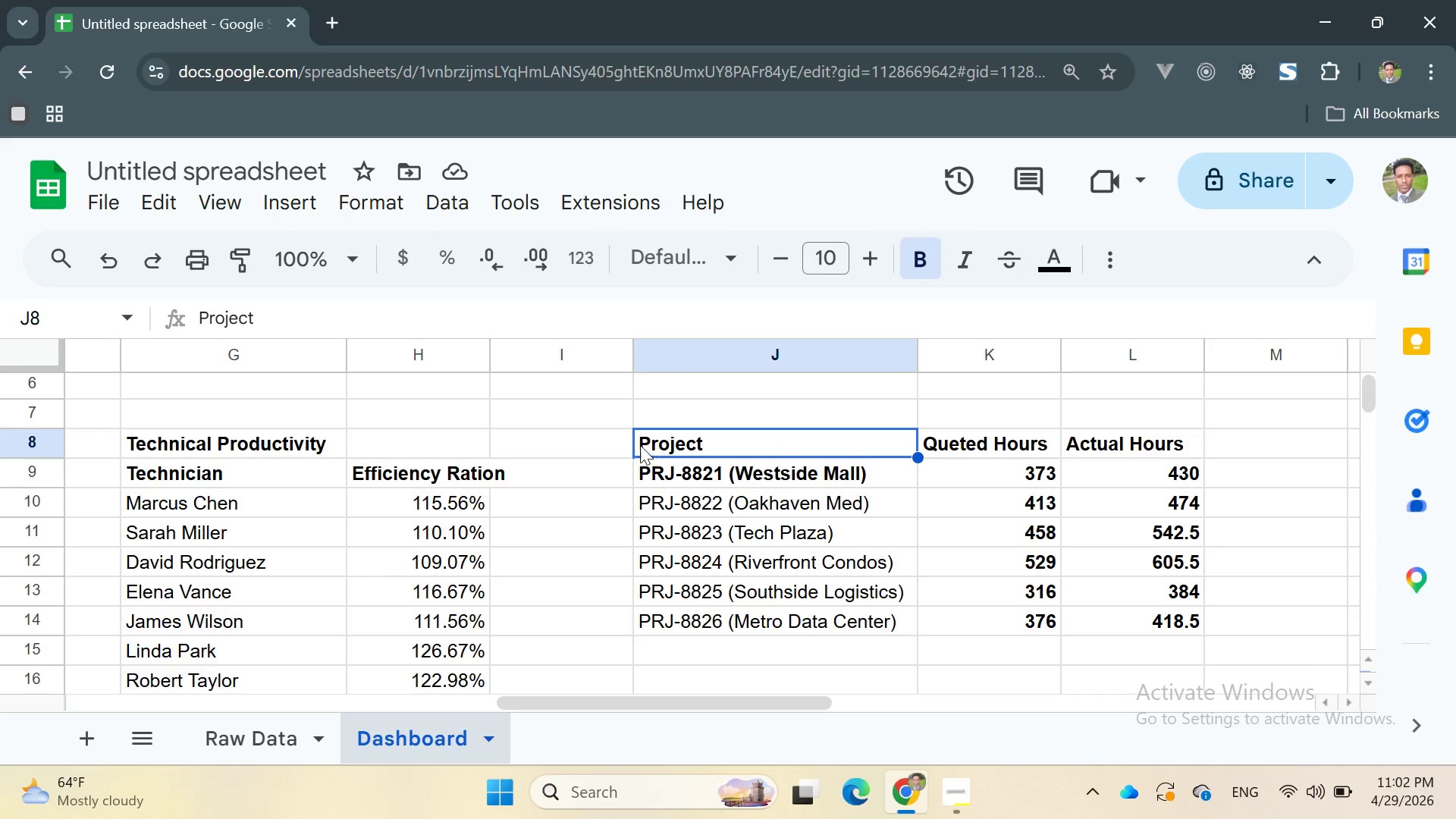 
left_click_drag(start_coordinate=[639, 445], to_coordinate=[1154, 625])
 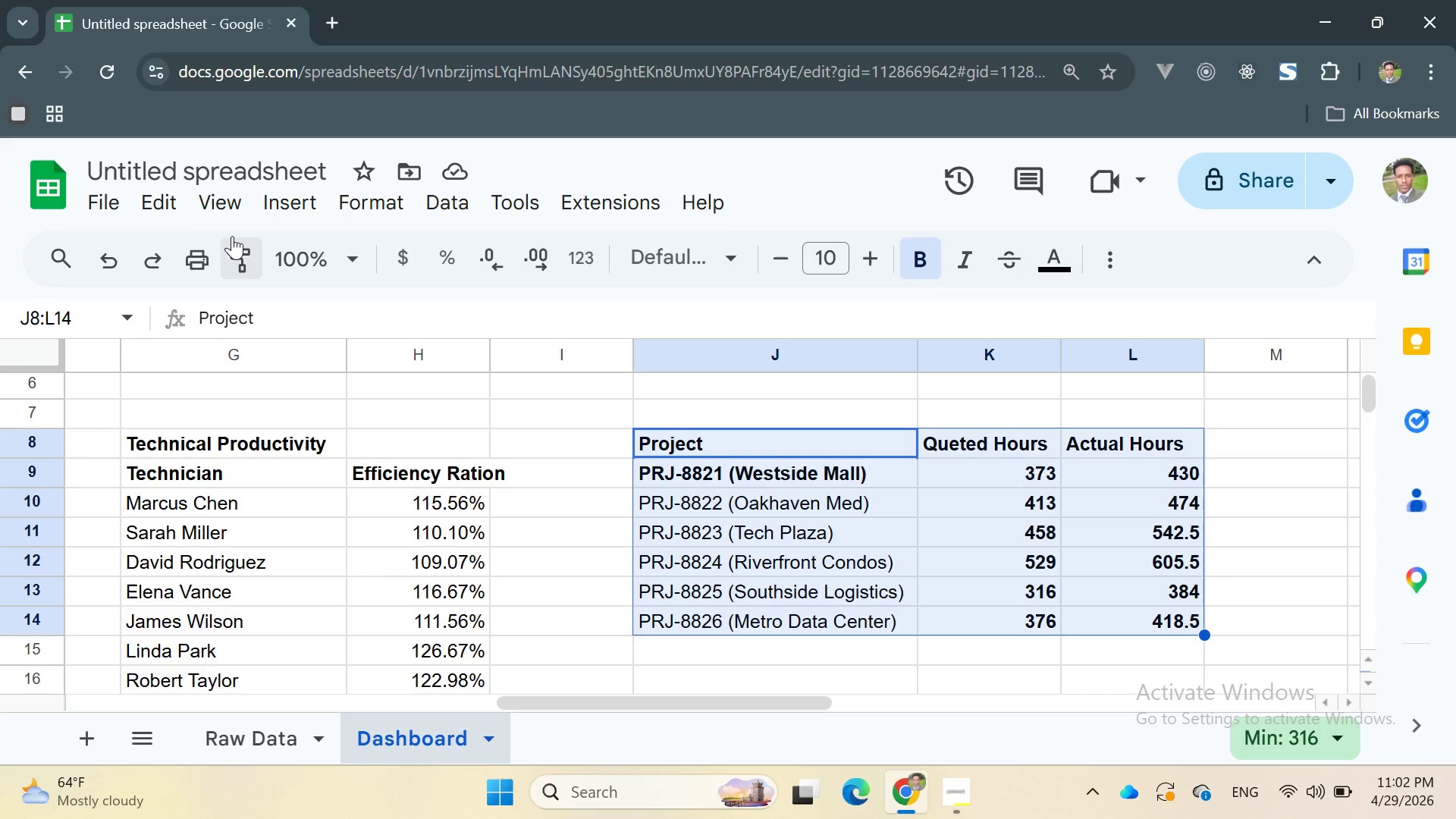 
left_click([293, 198])
 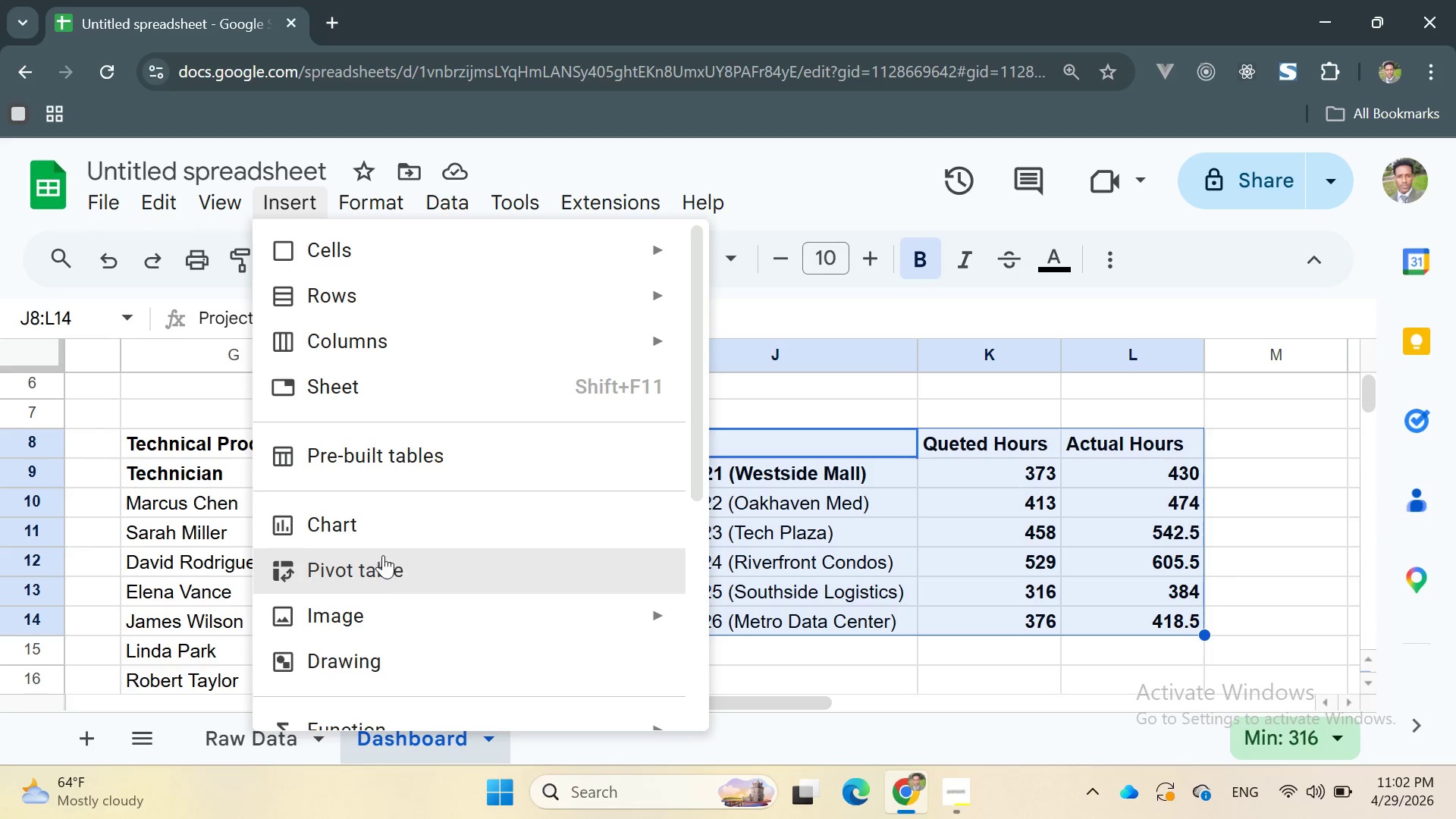 
left_click([350, 529])
 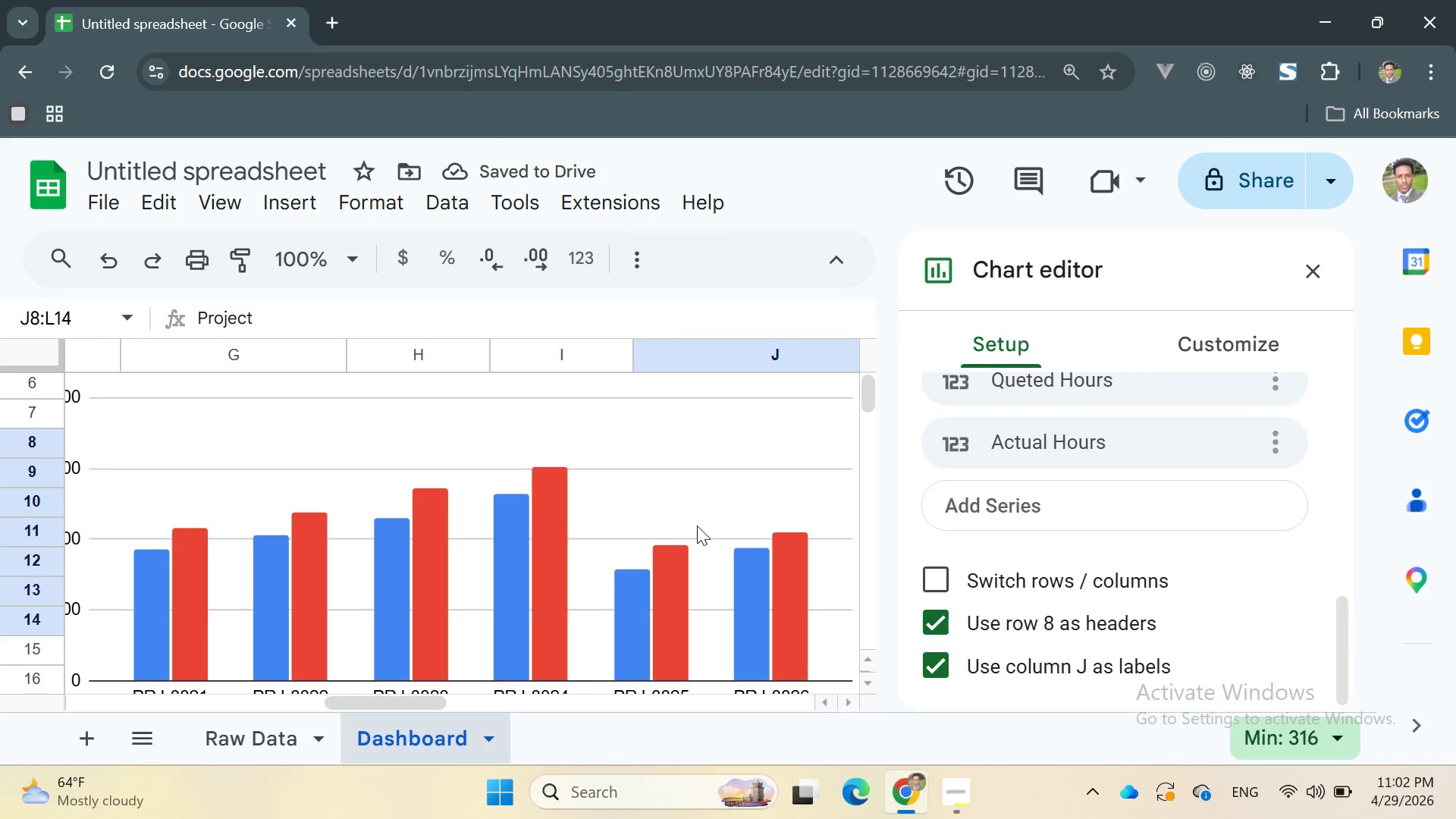 
wait(5.78)
 